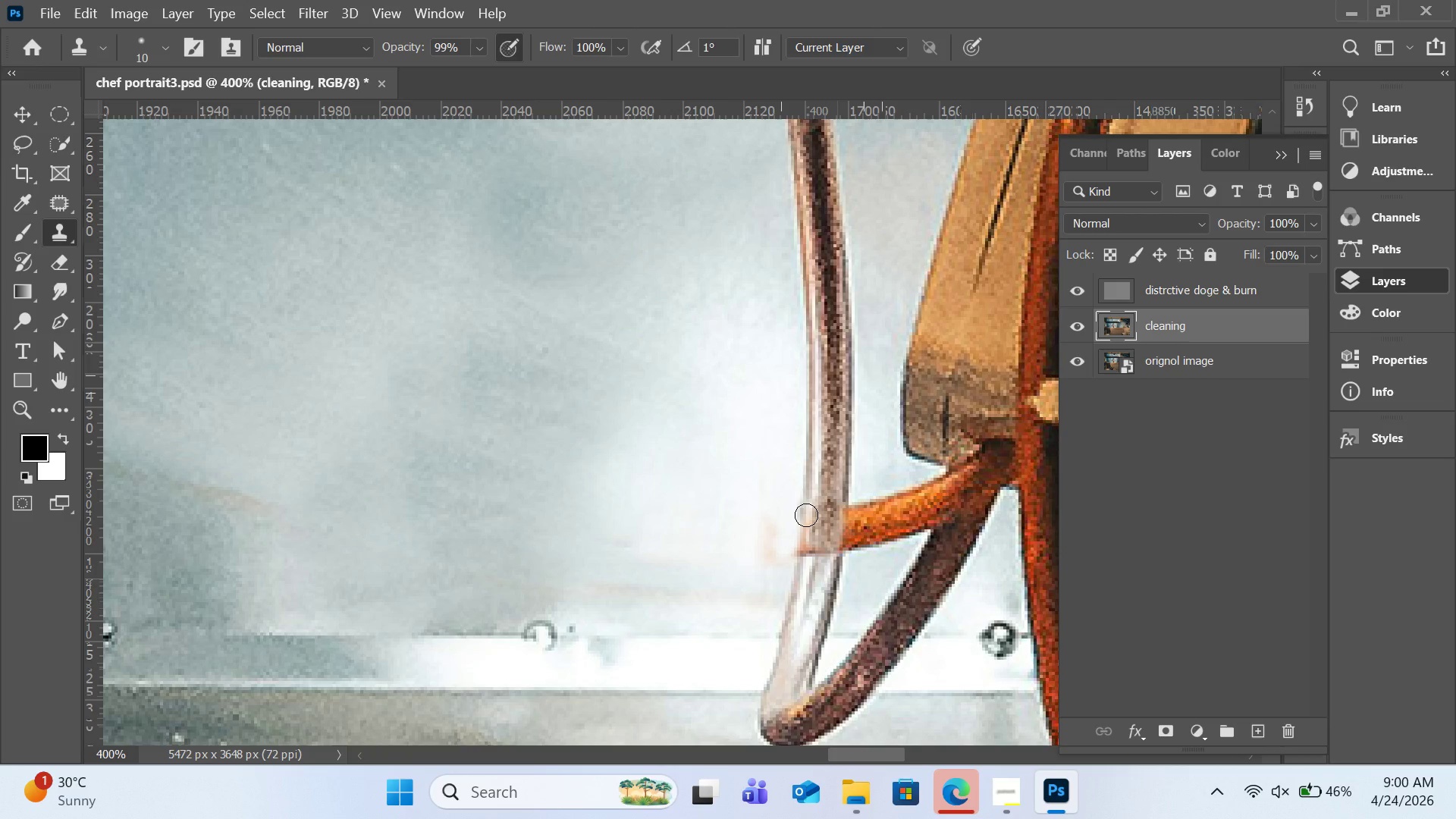 
scroll: coordinate [828, 545], scroll_direction: down, amount: 3.0
 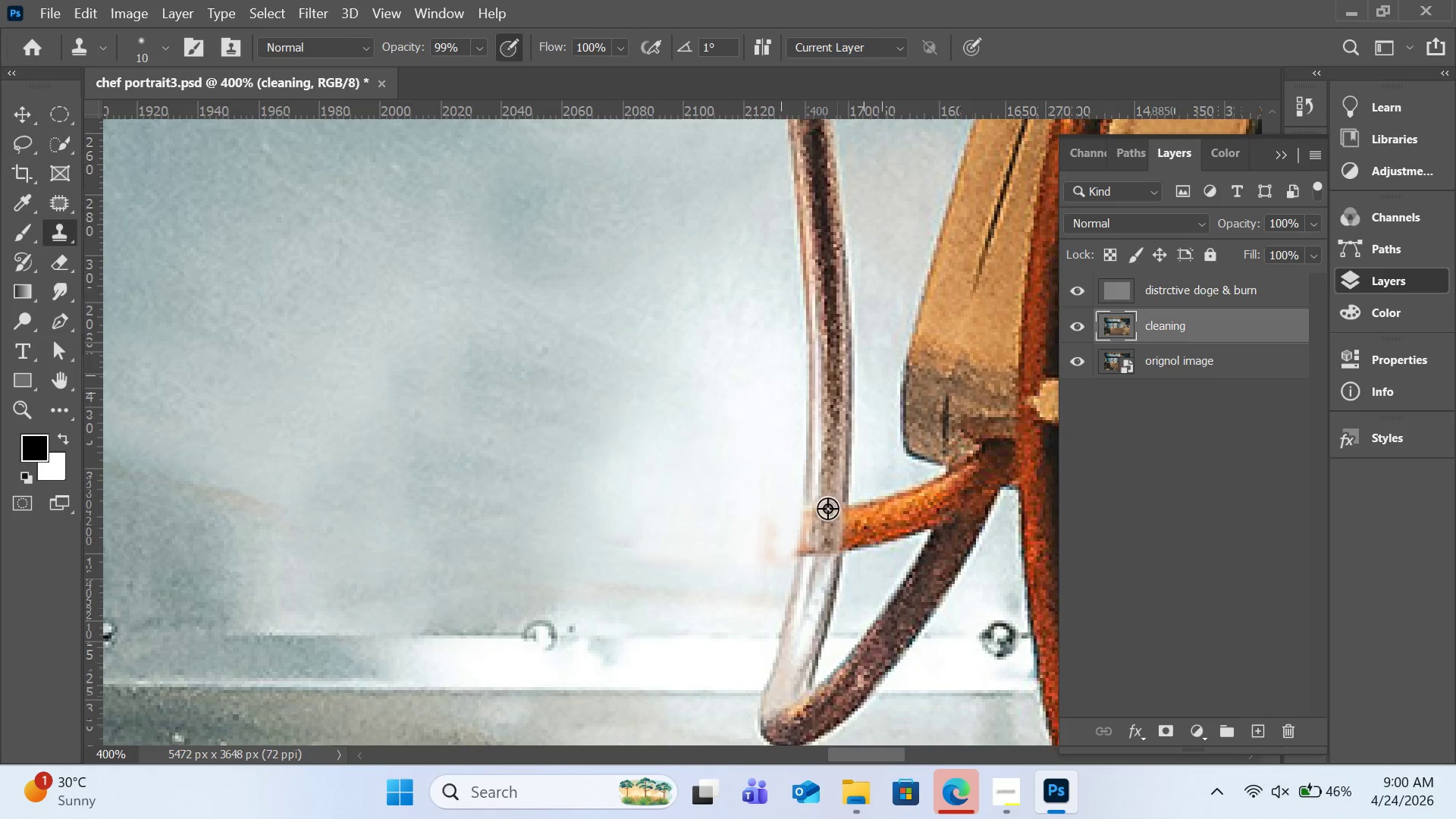 
left_click([810, 488])
 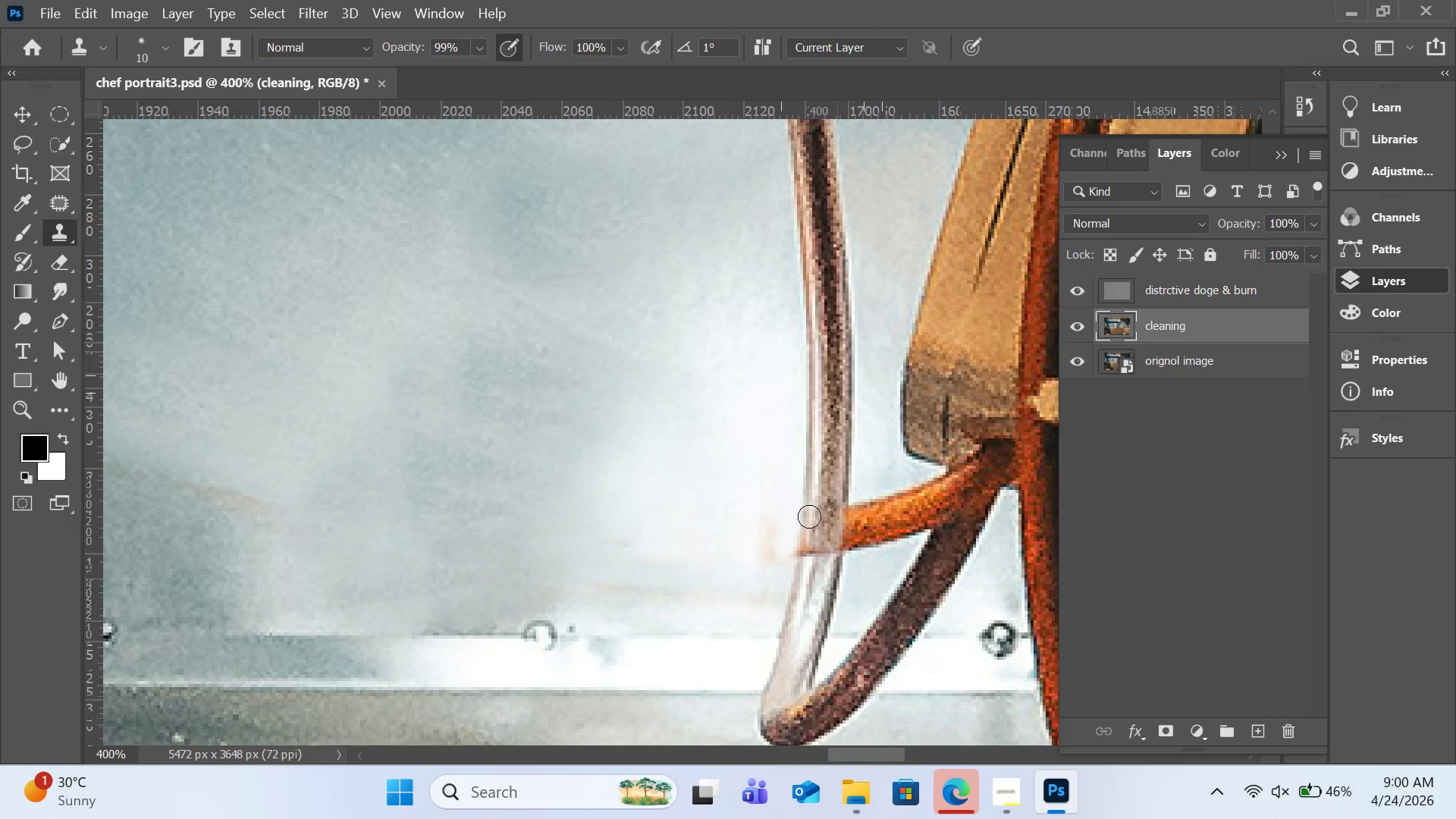 
left_click_drag(start_coordinate=[809, 516], to_coordinate=[804, 547])
 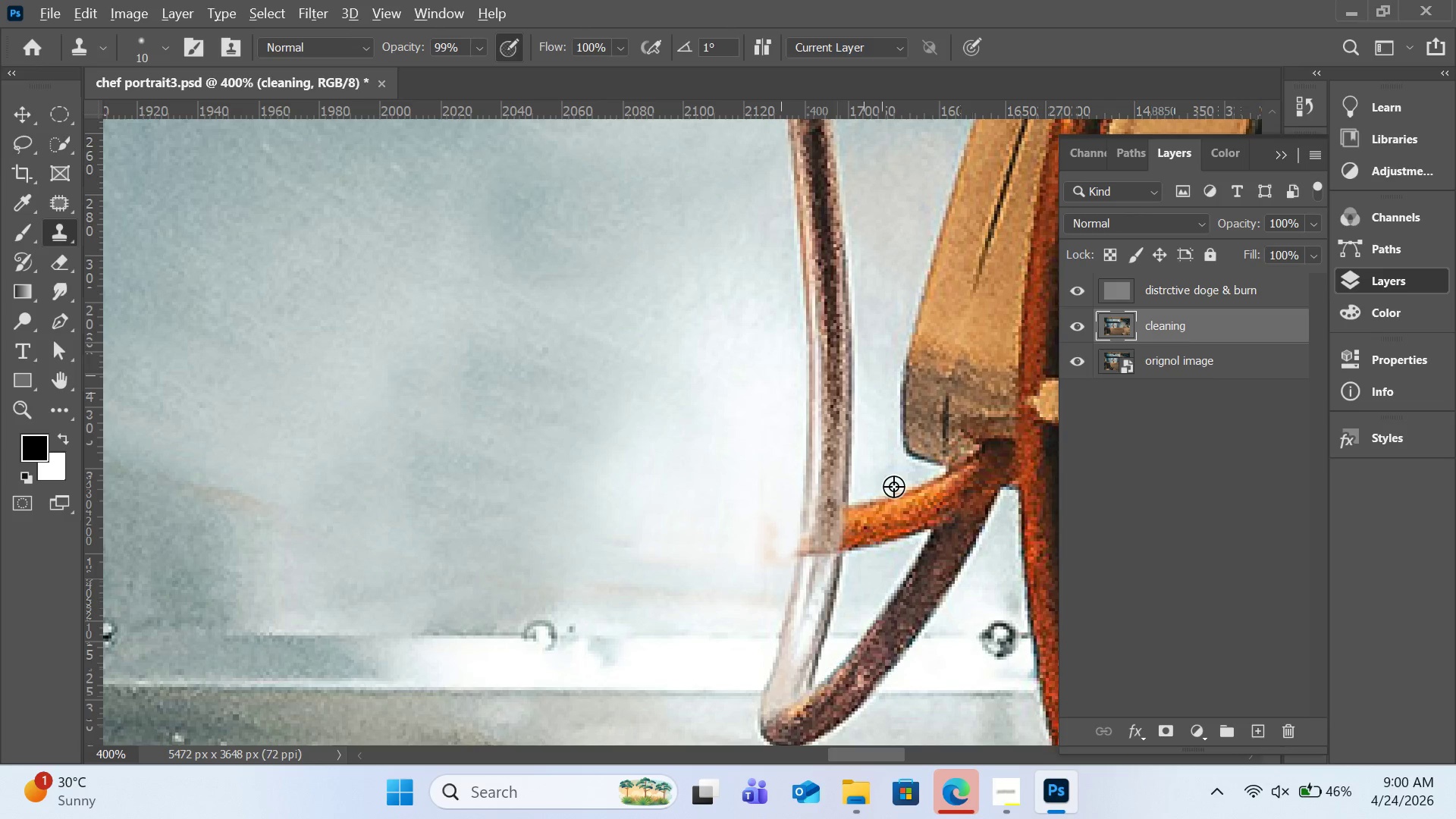 
hold_key(key=AltLeft, duration=2.75)
left_click([805, 517])
 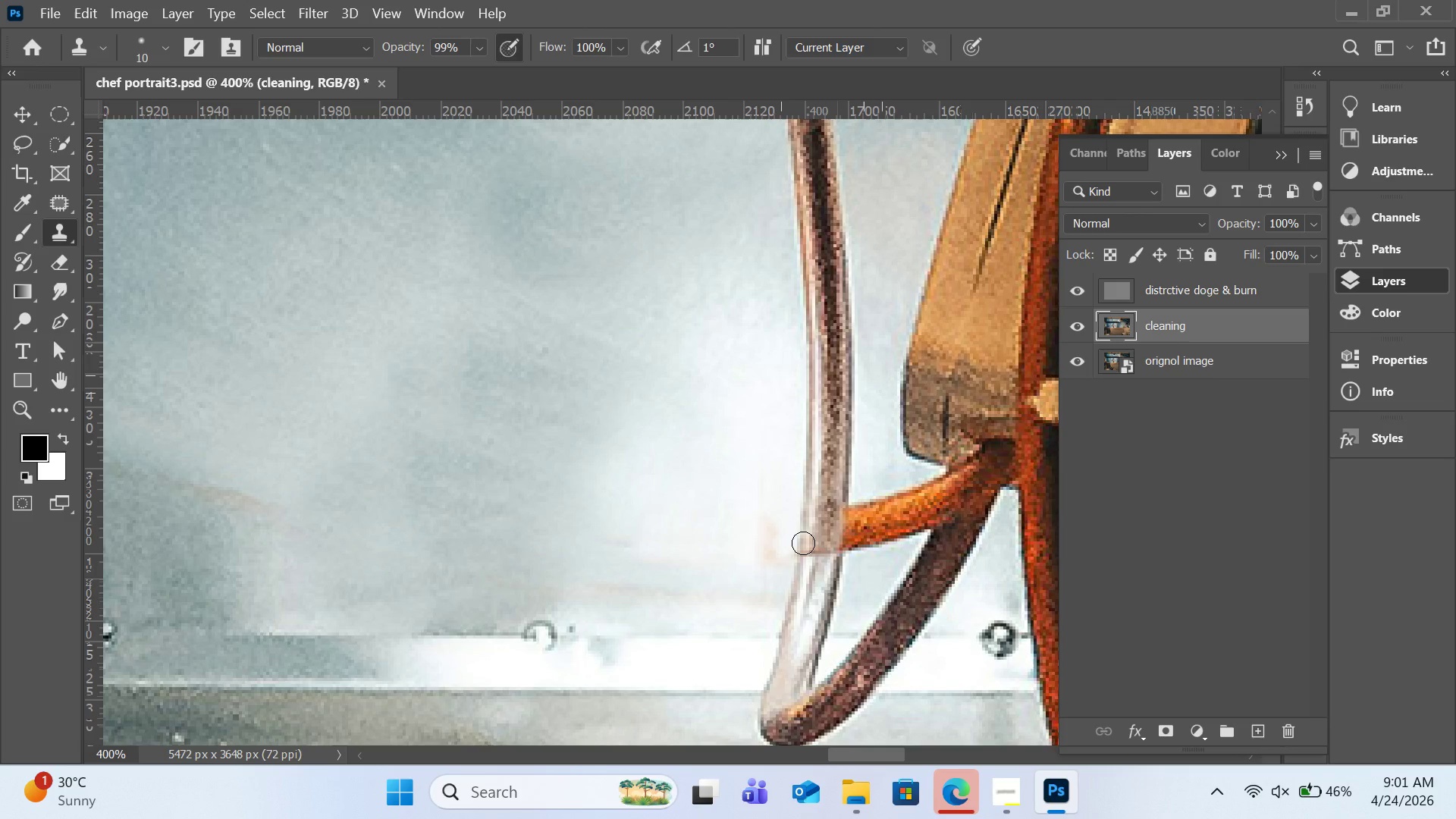 
left_click([803, 543])
 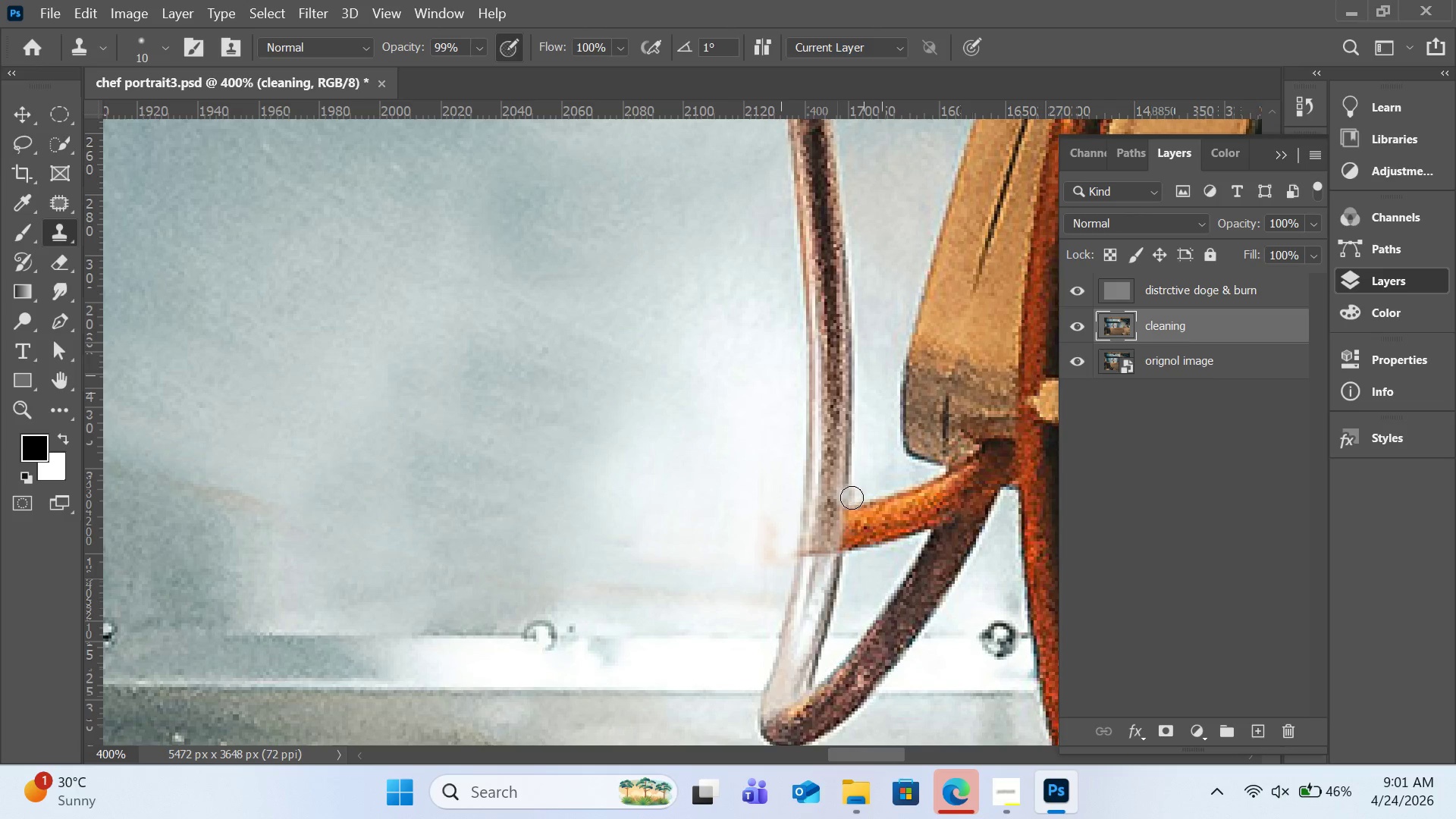 
hold_key(key=AltLeft, duration=0.52)
left_click([832, 538])
 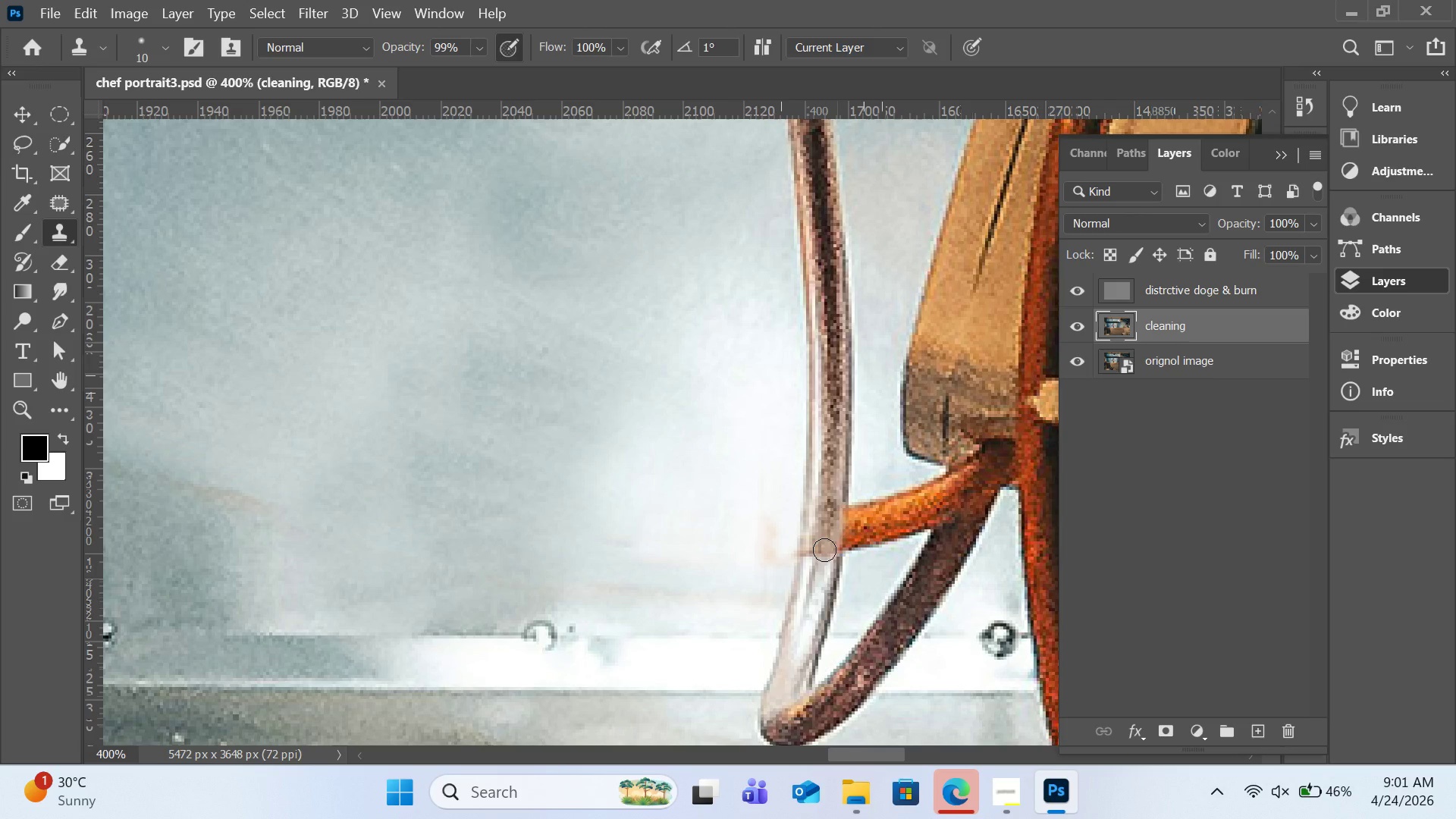 
left_click_drag(start_coordinate=[824, 550], to_coordinate=[809, 553])
 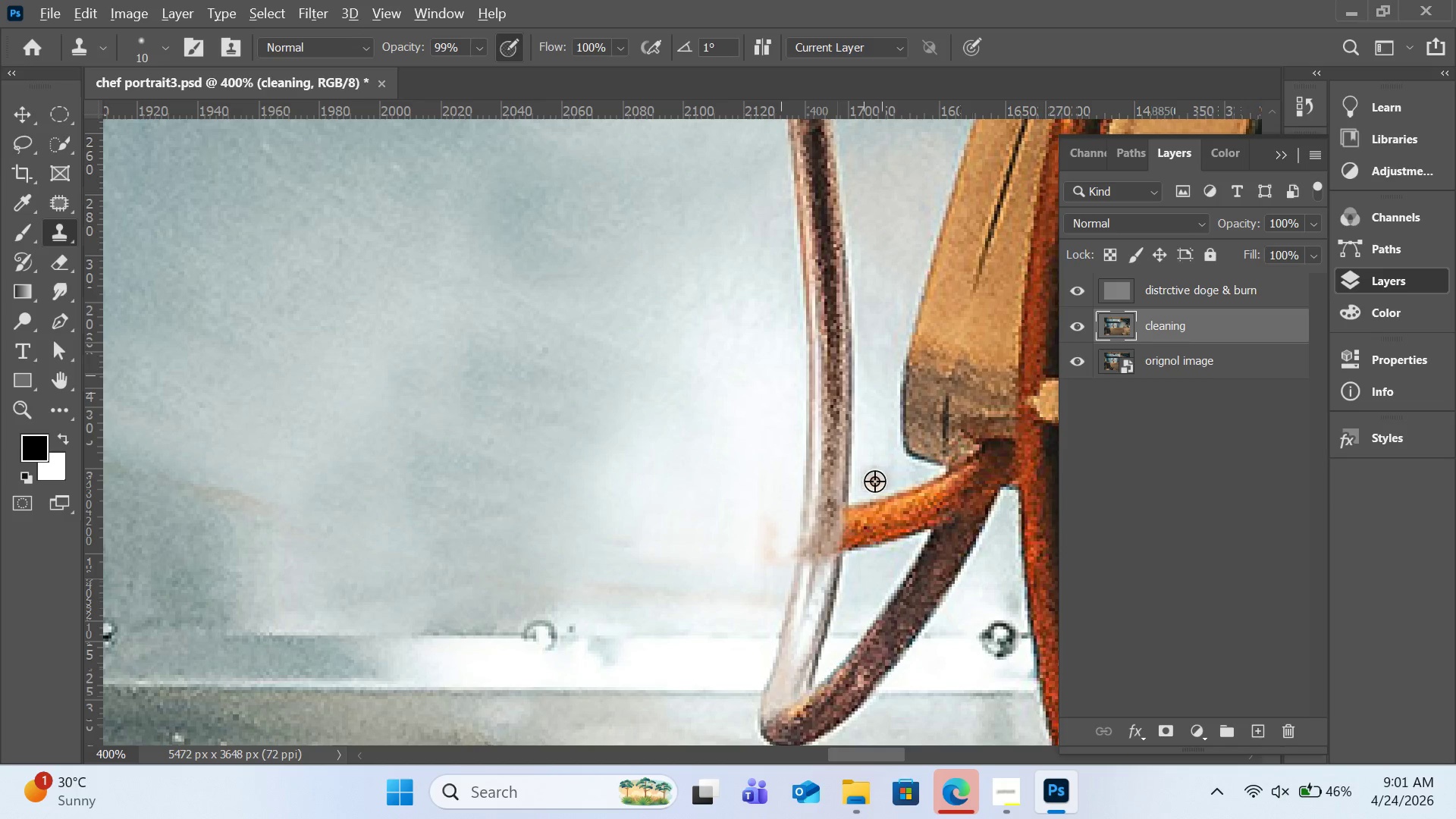 
hold_key(key=AltLeft, duration=0.61)
left_click([865, 492])
 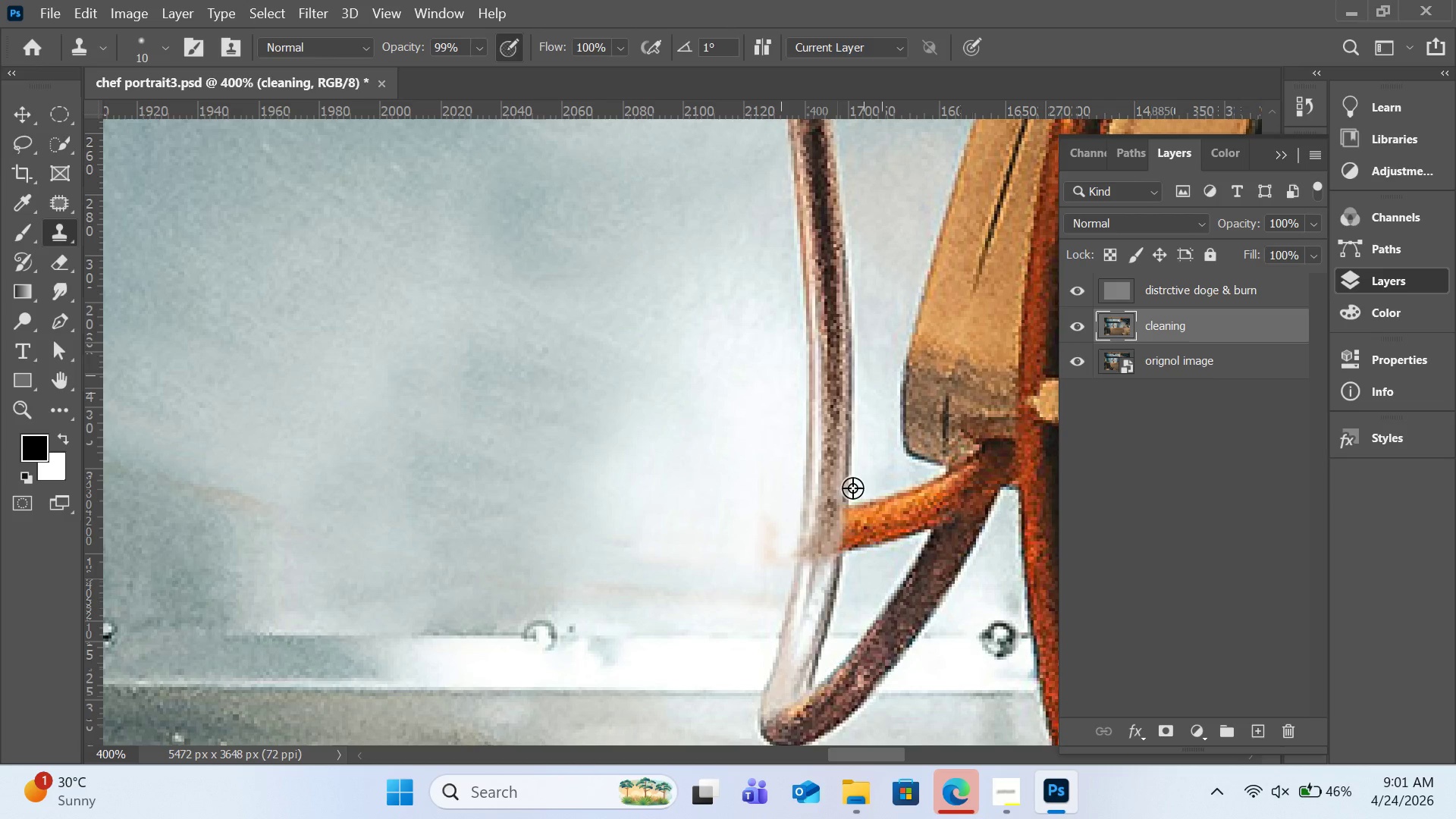 
hold_key(key=AltLeft, duration=1.31)
left_click([846, 482])
 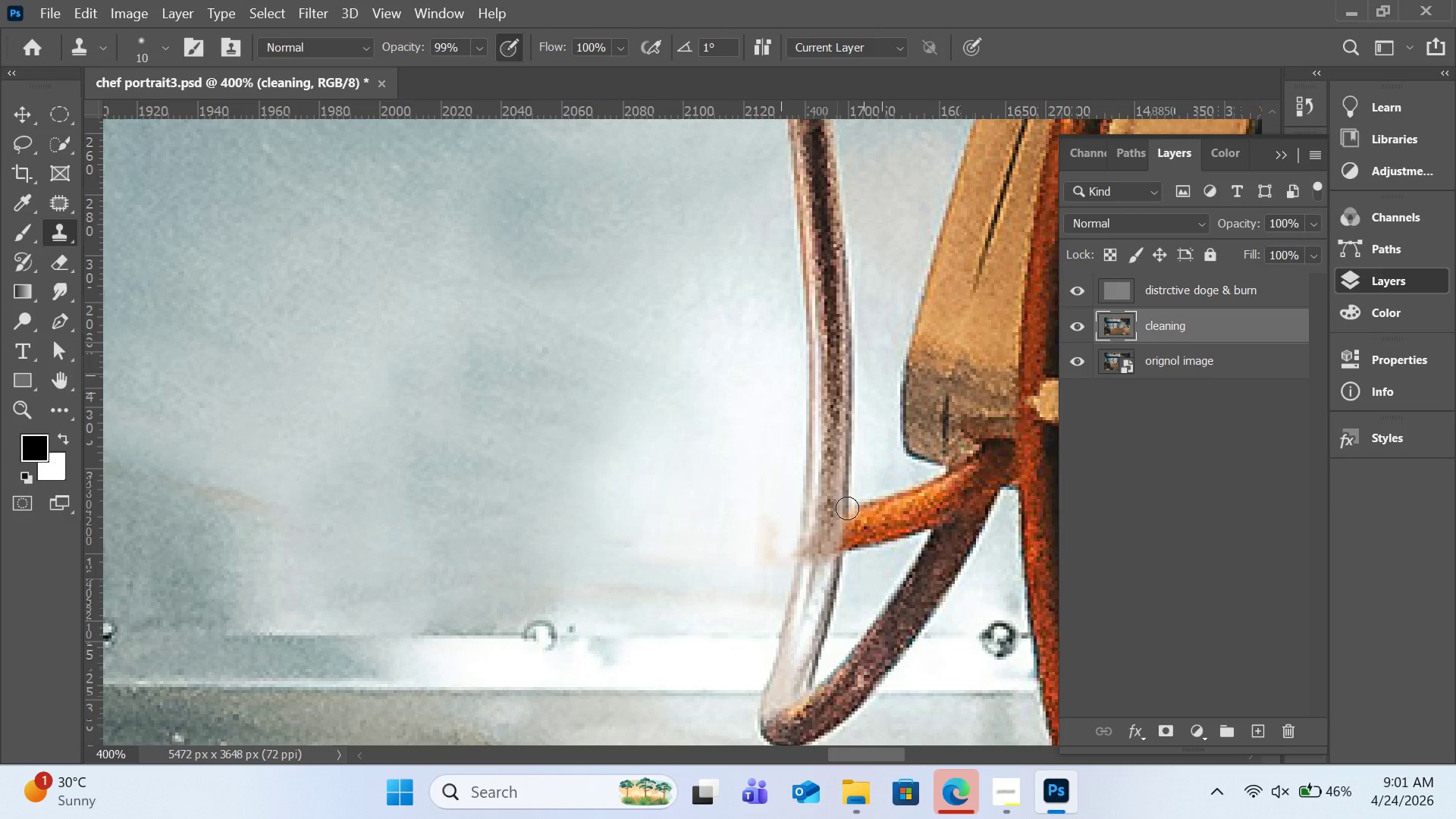 
left_click_drag(start_coordinate=[847, 508], to_coordinate=[848, 525])
 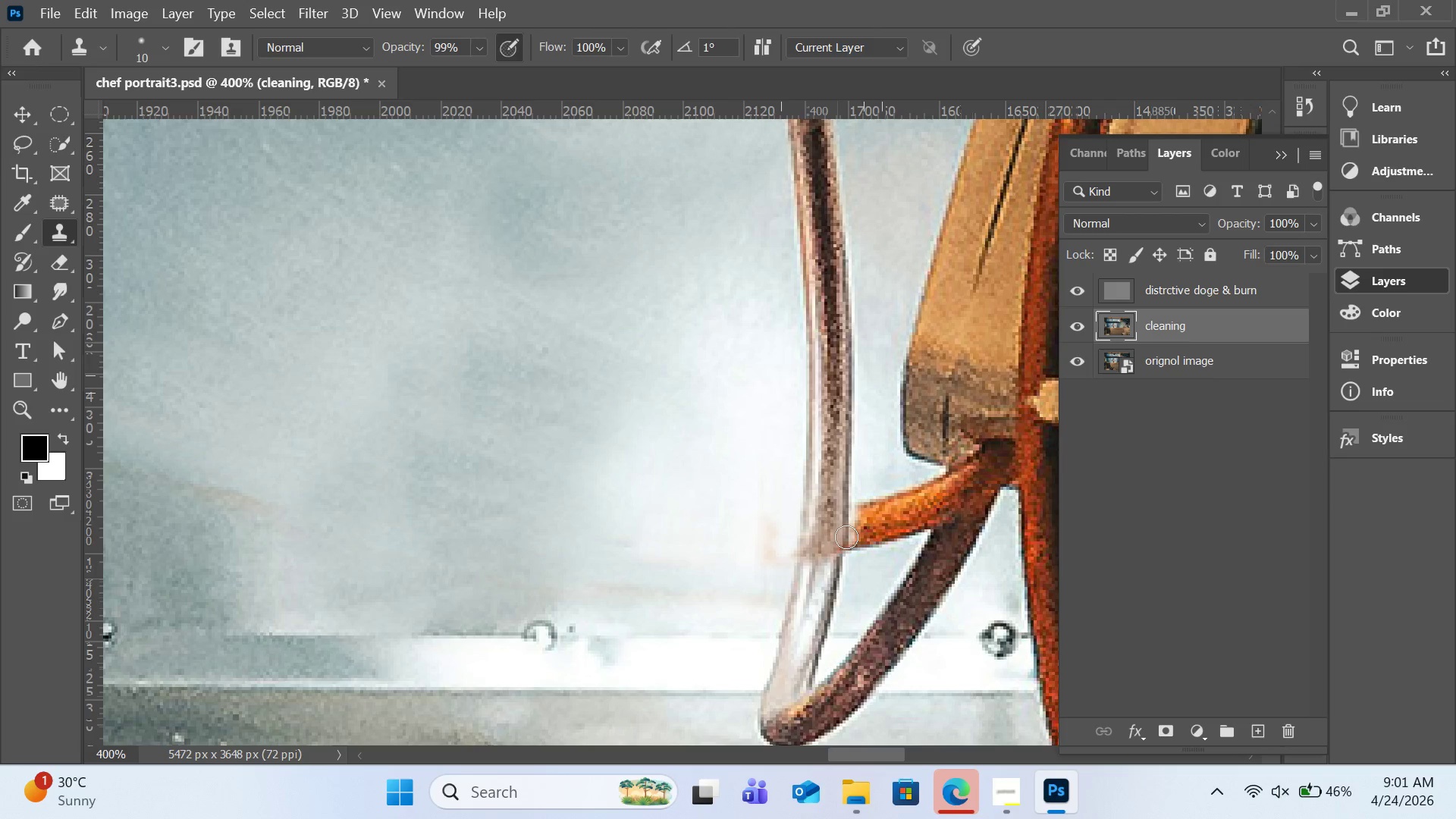 
left_click_drag(start_coordinate=[846, 537], to_coordinate=[840, 548])
 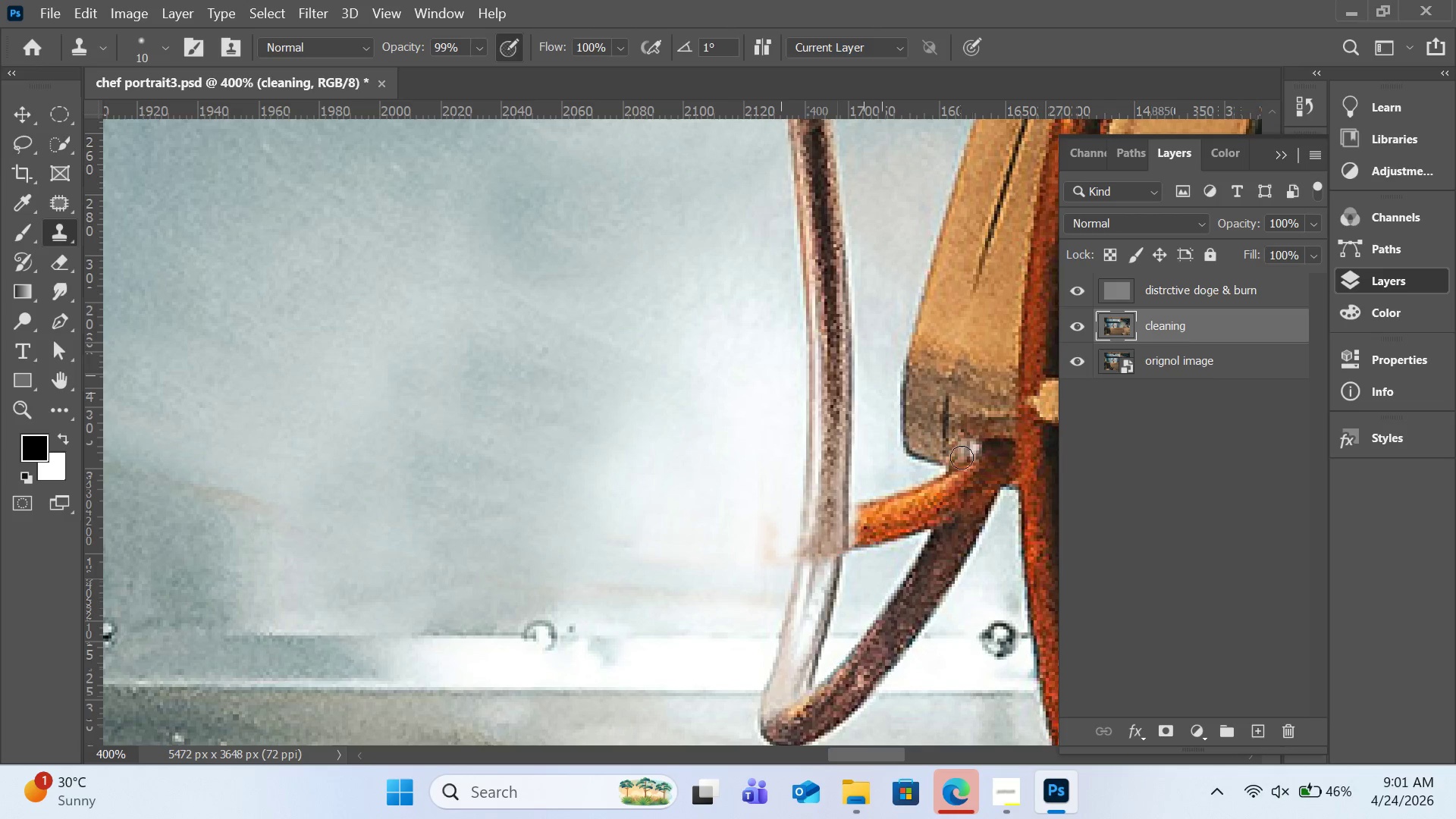 
hold_key(key=AltLeft, duration=0.67)
left_click([828, 536])
 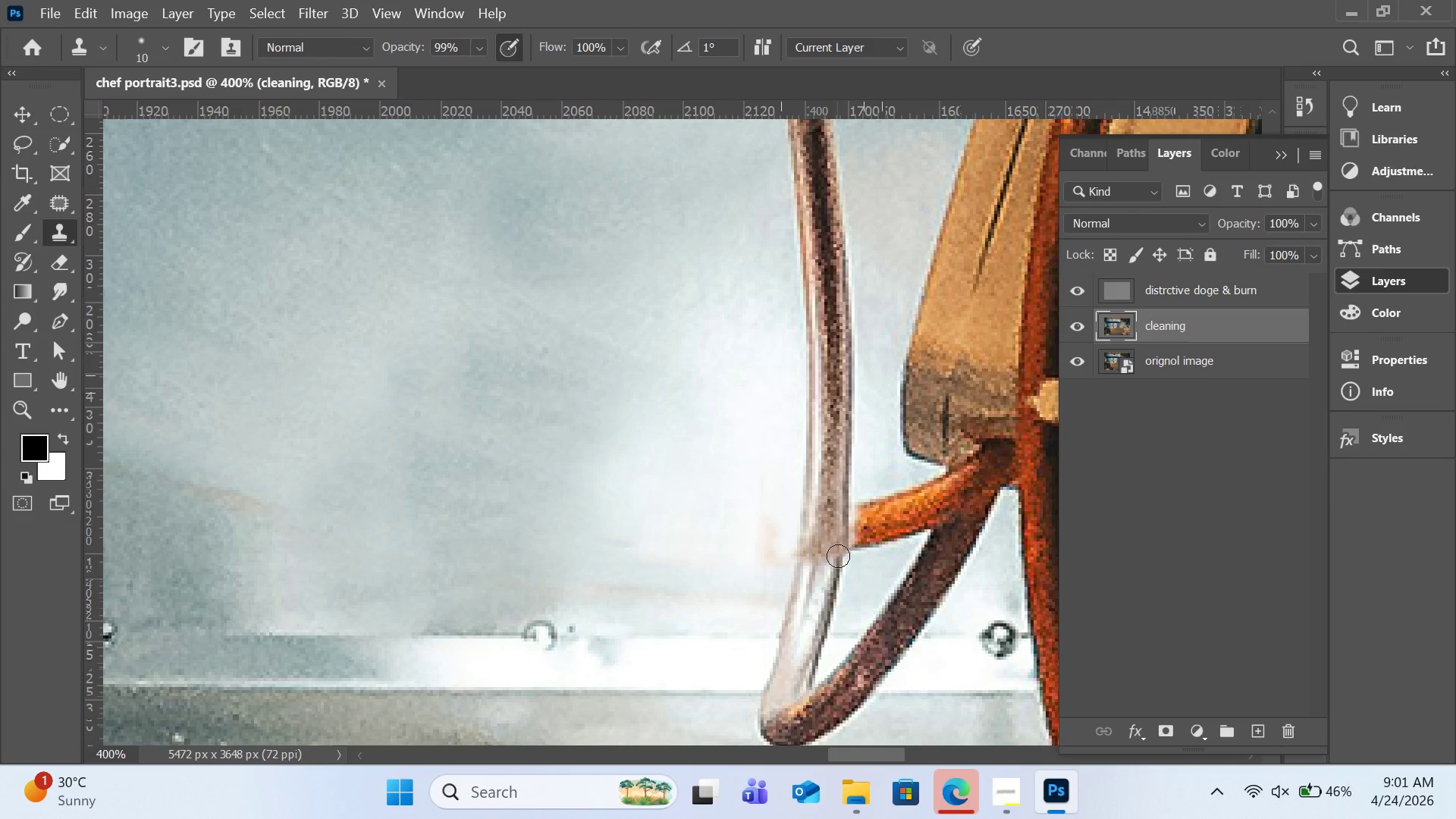 
hold_key(key=AltLeft, duration=0.95)
left_click([837, 571])
 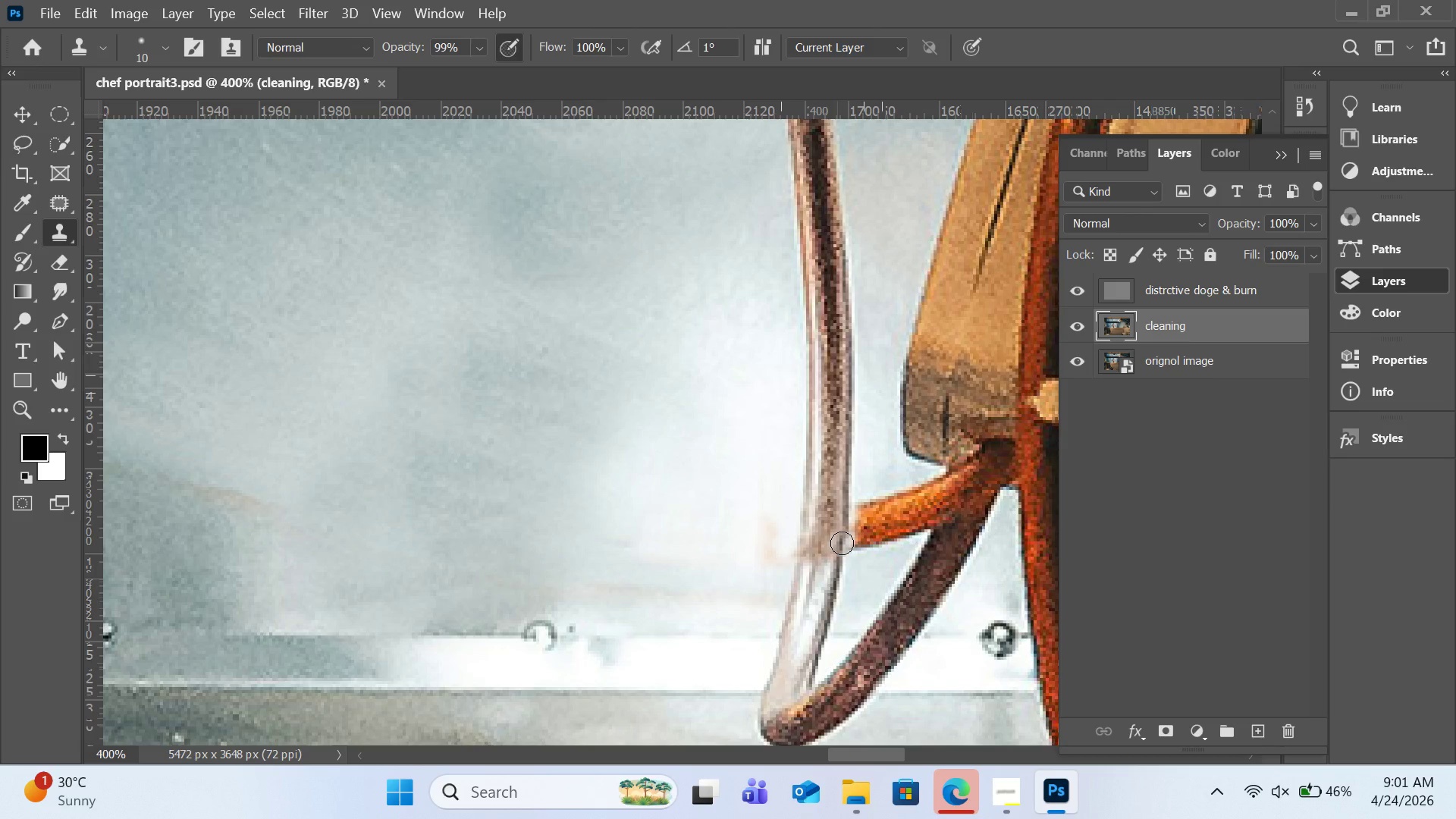 
left_click_drag(start_coordinate=[842, 543], to_coordinate=[846, 532])
 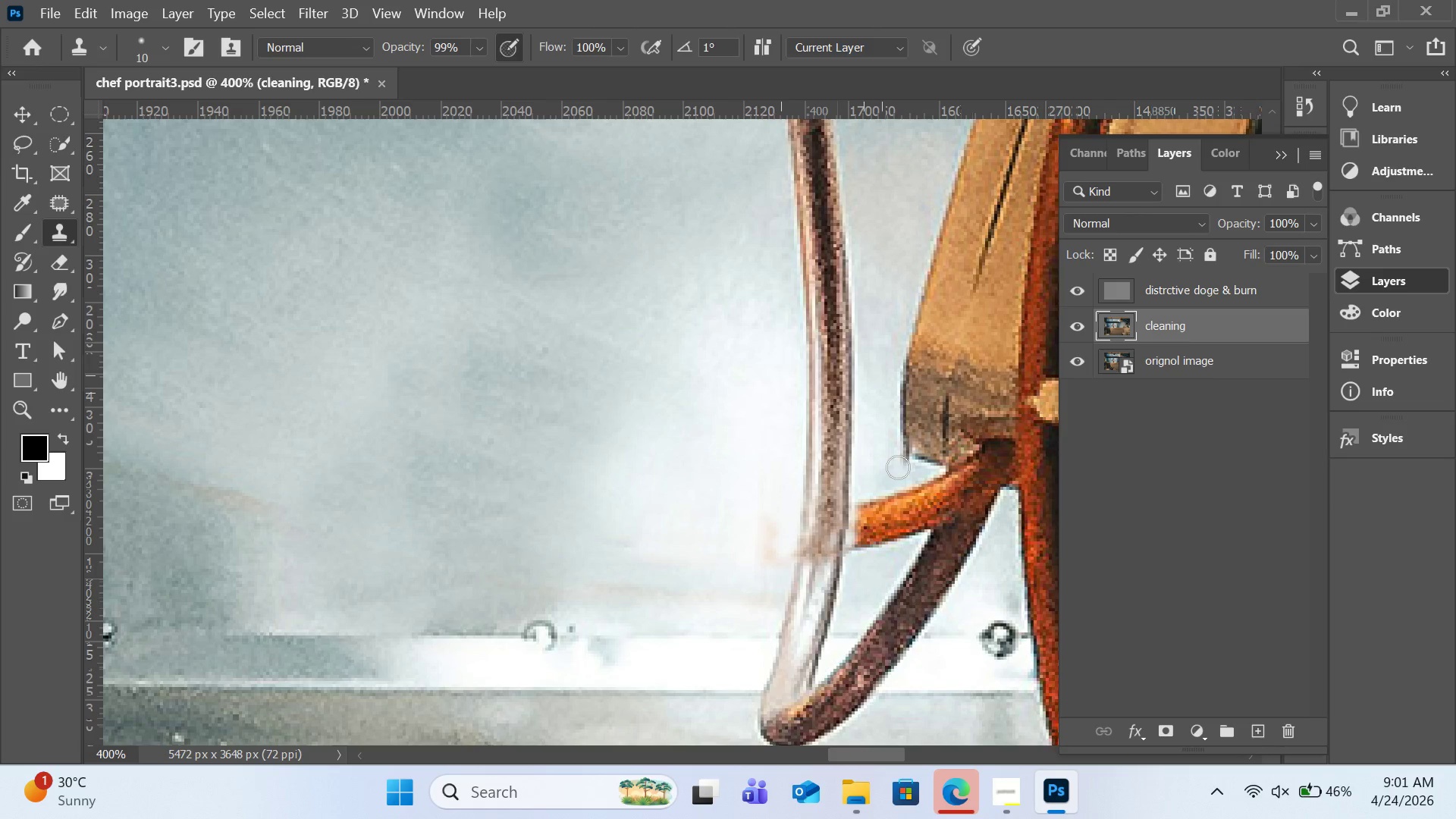 
hold_key(key=AltLeft, duration=1.45)
left_click([846, 511])
 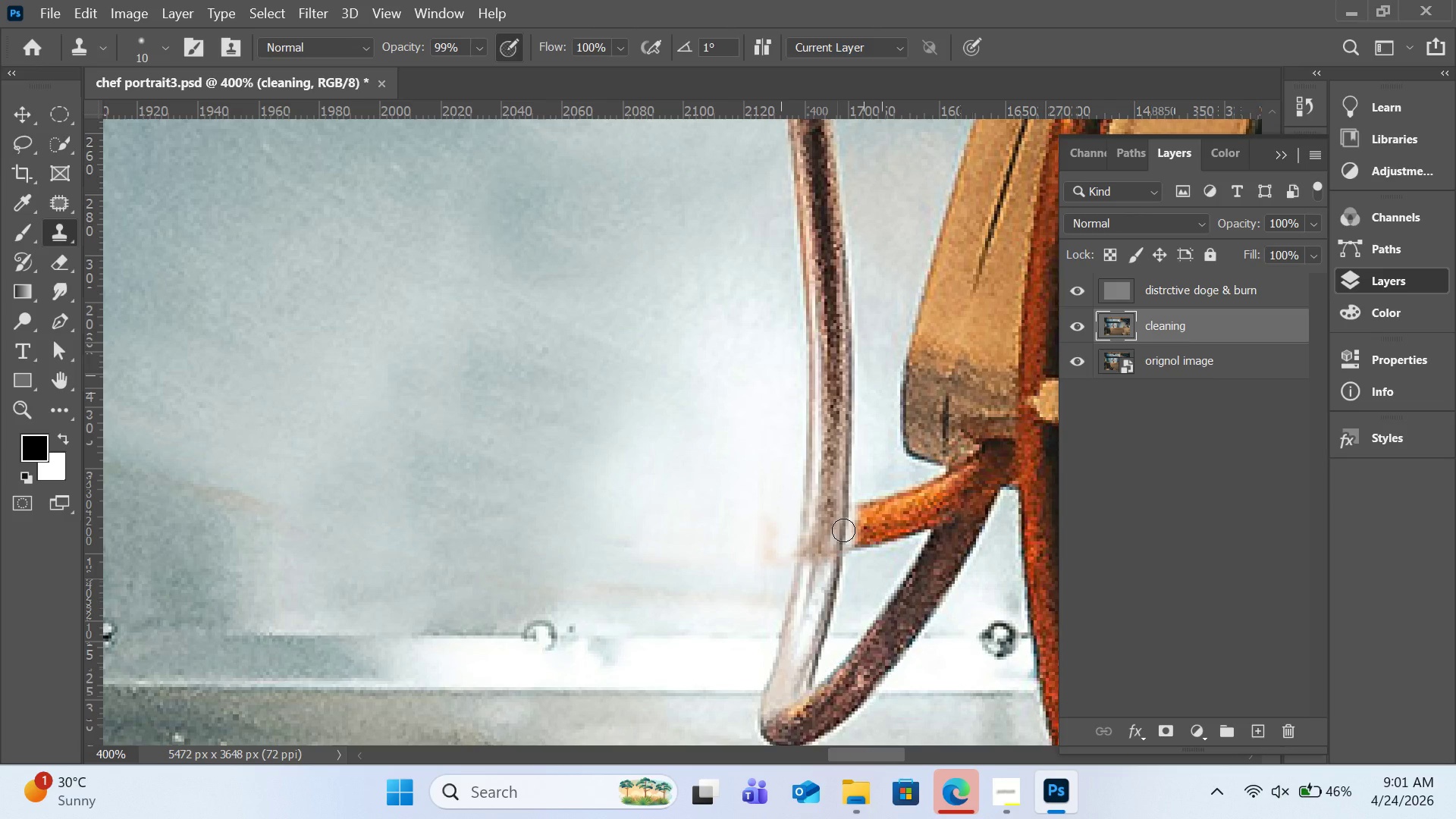 
left_click([843, 530])
 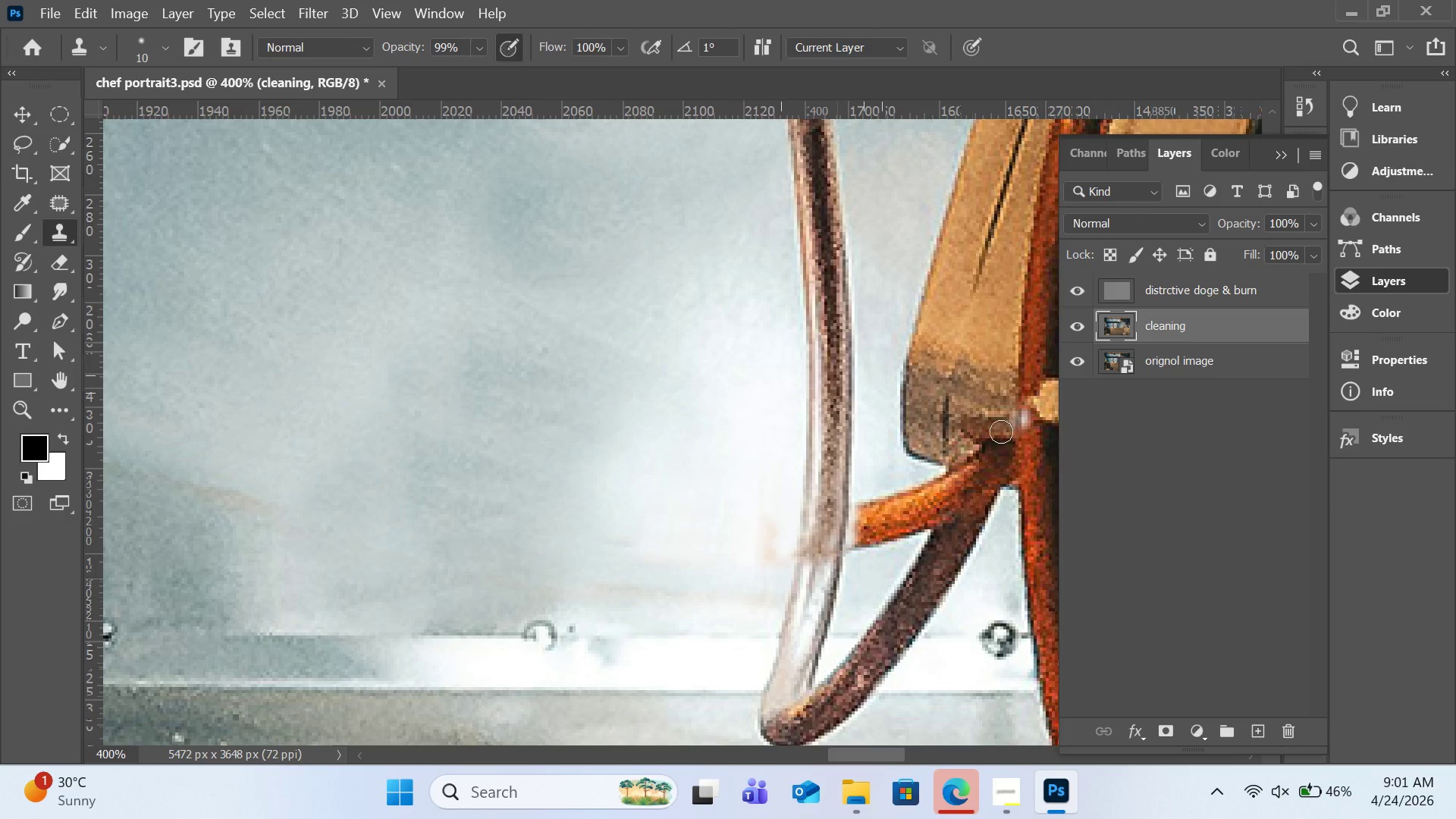 
hold_key(key=AltLeft, duration=0.88)
left_click([877, 485])
 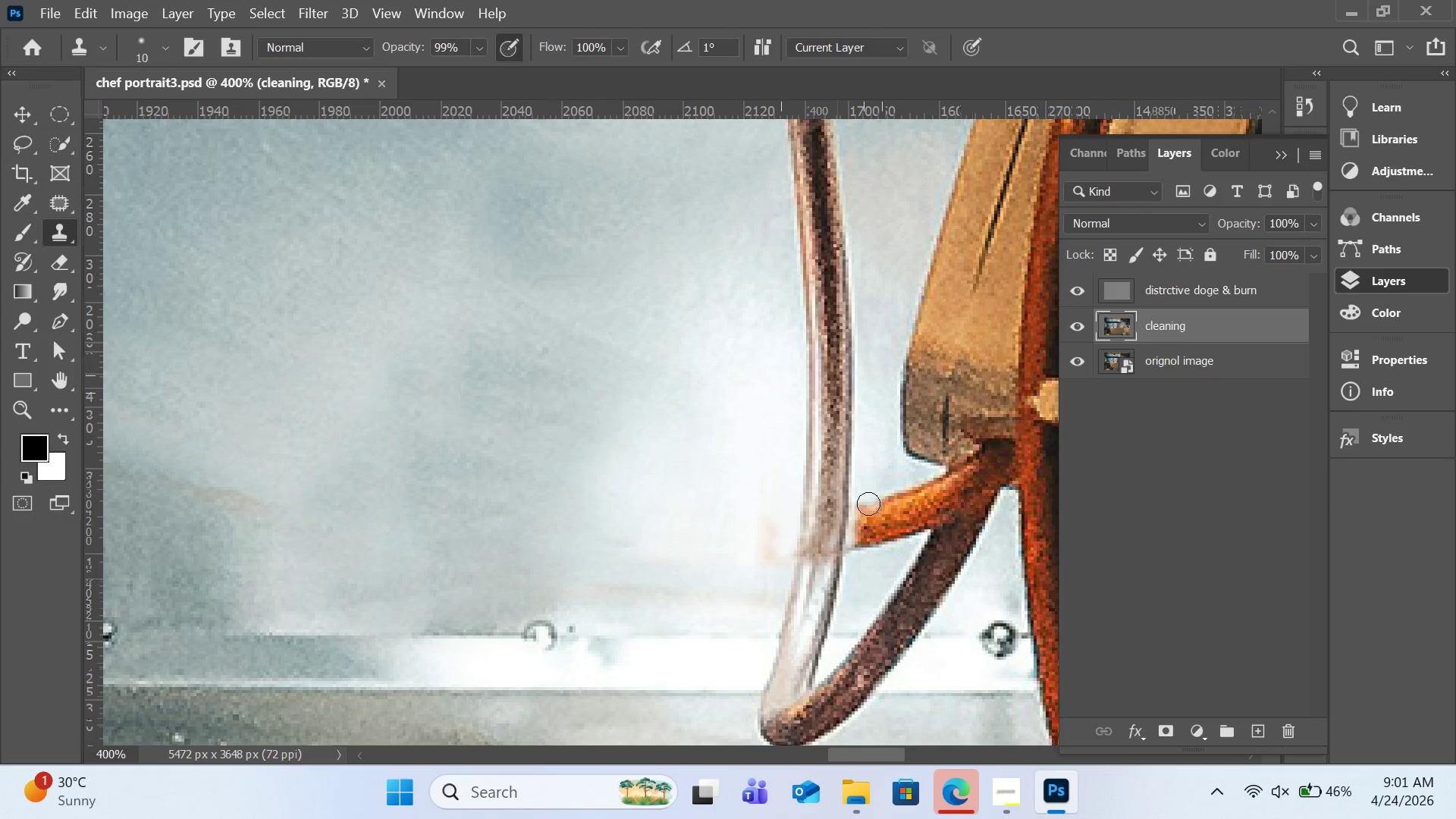 
left_click_drag(start_coordinate=[868, 504], to_coordinate=[868, 532])
 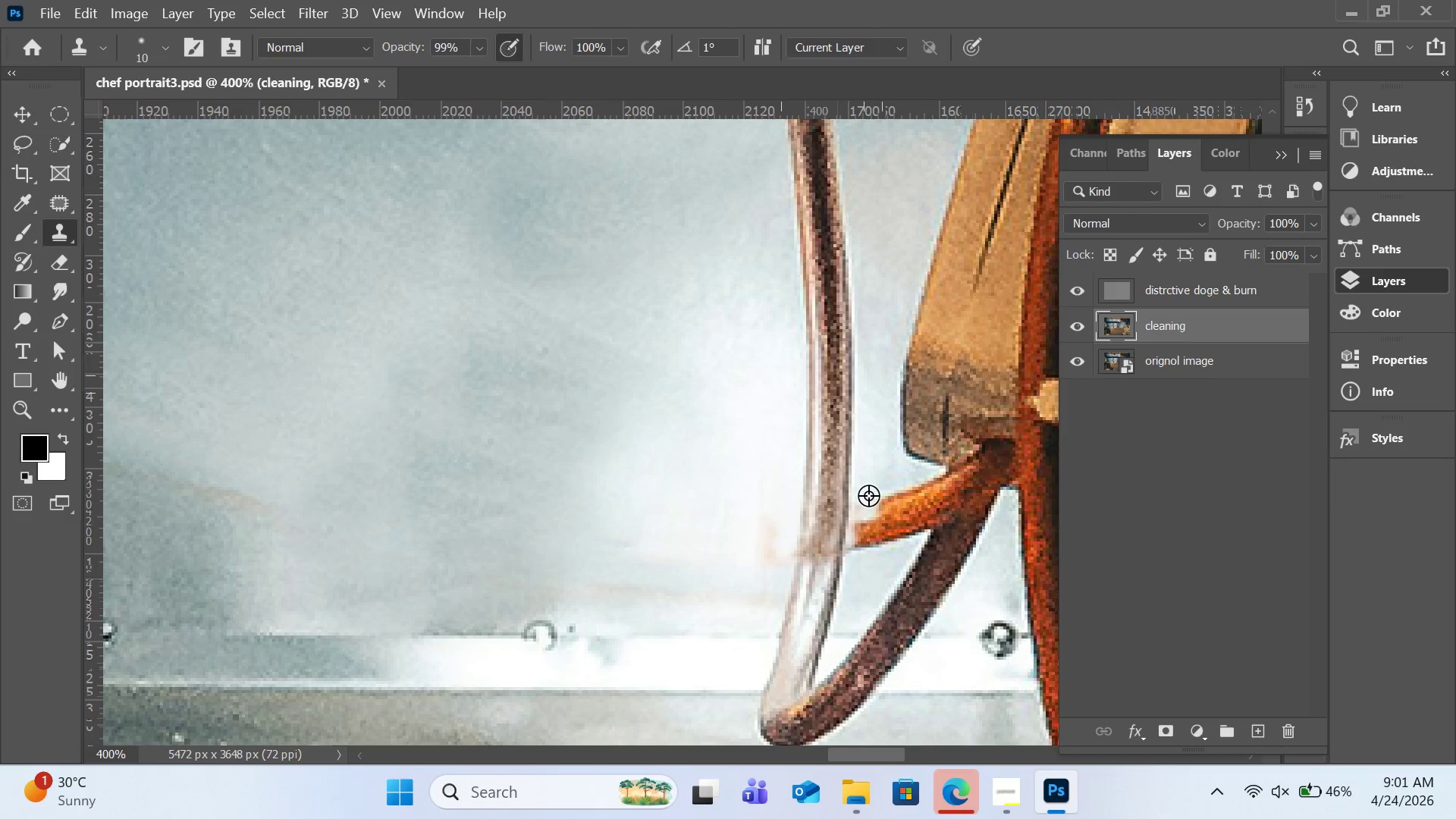 
hold_key(key=AltLeft, duration=0.55)
left_click([868, 477])
 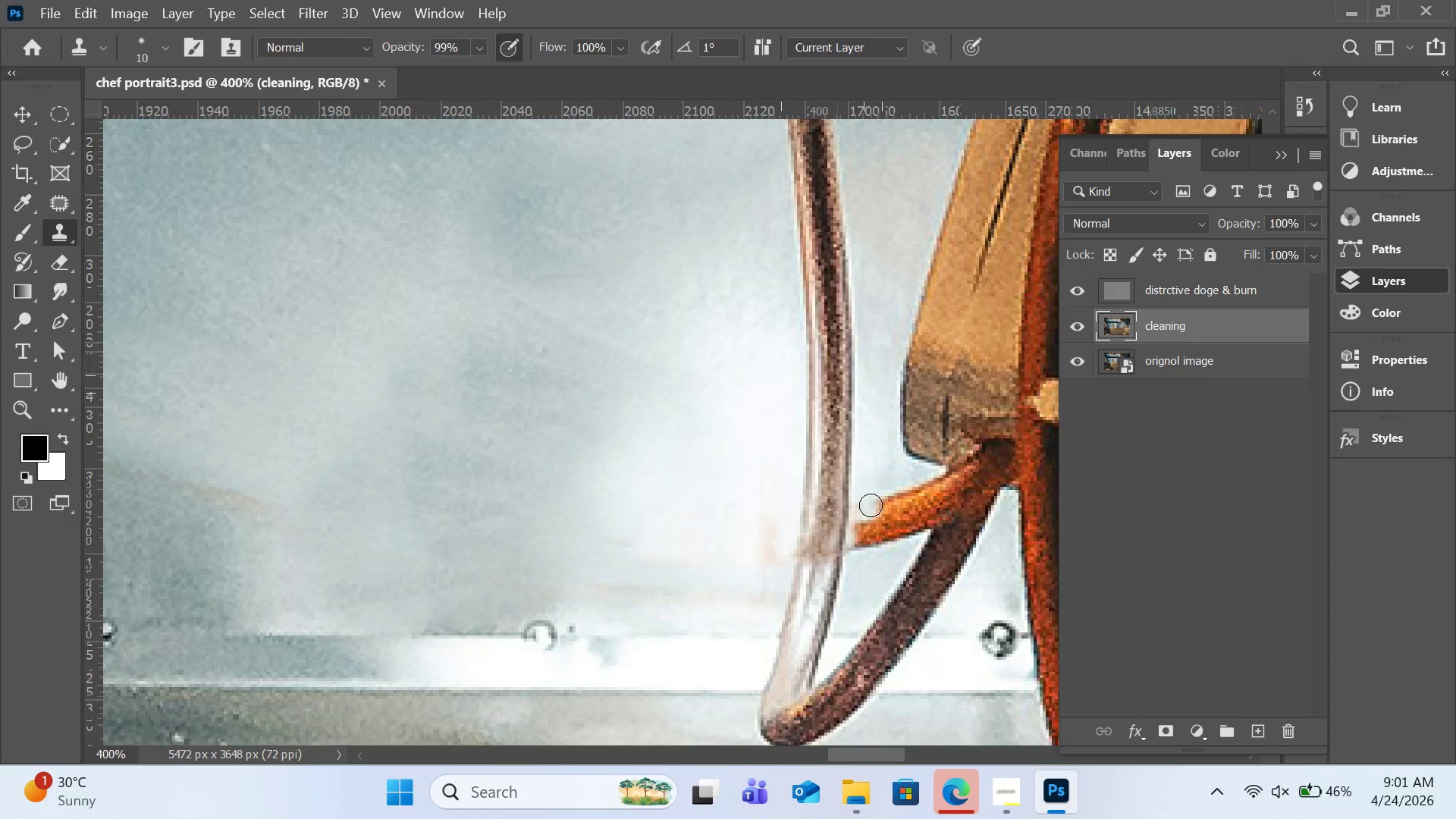 
left_click_drag(start_coordinate=[871, 504], to_coordinate=[864, 528])
 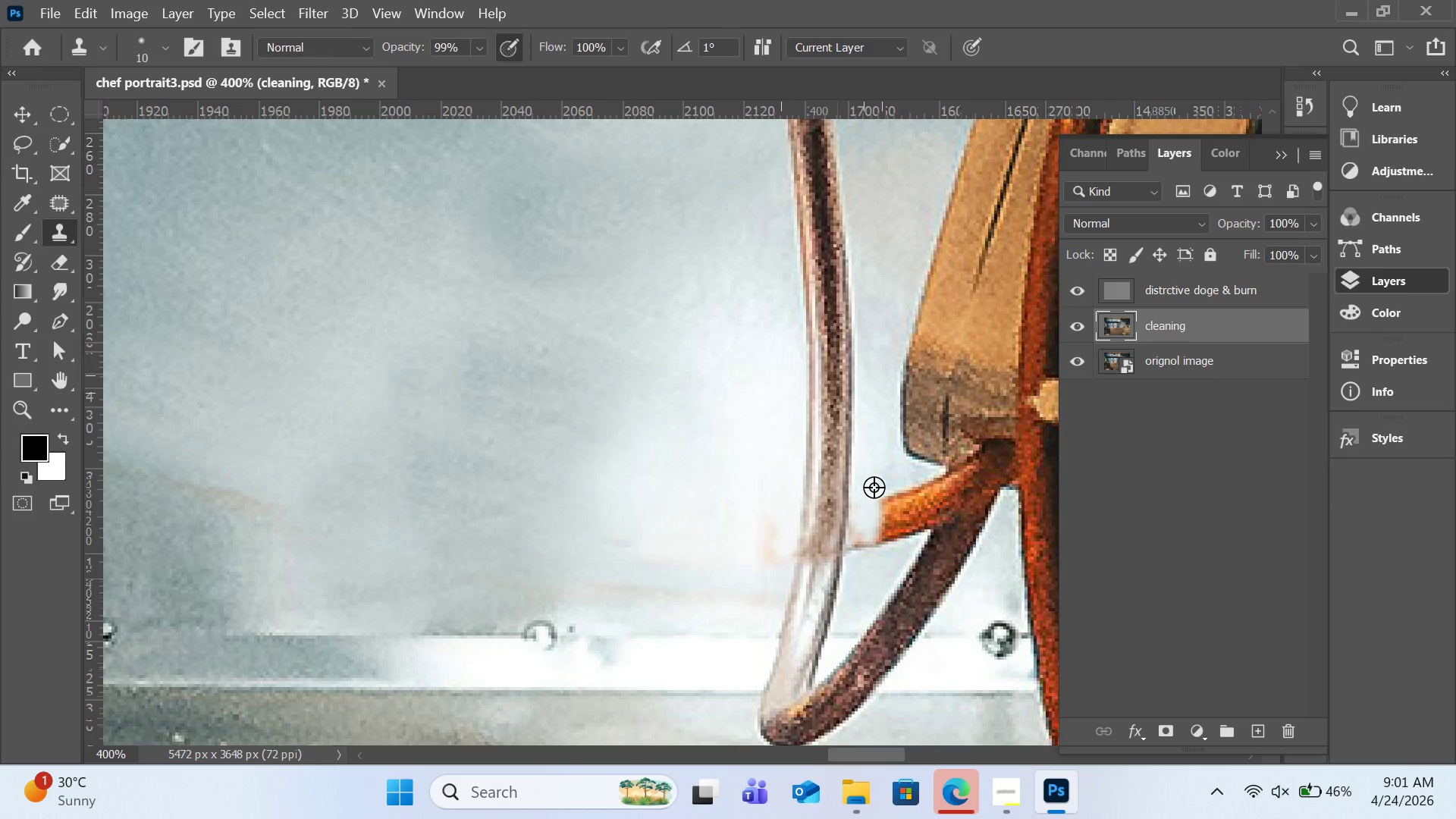 
hold_key(key=AltLeft, duration=0.34)
left_click([875, 485])
 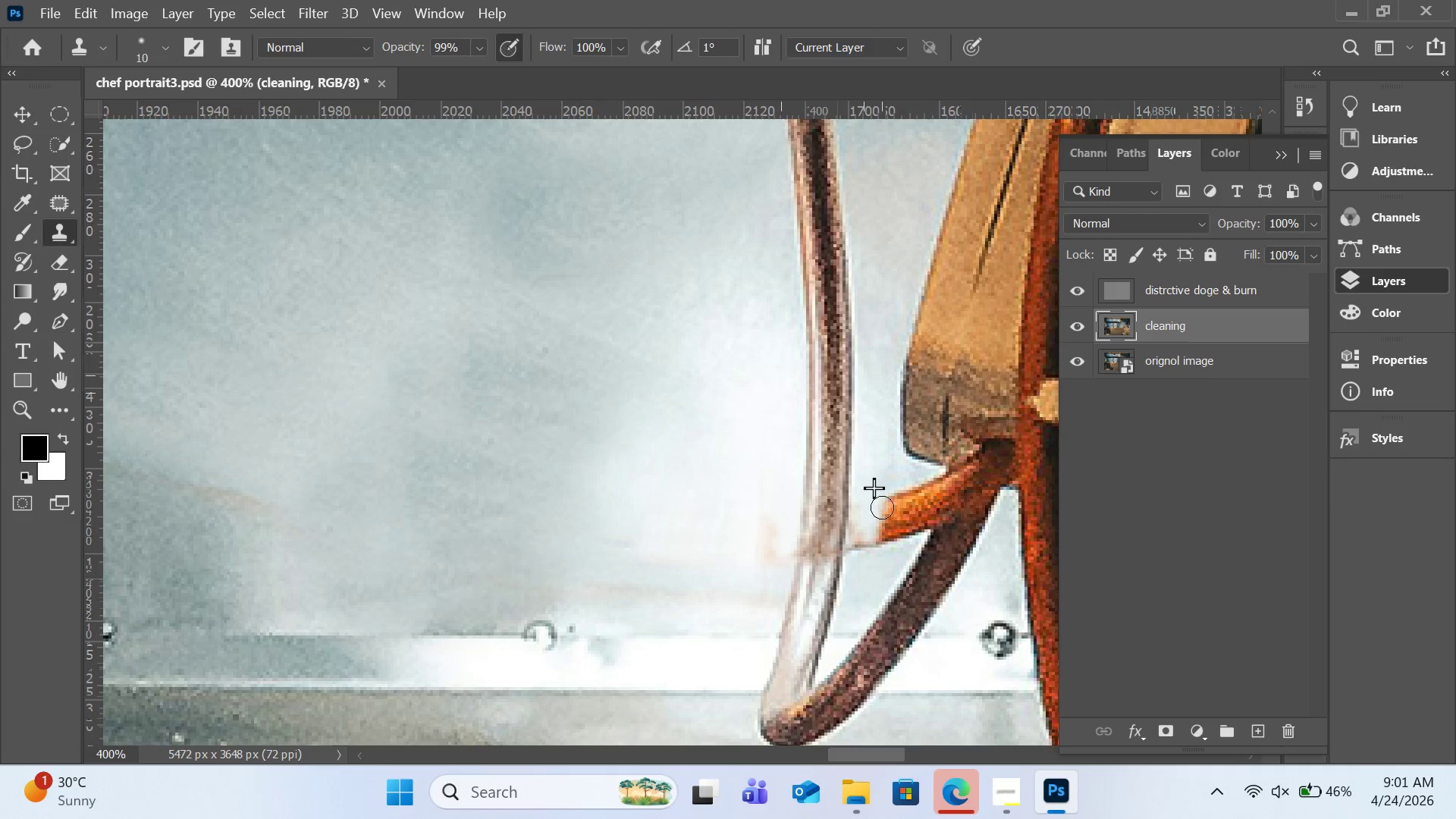 
left_click_drag(start_coordinate=[880, 500], to_coordinate=[887, 538])
 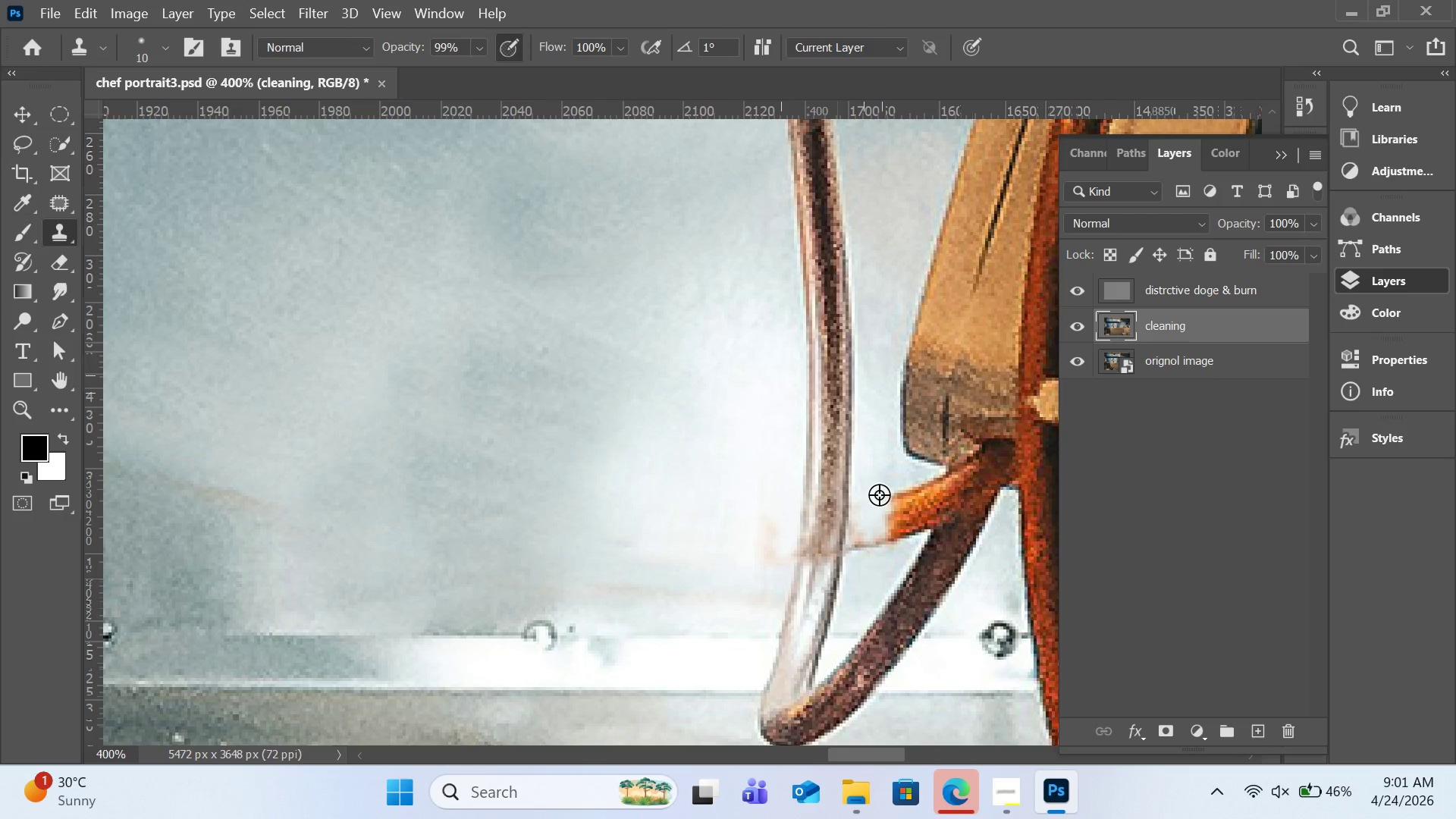 
hold_key(key=AltLeft, duration=0.36)
left_click([879, 485])
 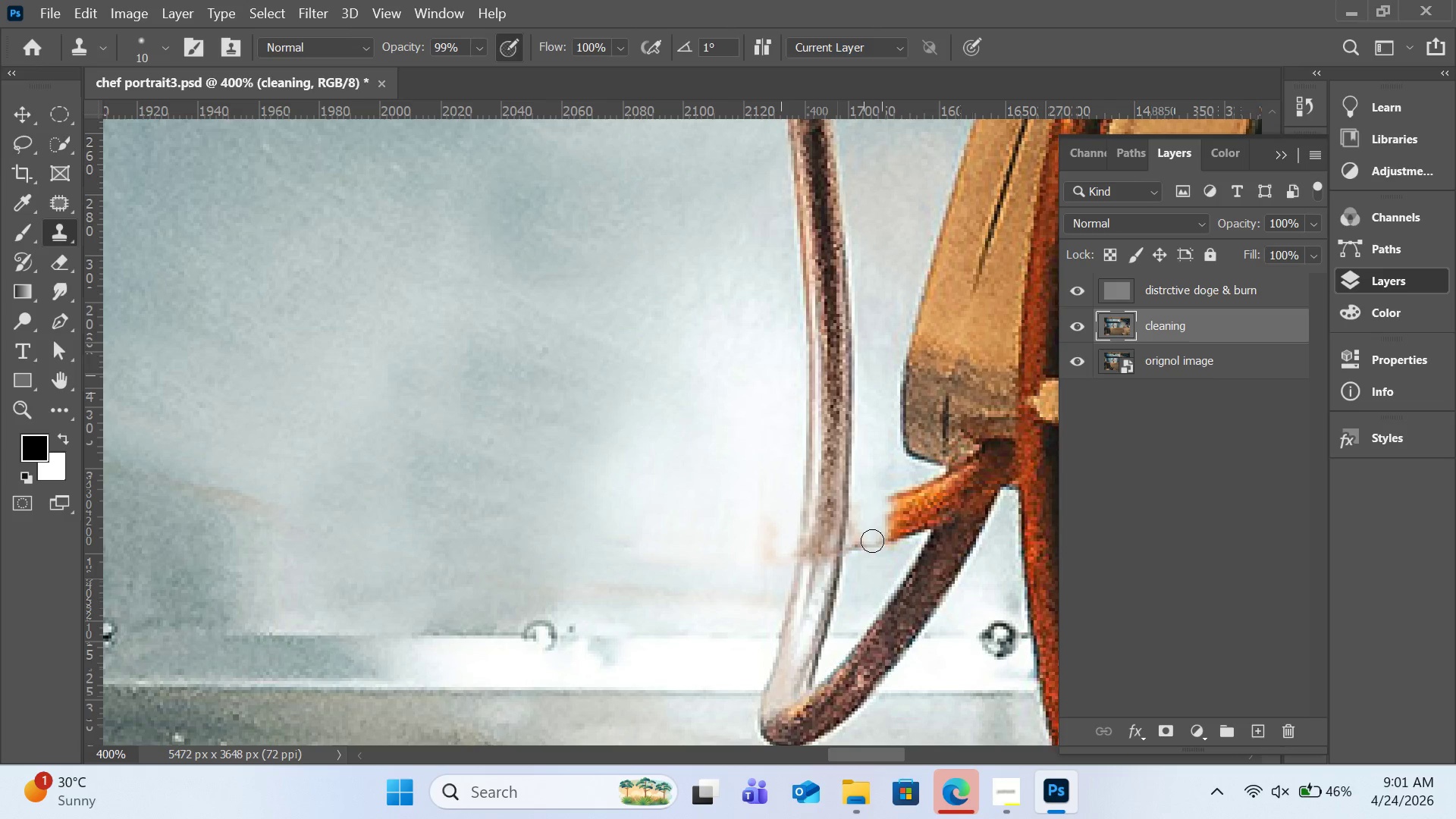 
left_click_drag(start_coordinate=[872, 541], to_coordinate=[863, 534])
 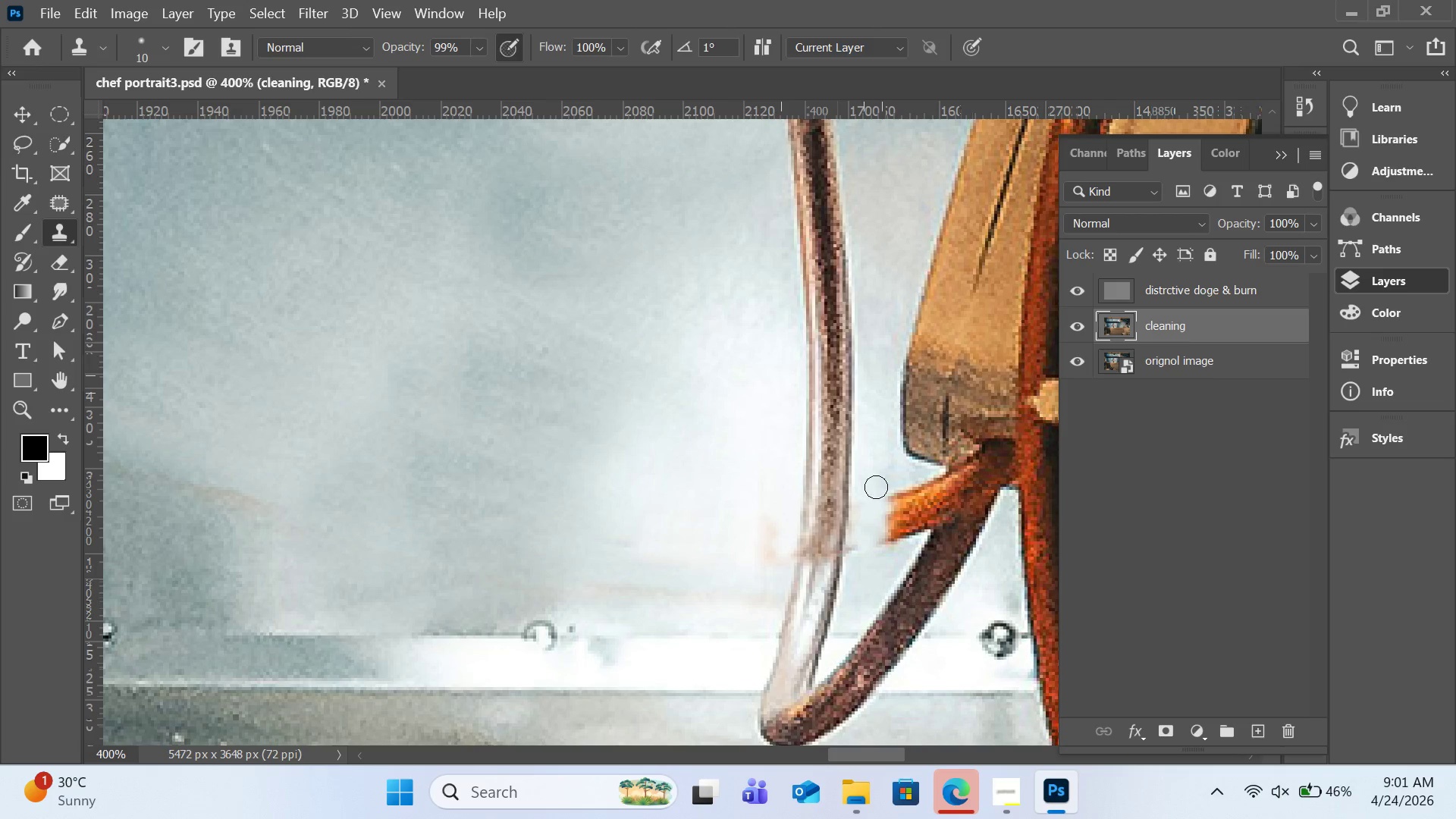 
key(Alt+AltLeft)
 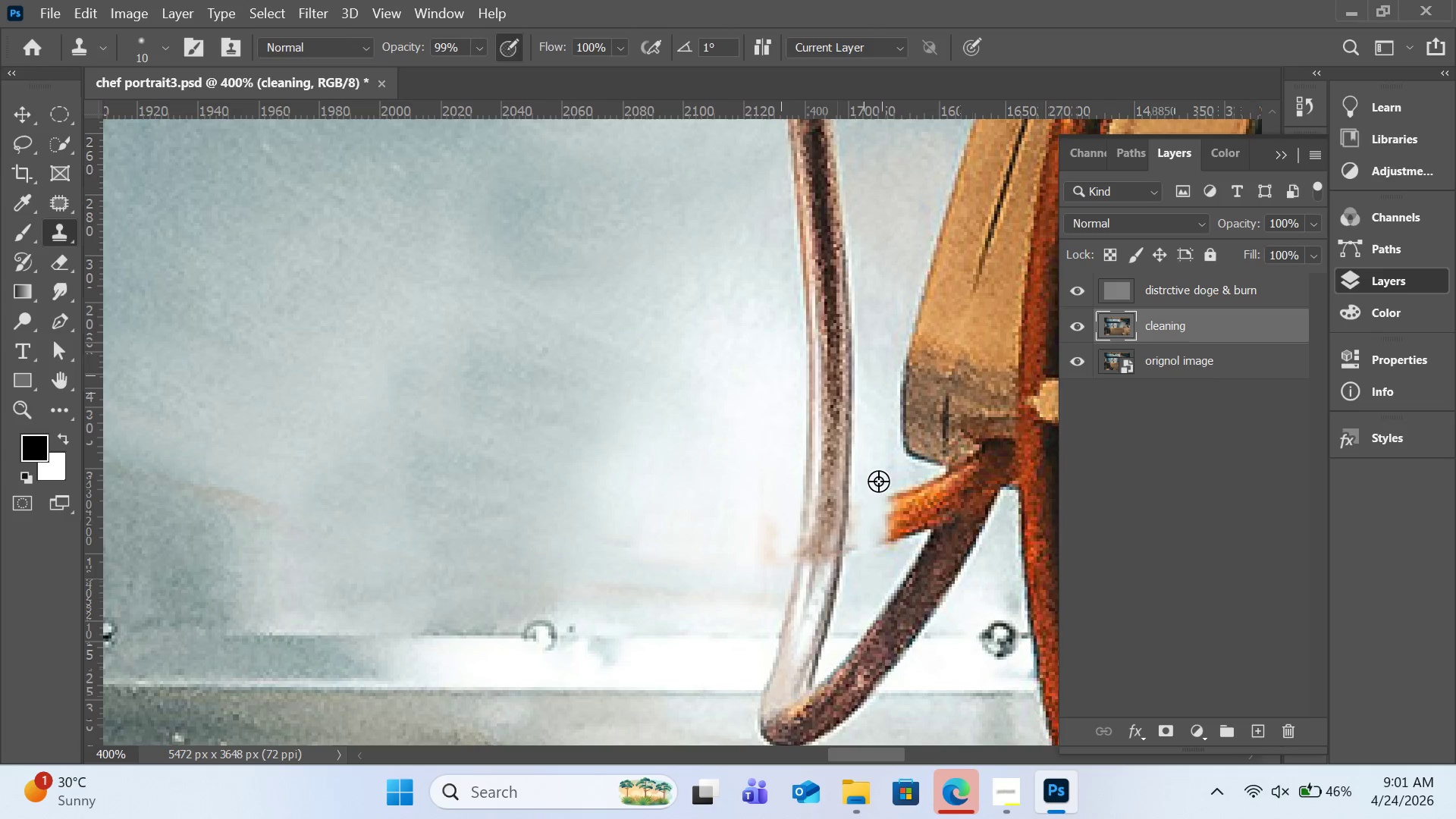 
left_click([878, 481])
 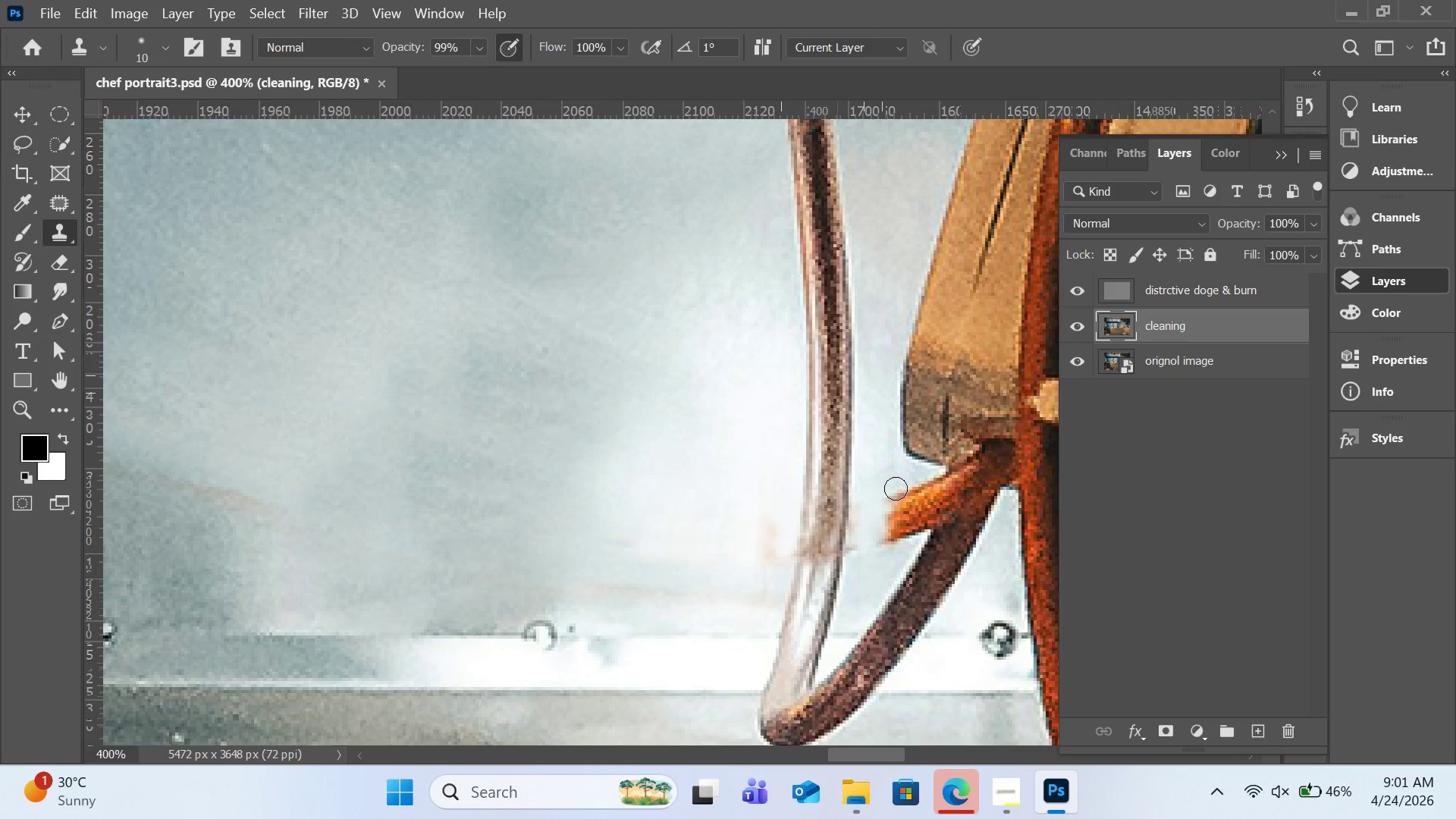 
left_click_drag(start_coordinate=[896, 487], to_coordinate=[900, 537])
 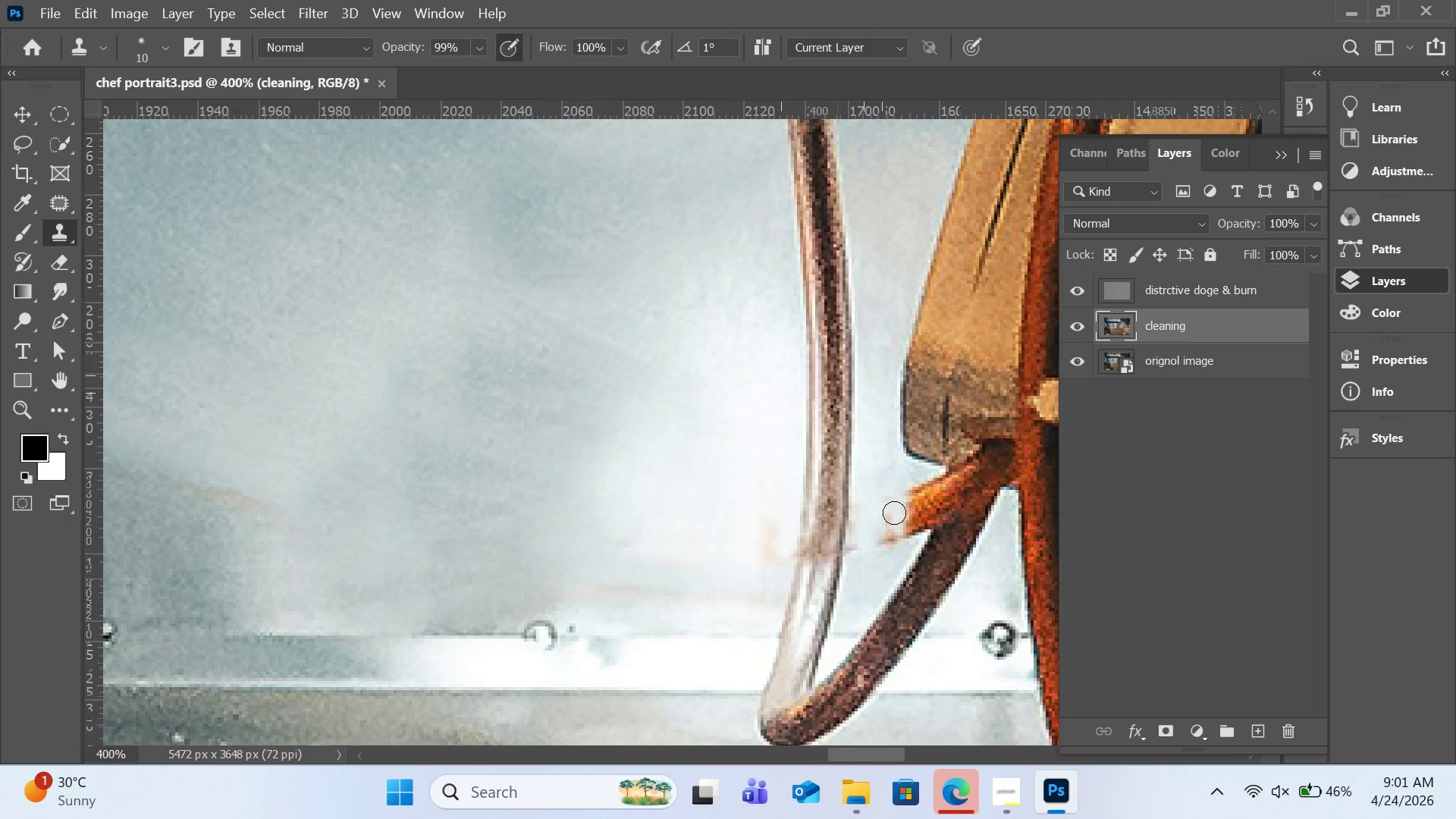 
hold_key(key=AltLeft, duration=0.41)
left_click([893, 491])
 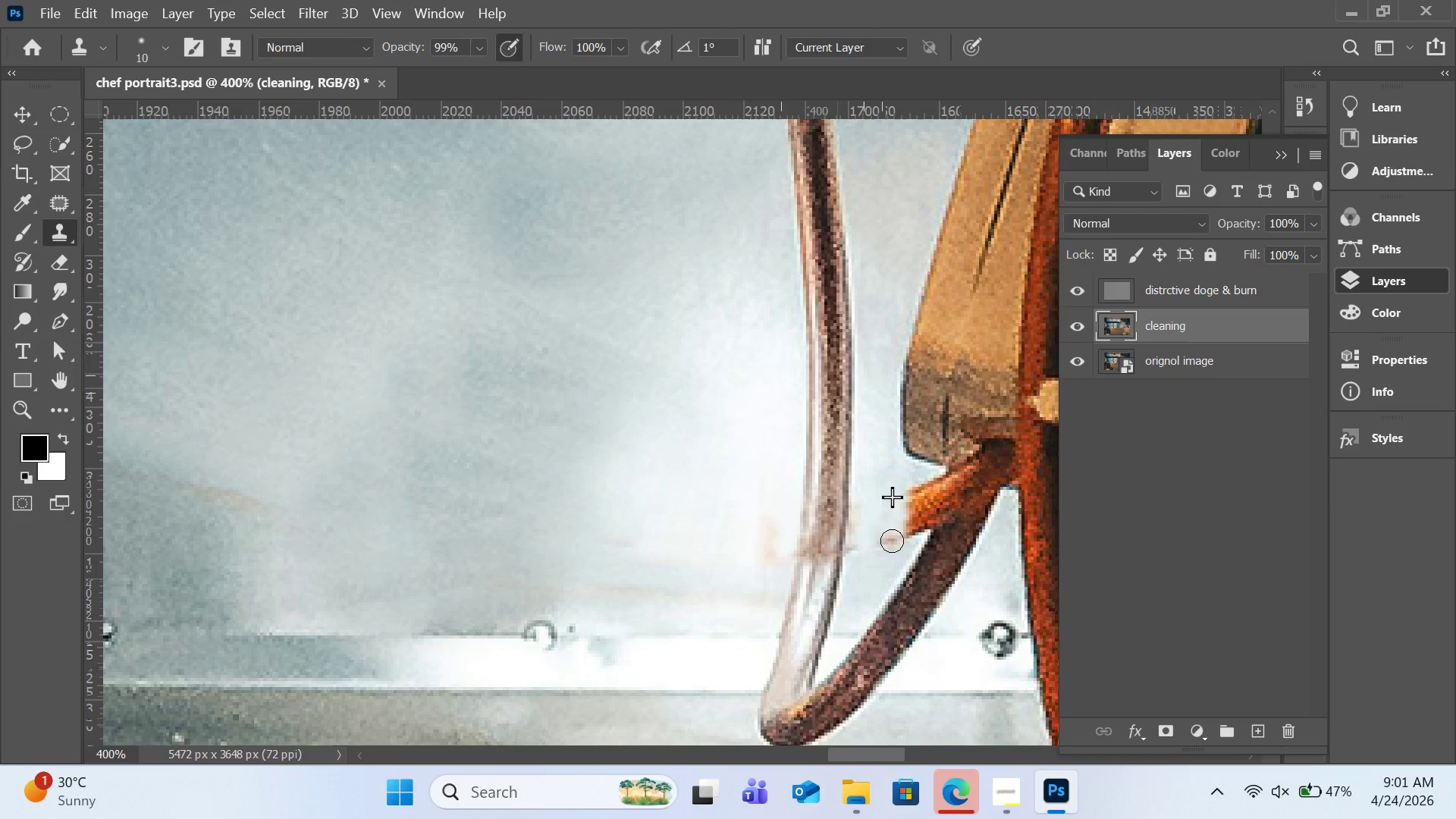 
left_click_drag(start_coordinate=[892, 522], to_coordinate=[890, 544])
 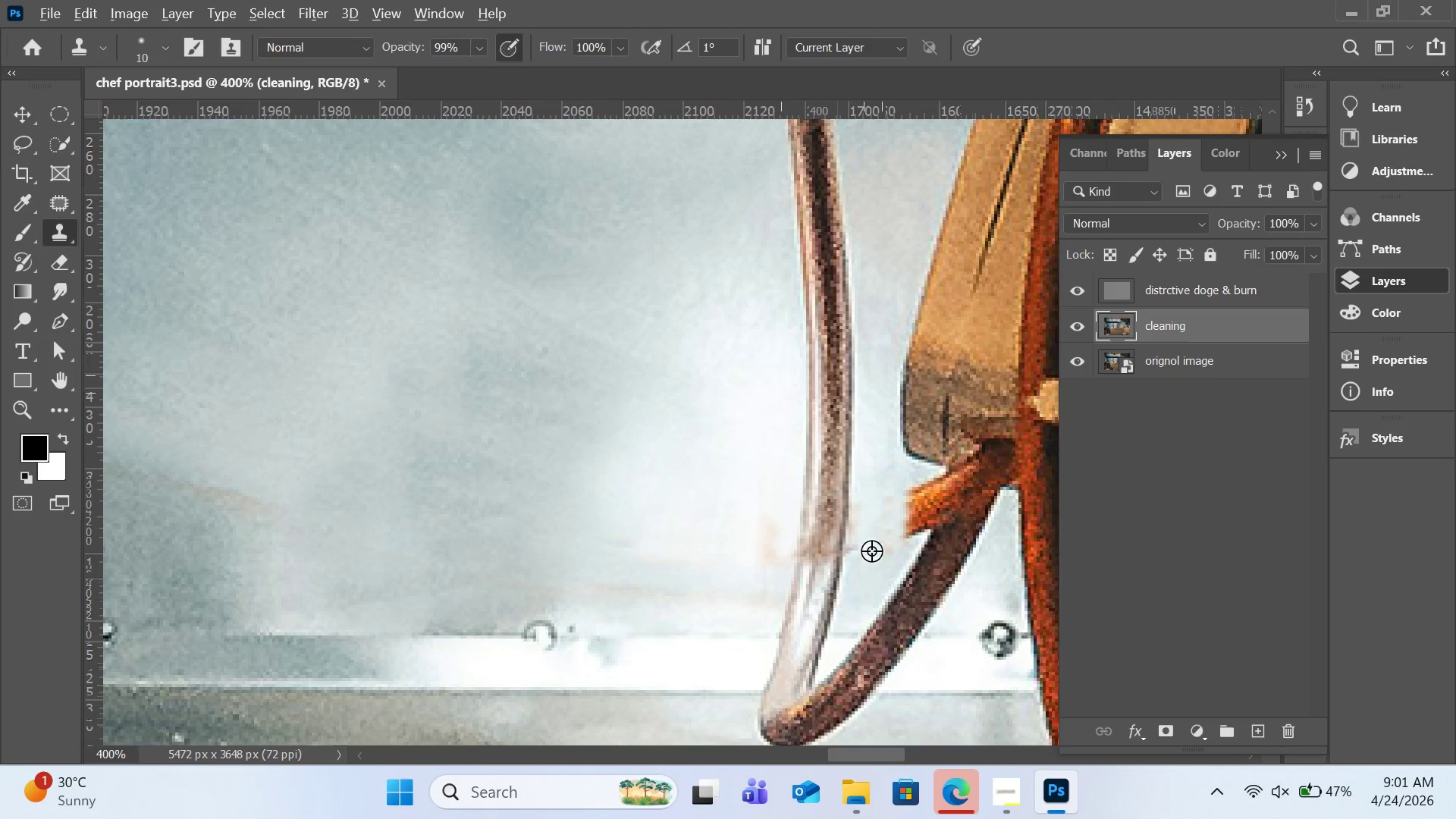 
hold_key(key=AltLeft, duration=0.45)
left_click([871, 558])
 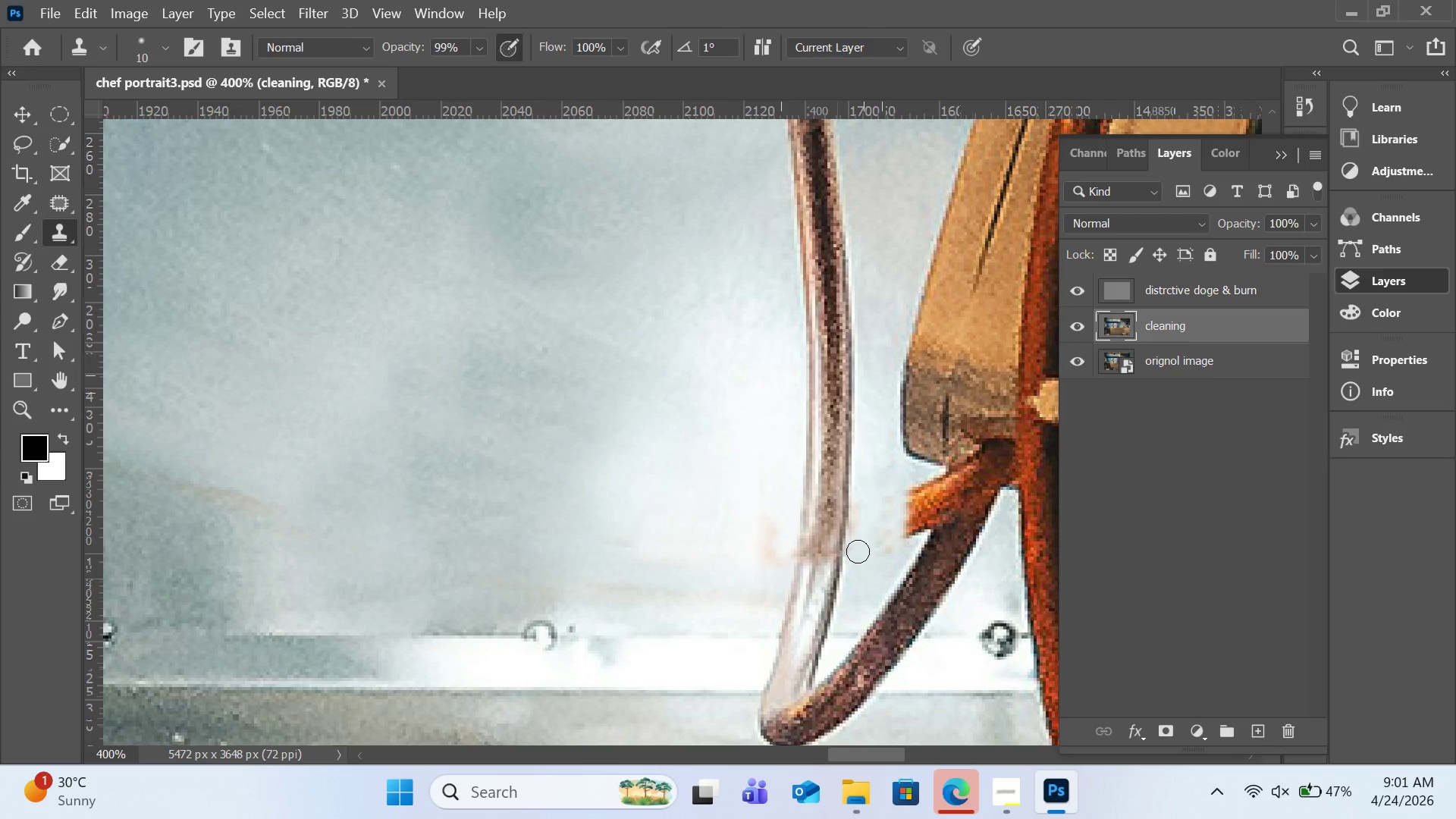 
left_click([858, 551])
 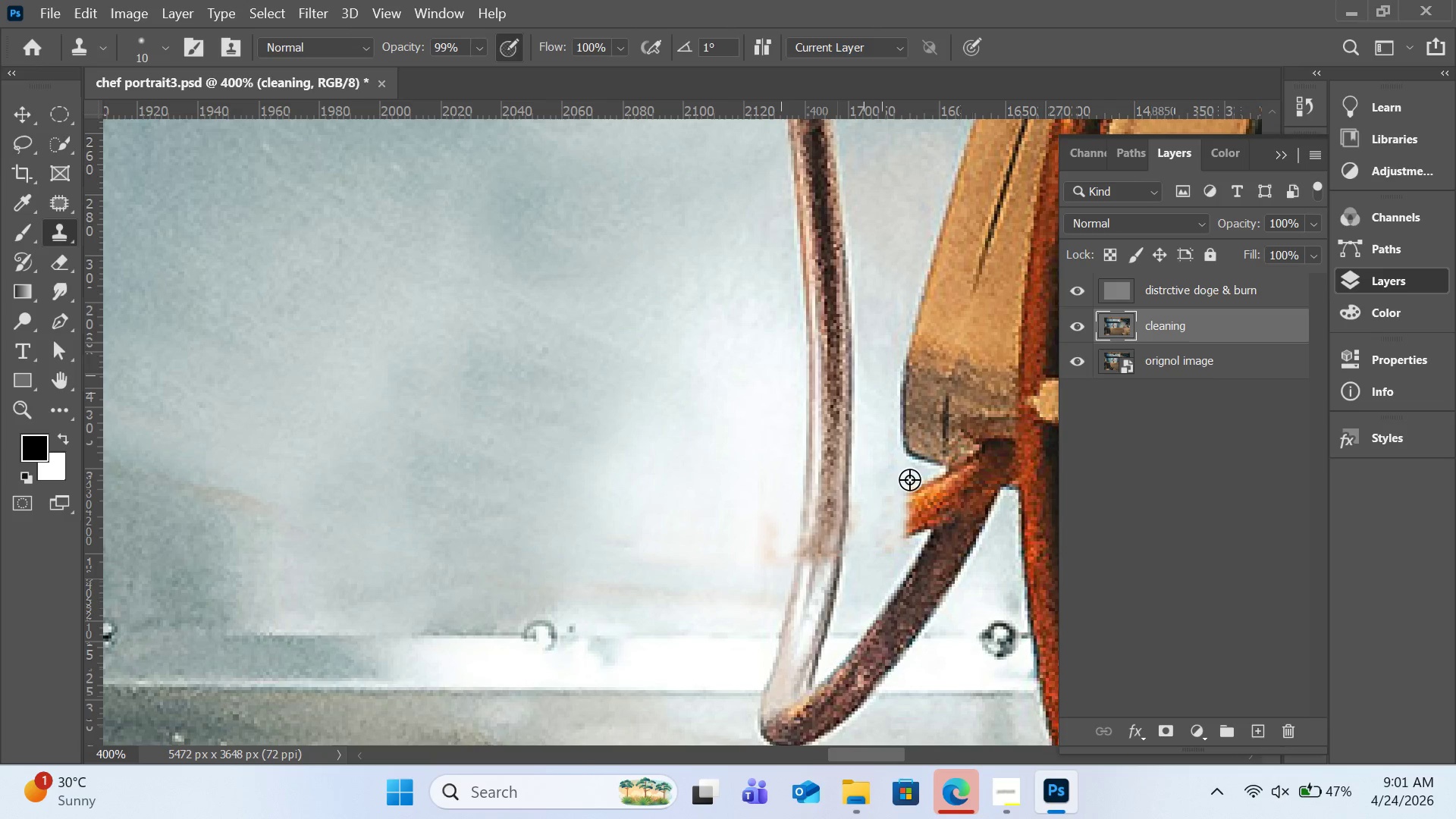 
hold_key(key=AltLeft, duration=0.89)
left_click([888, 478])
 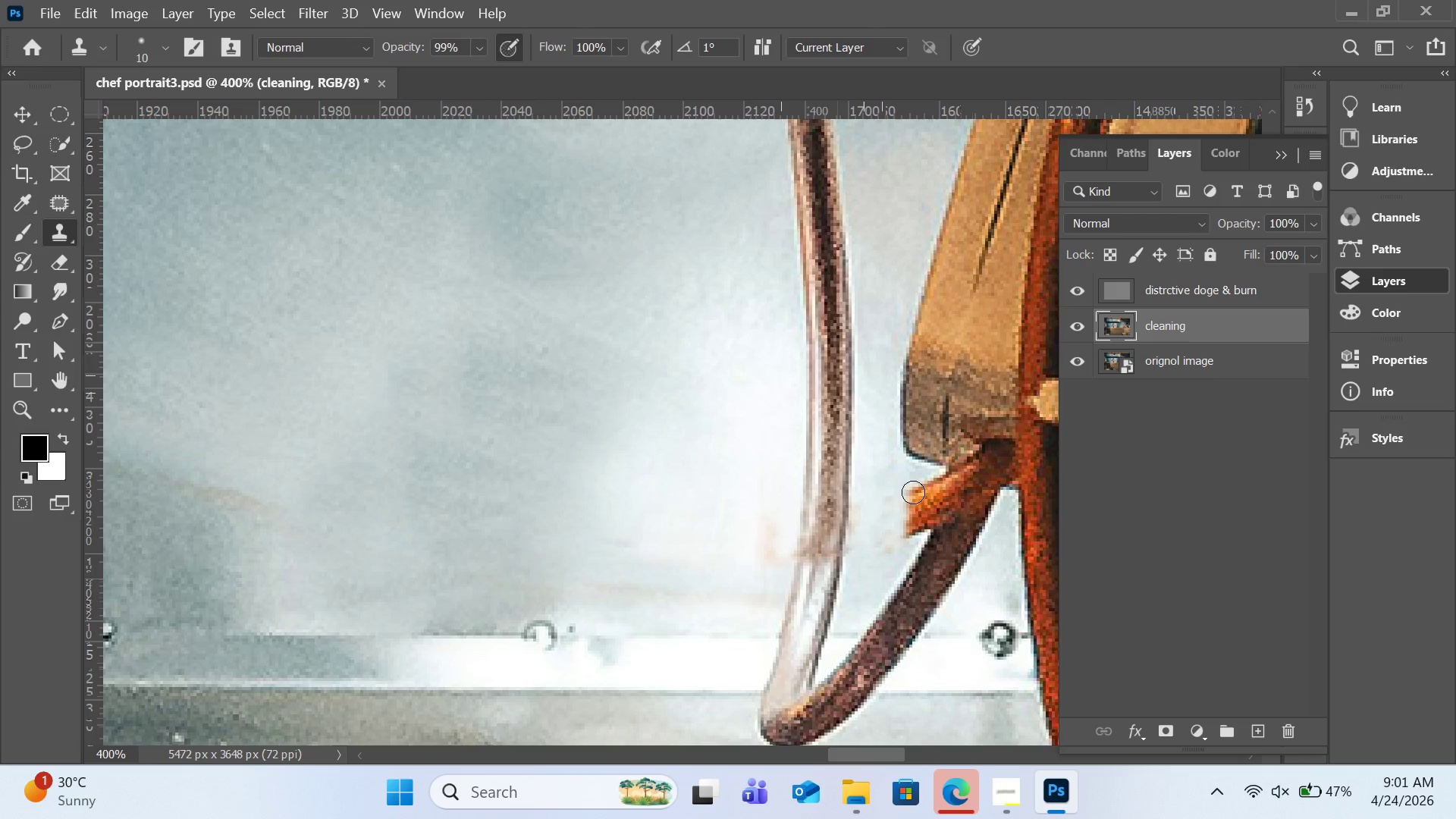 
left_click_drag(start_coordinate=[913, 490], to_coordinate=[913, 531])
 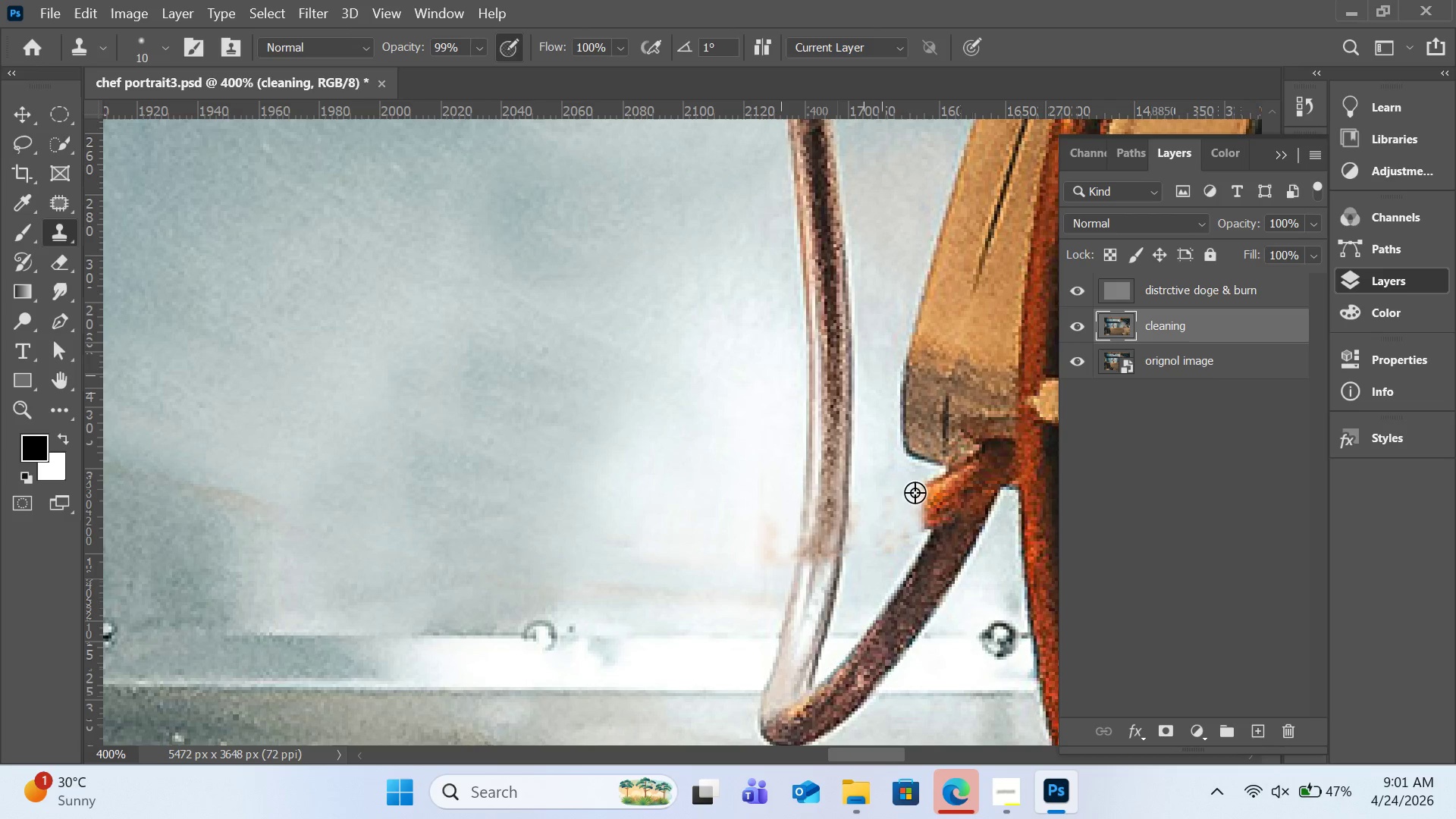 
hold_key(key=AltLeft, duration=1.33)
left_click([916, 478])
 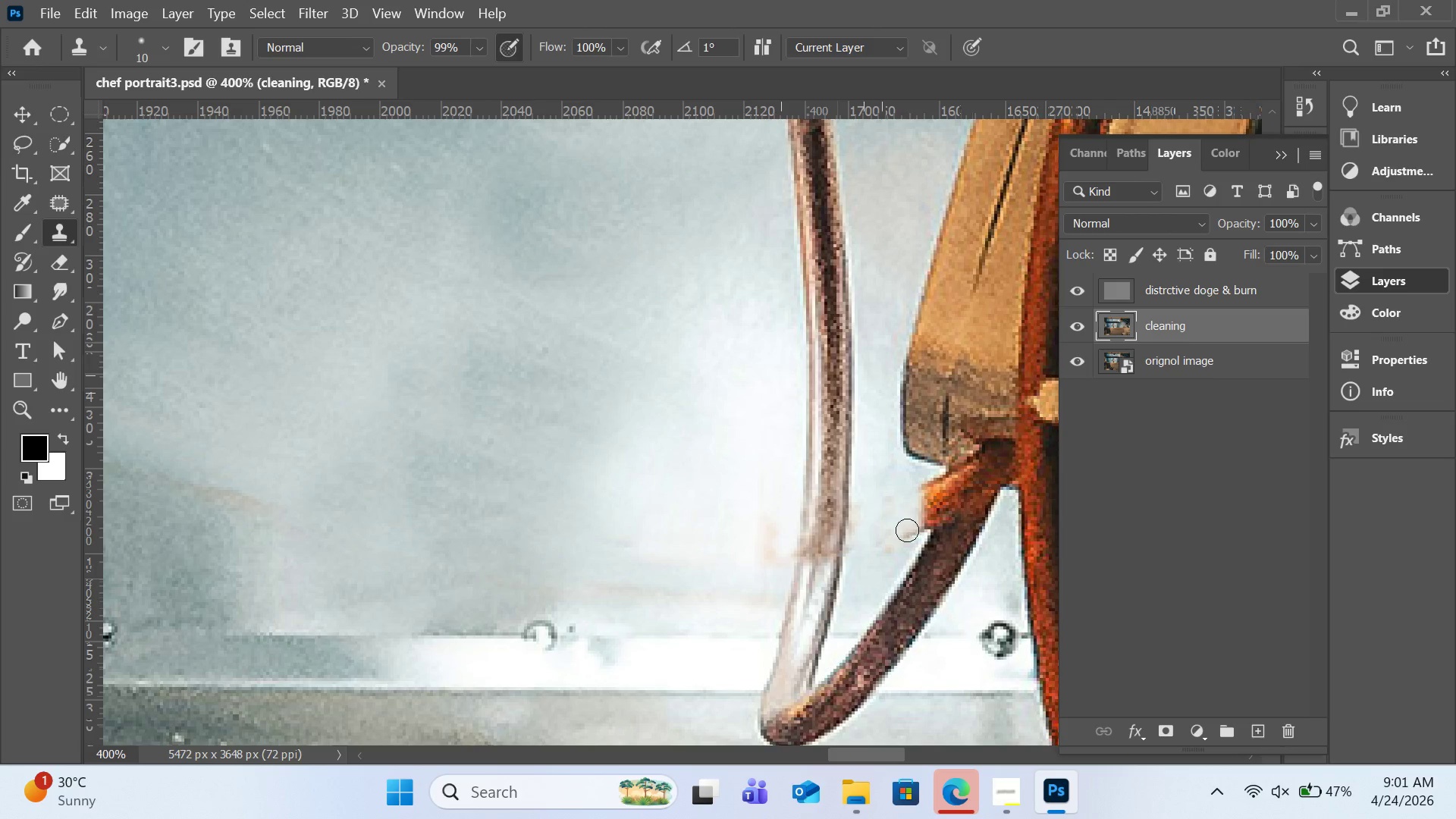 
left_click_drag(start_coordinate=[907, 534], to_coordinate=[915, 531])
 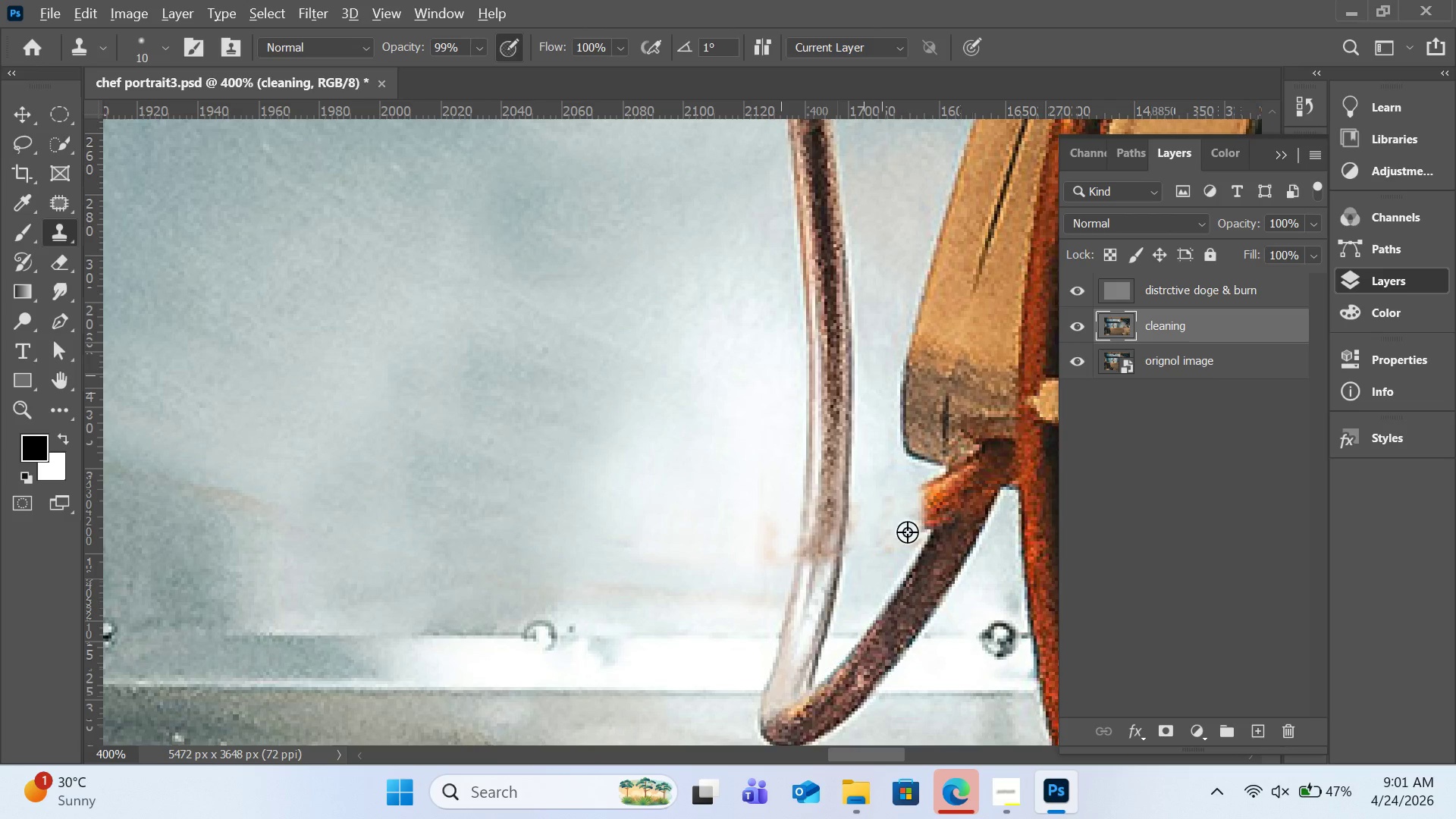 
hold_key(key=AltLeft, duration=1.5)
left_click([943, 553])
 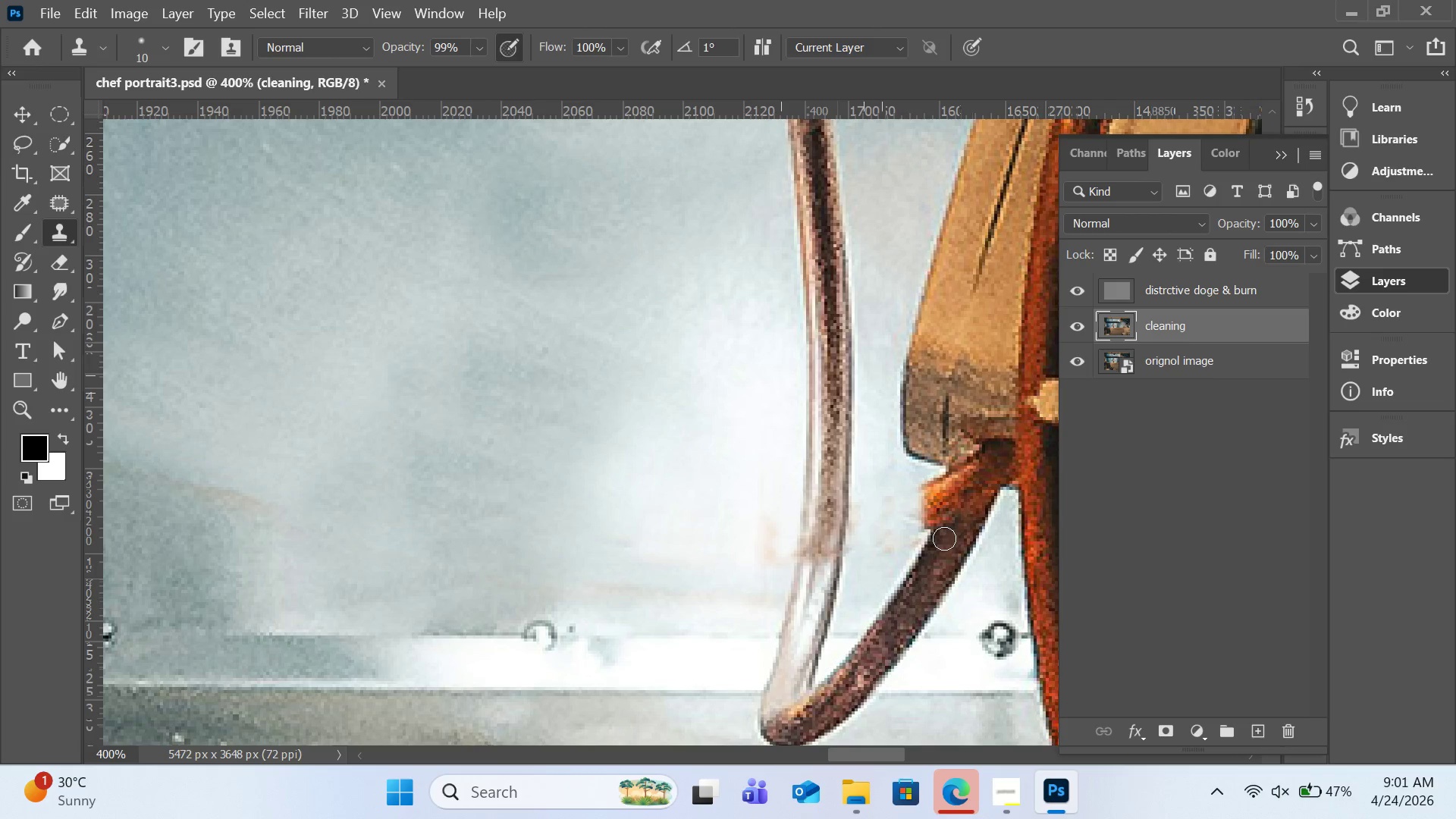 
left_click_drag(start_coordinate=[944, 538], to_coordinate=[959, 520])
 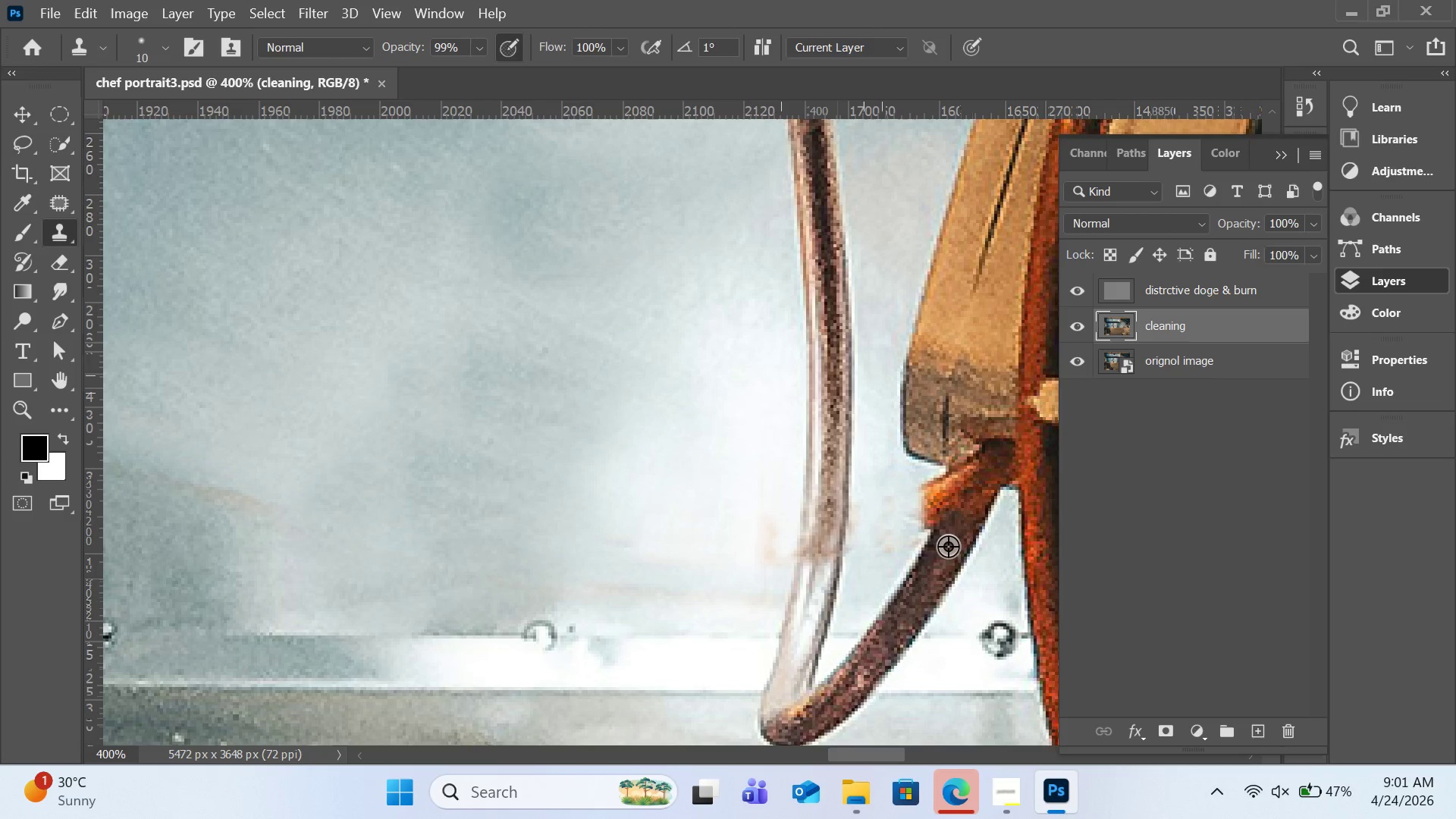 
hold_key(key=AltLeft, duration=2.0)
left_click([915, 559])
 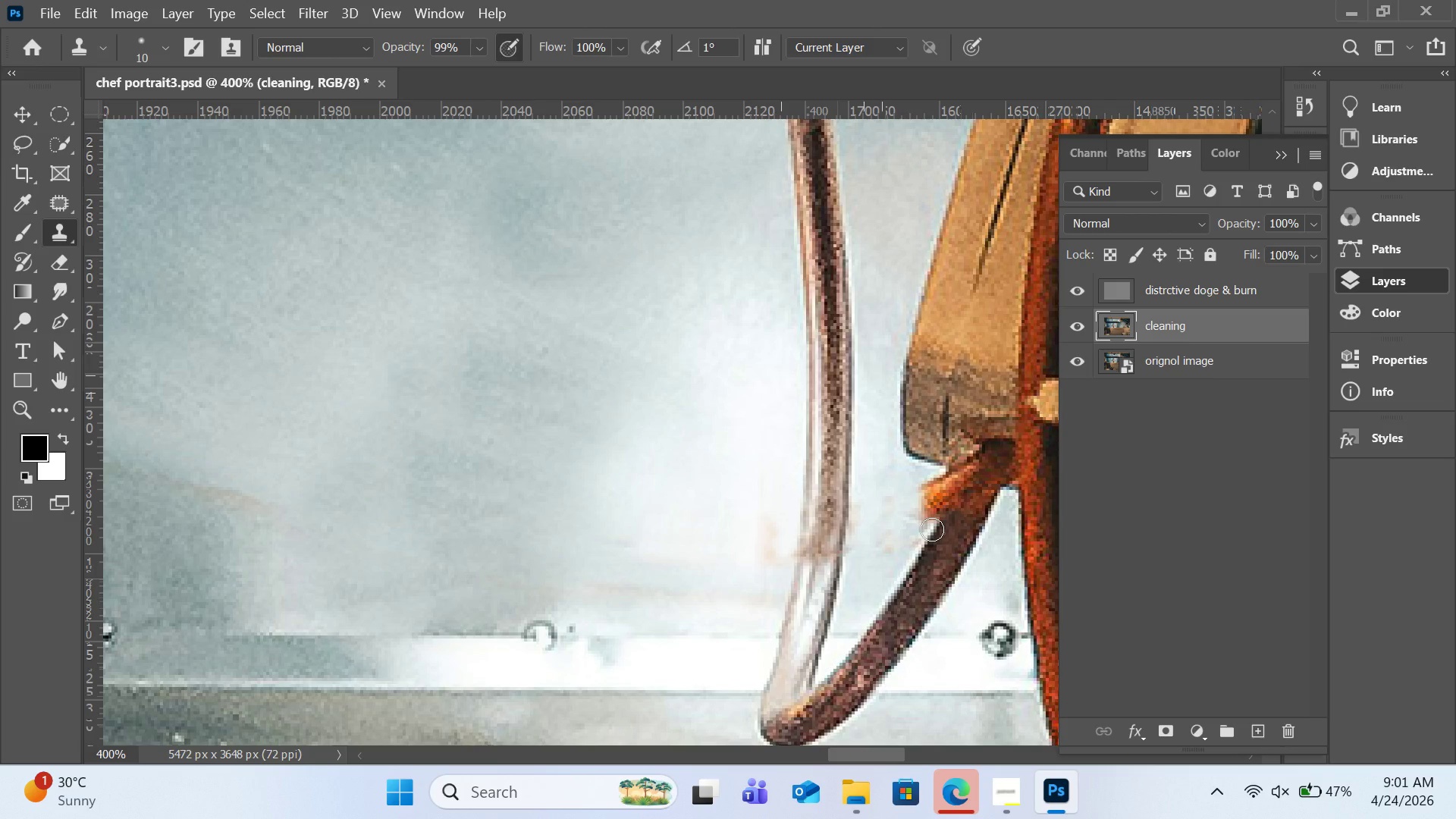 
left_click_drag(start_coordinate=[932, 529], to_coordinate=[953, 493])
 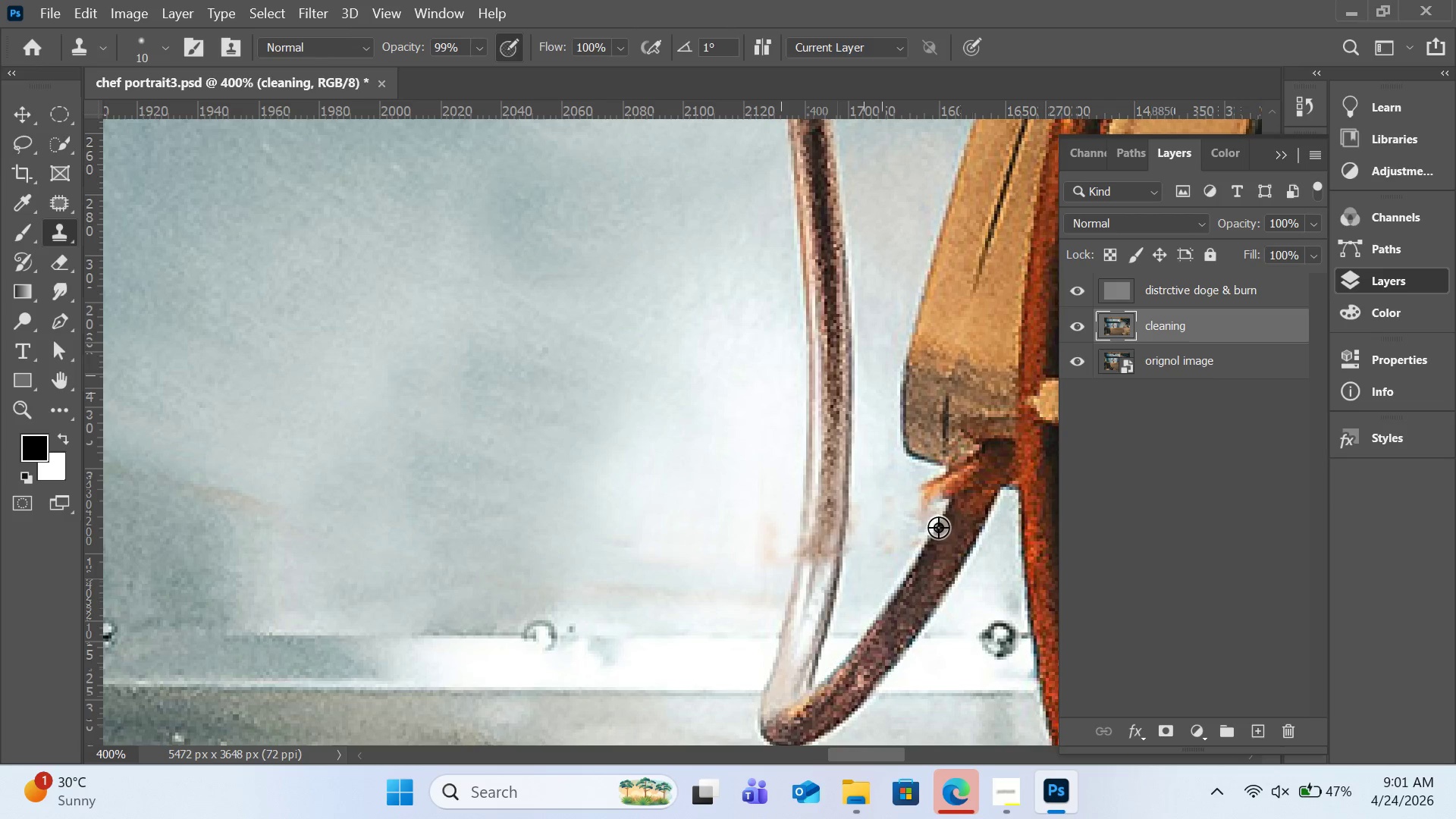 
hold_key(key=AltLeft, duration=1.55)
left_click([914, 555])
 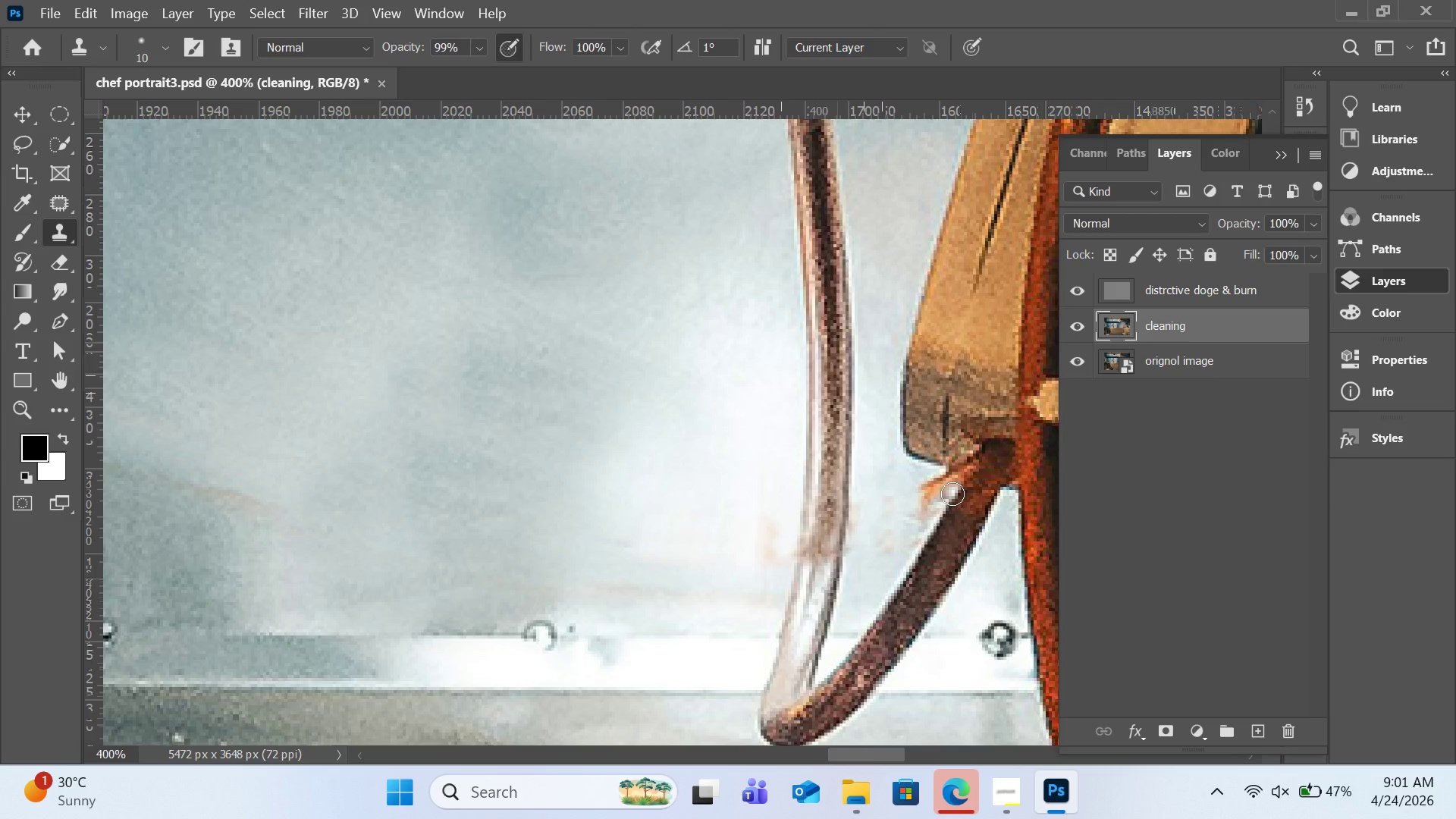 
left_click_drag(start_coordinate=[952, 494], to_coordinate=[915, 516])
 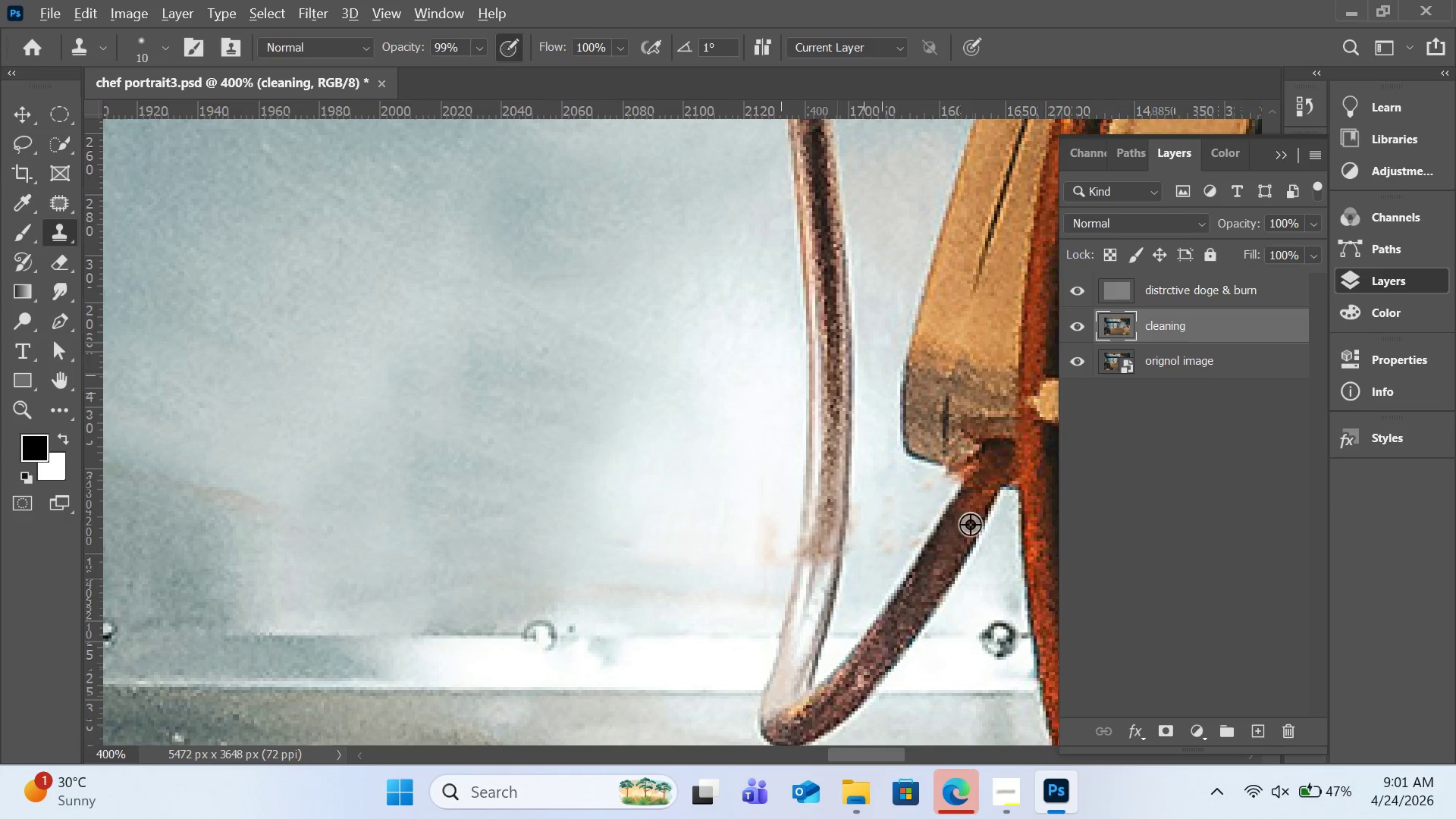 
hold_key(key=AltLeft, duration=1.7)
left_click([894, 522])
 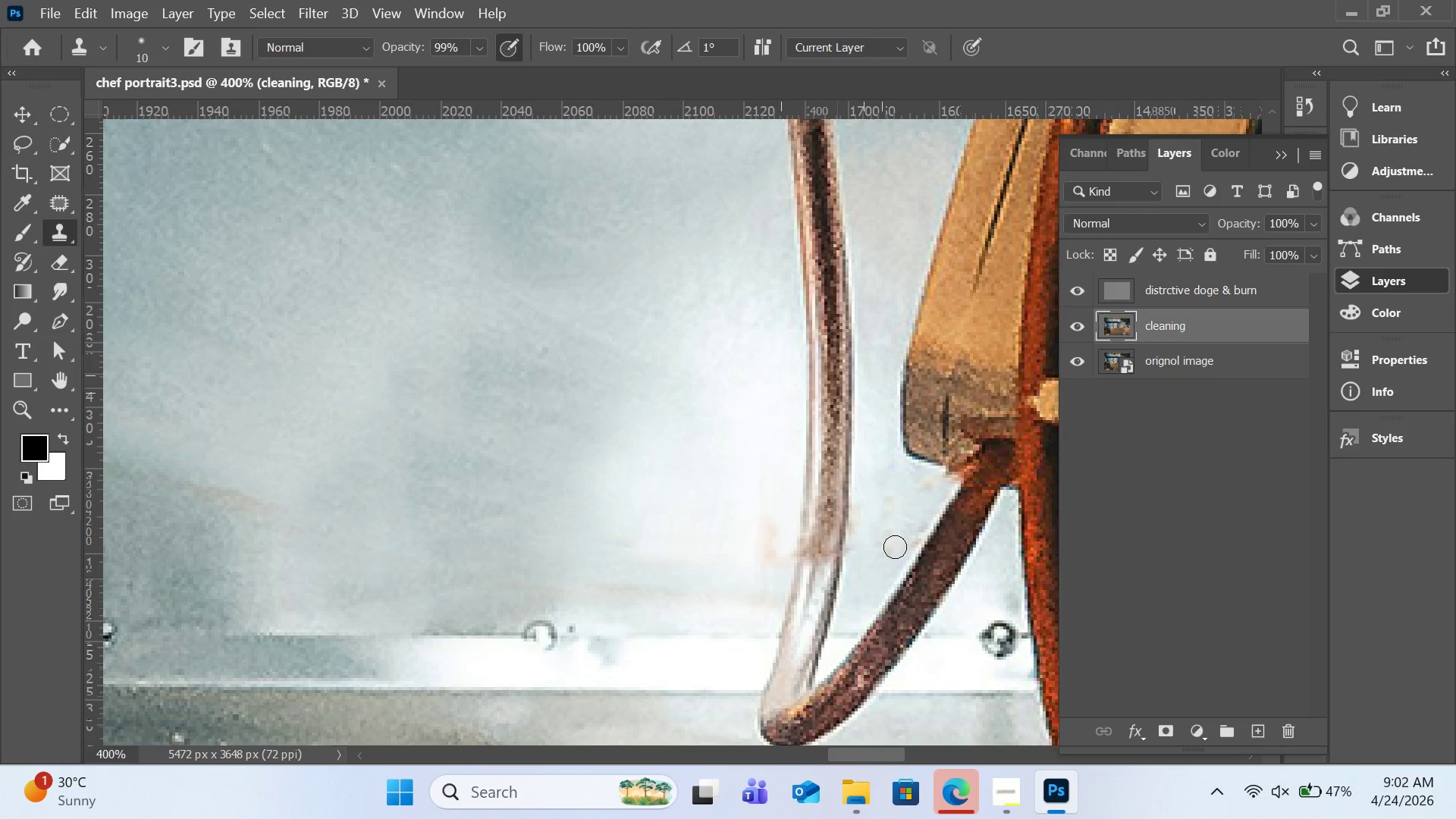 
double_click([895, 547])
 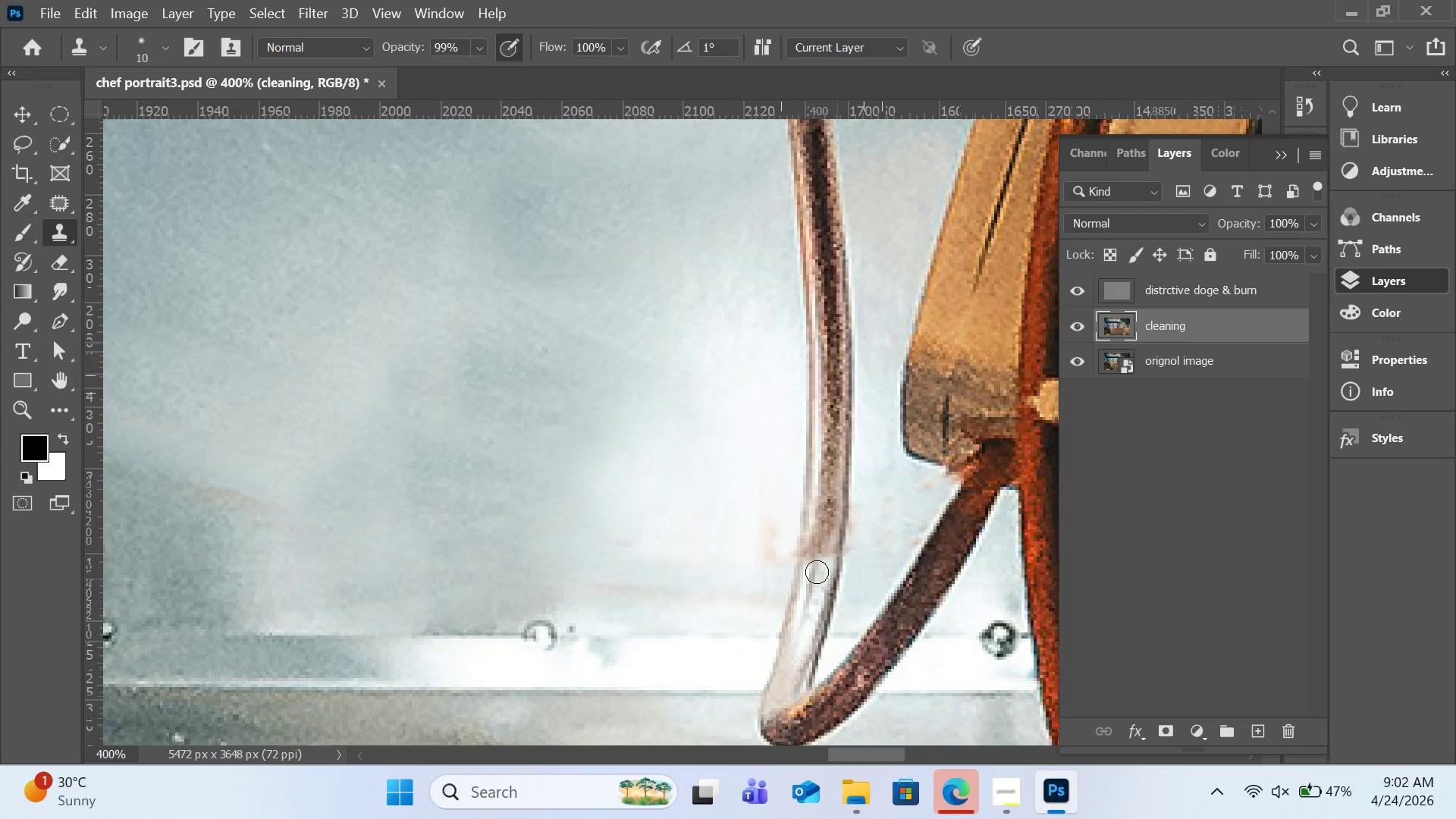 
hold_key(key=AltLeft, duration=1.16)
left_click([823, 532])
 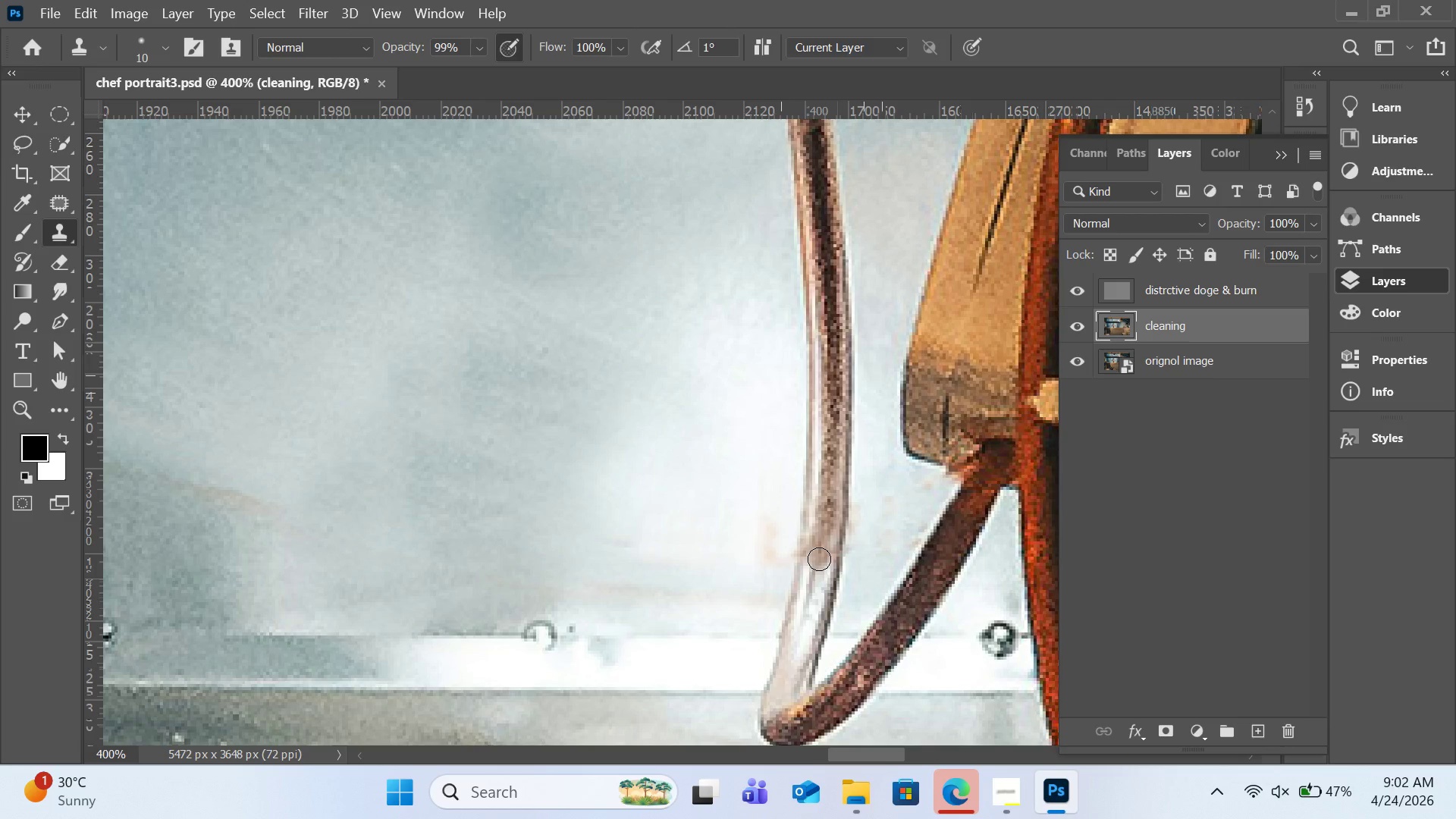 
left_click([819, 559])
 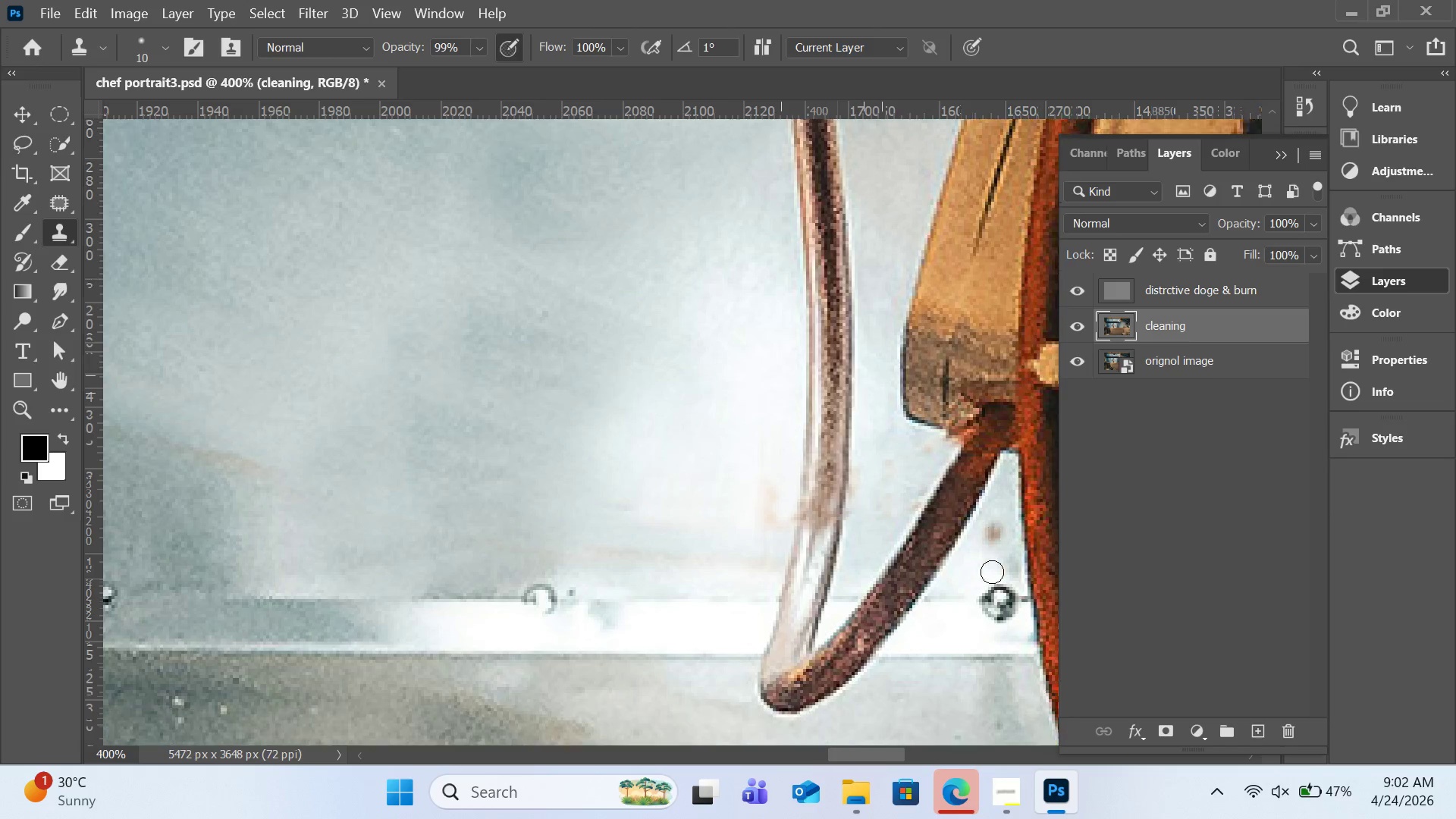 
hold_key(key=AltLeft, duration=0.45)
 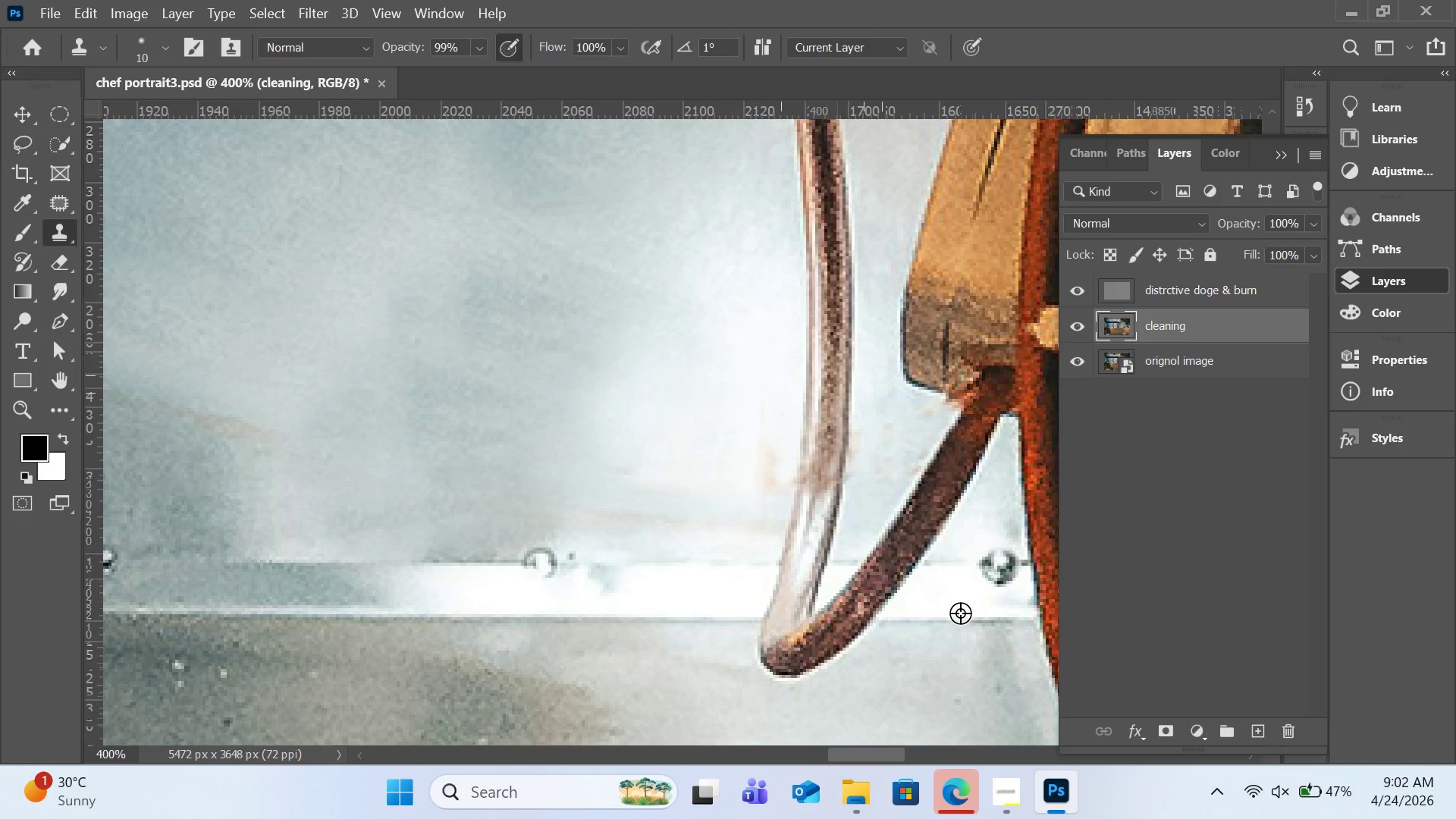 
scroll: coordinate [992, 572], scroll_direction: down, amount: 4.0
 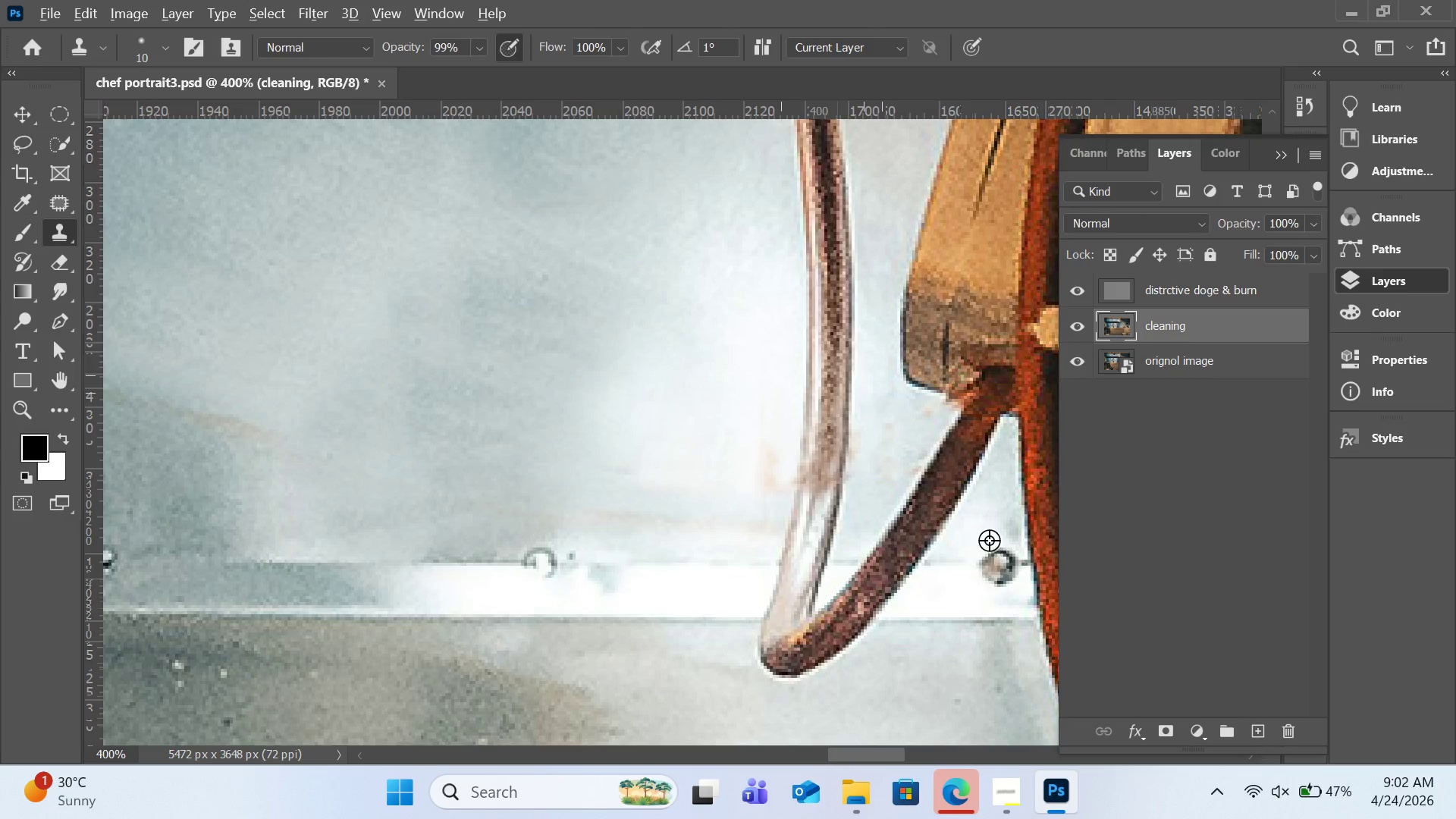 
left_click([993, 528])
 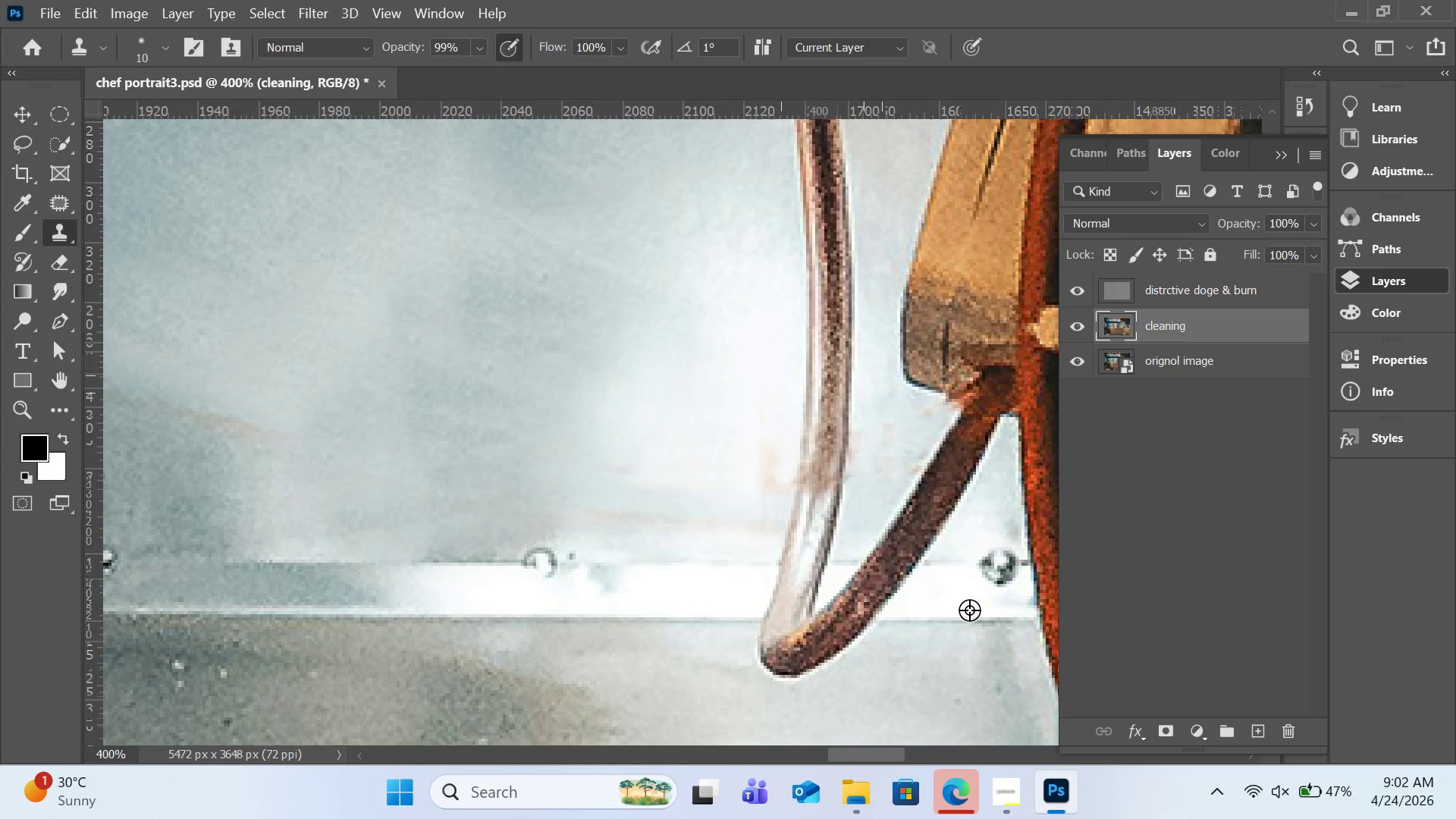 
hold_key(key=AltLeft, duration=2.41)
left_click([493, 560])
 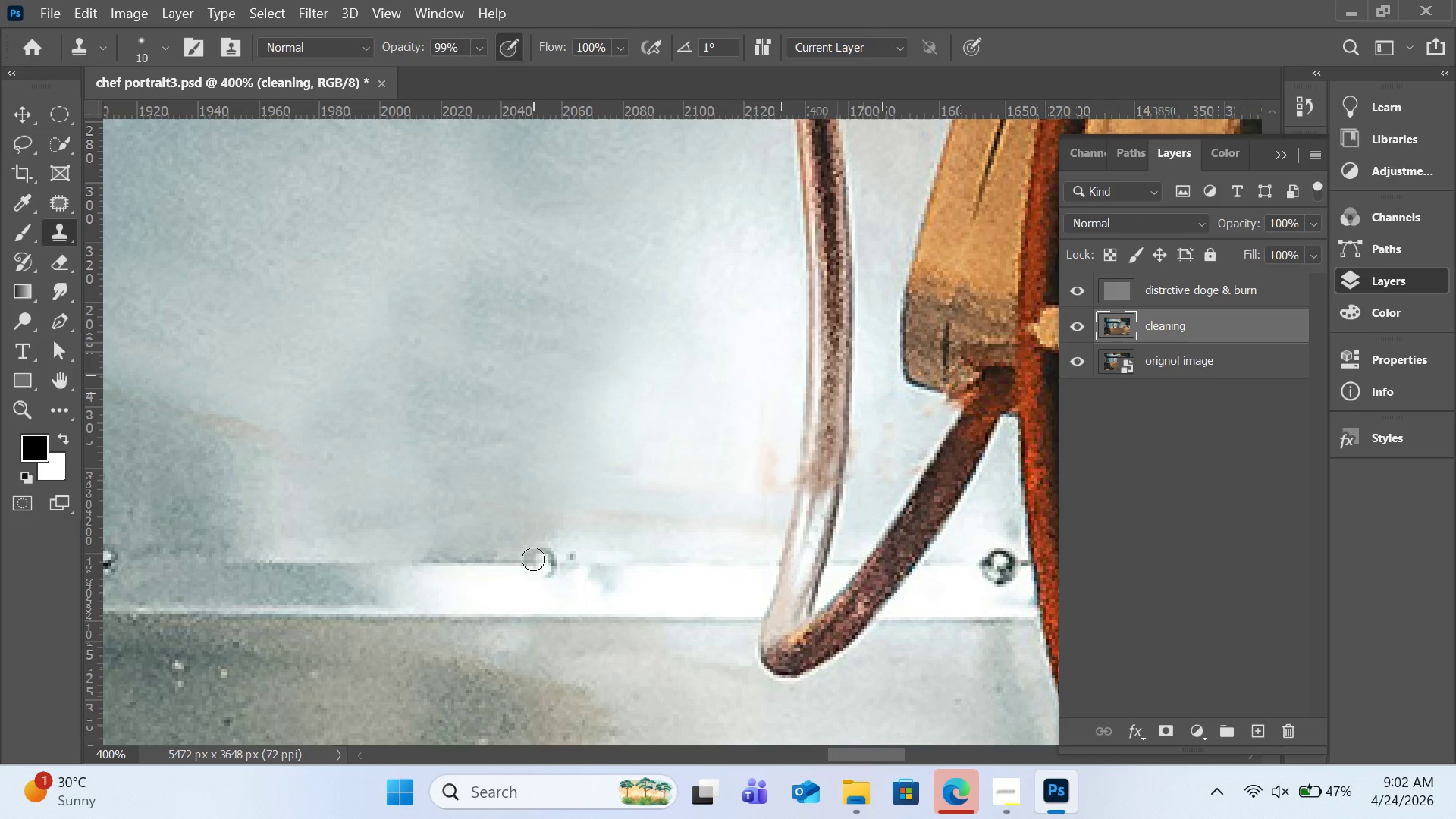 
left_click_drag(start_coordinate=[533, 559], to_coordinate=[559, 554])
 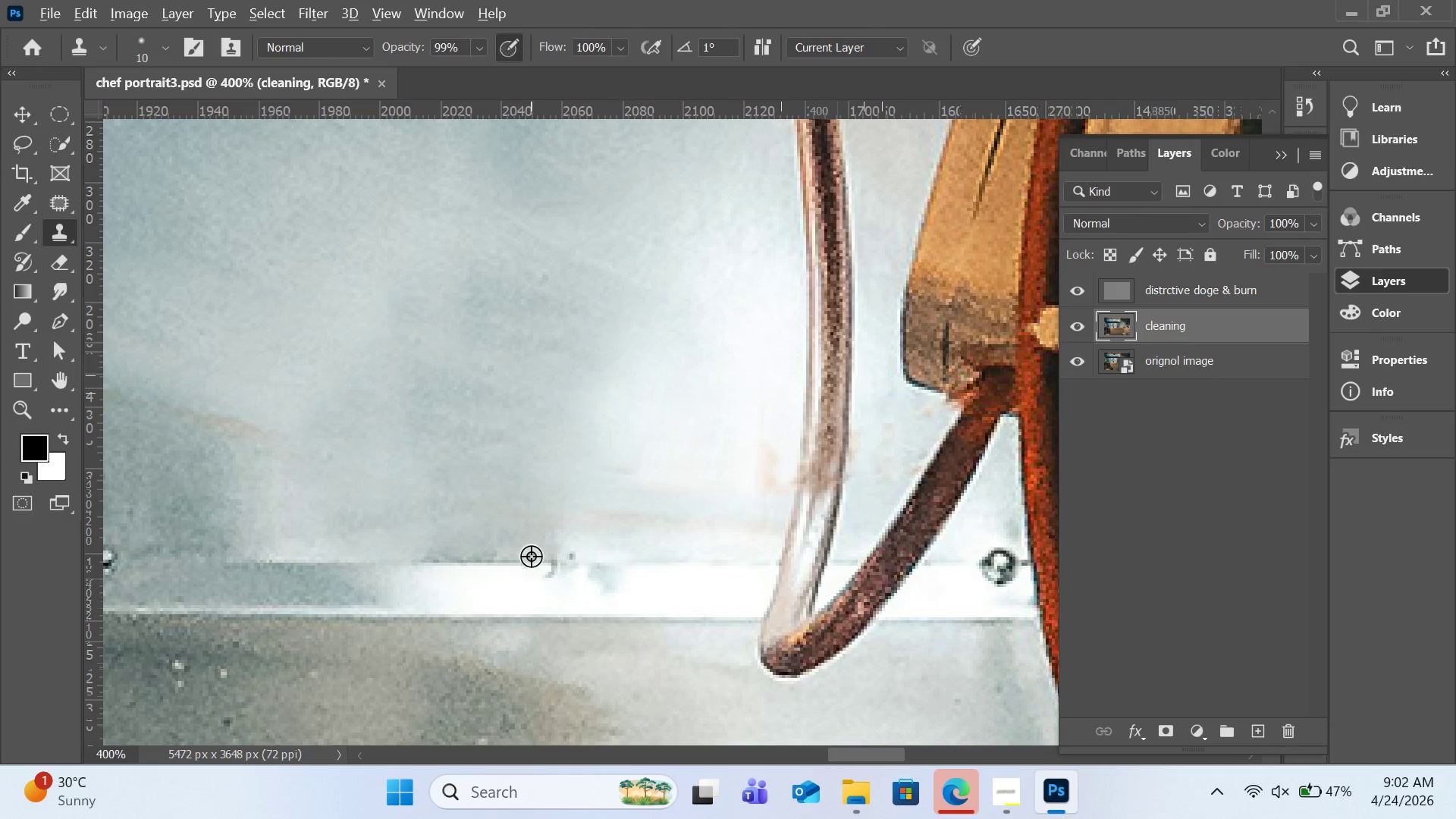 
hold_key(key=AltLeft, duration=1.12)
left_click([500, 561])
 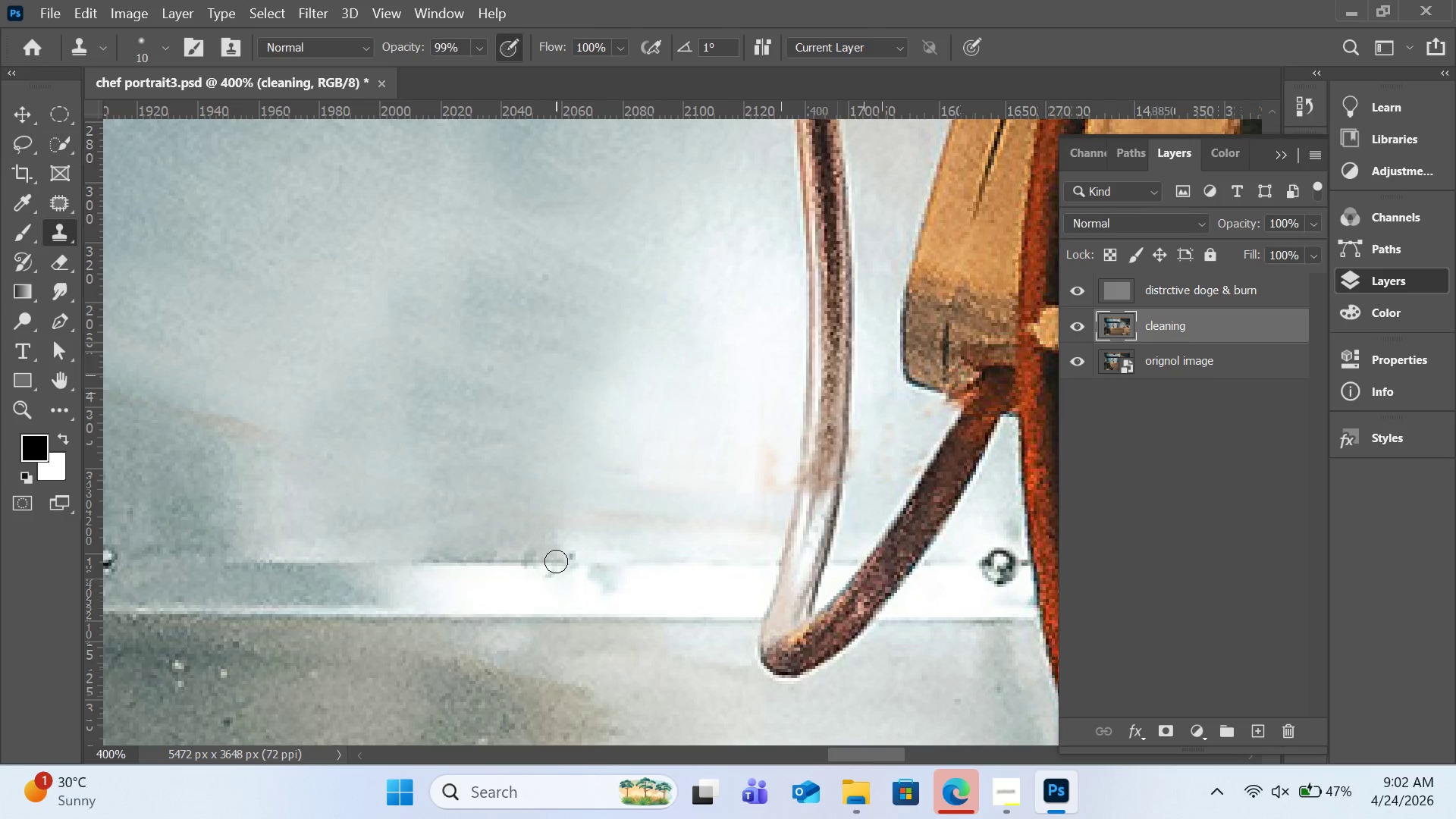 
left_click_drag(start_coordinate=[556, 561], to_coordinate=[521, 562])
 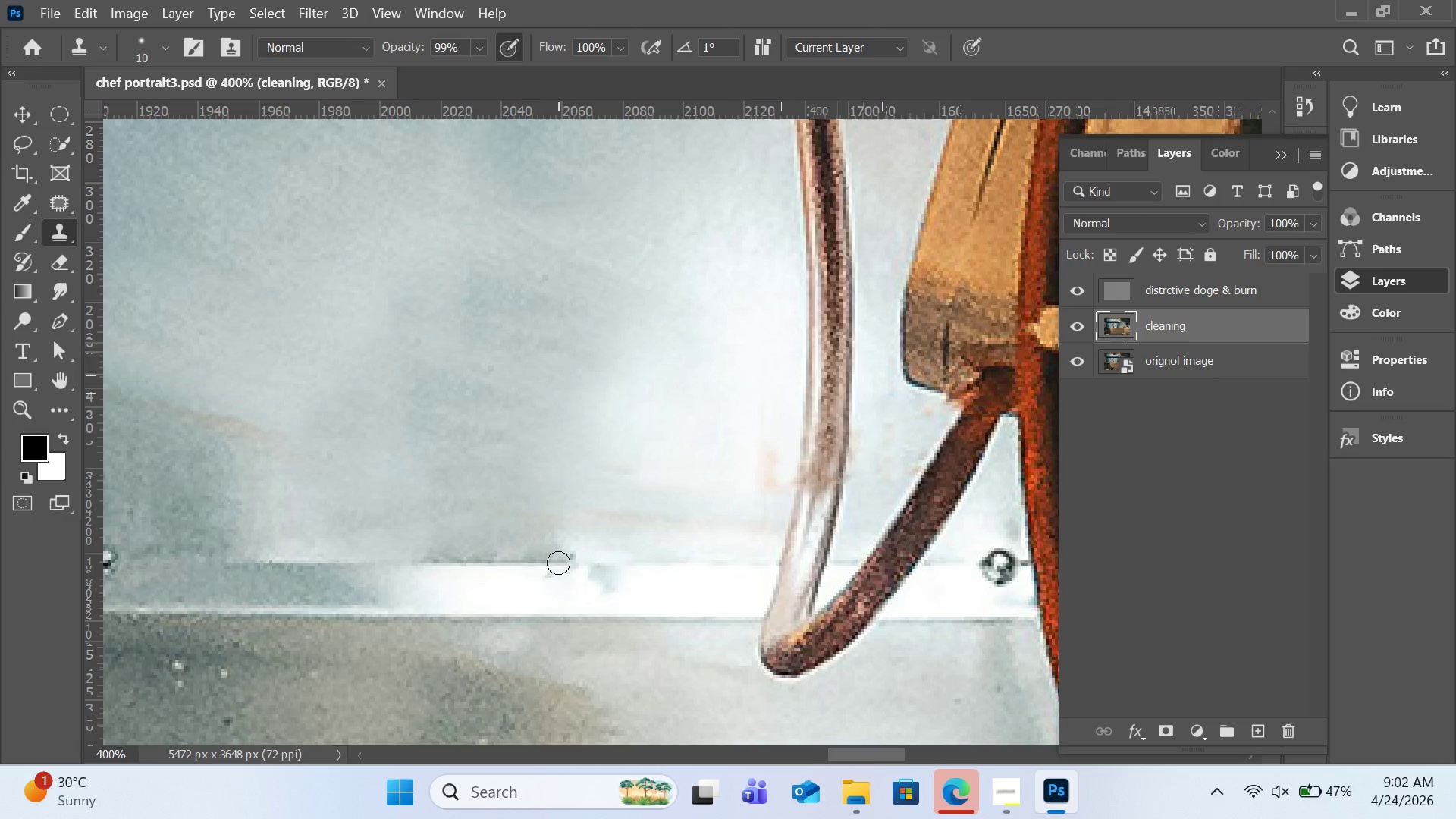 
left_click_drag(start_coordinate=[558, 563], to_coordinate=[583, 561])
 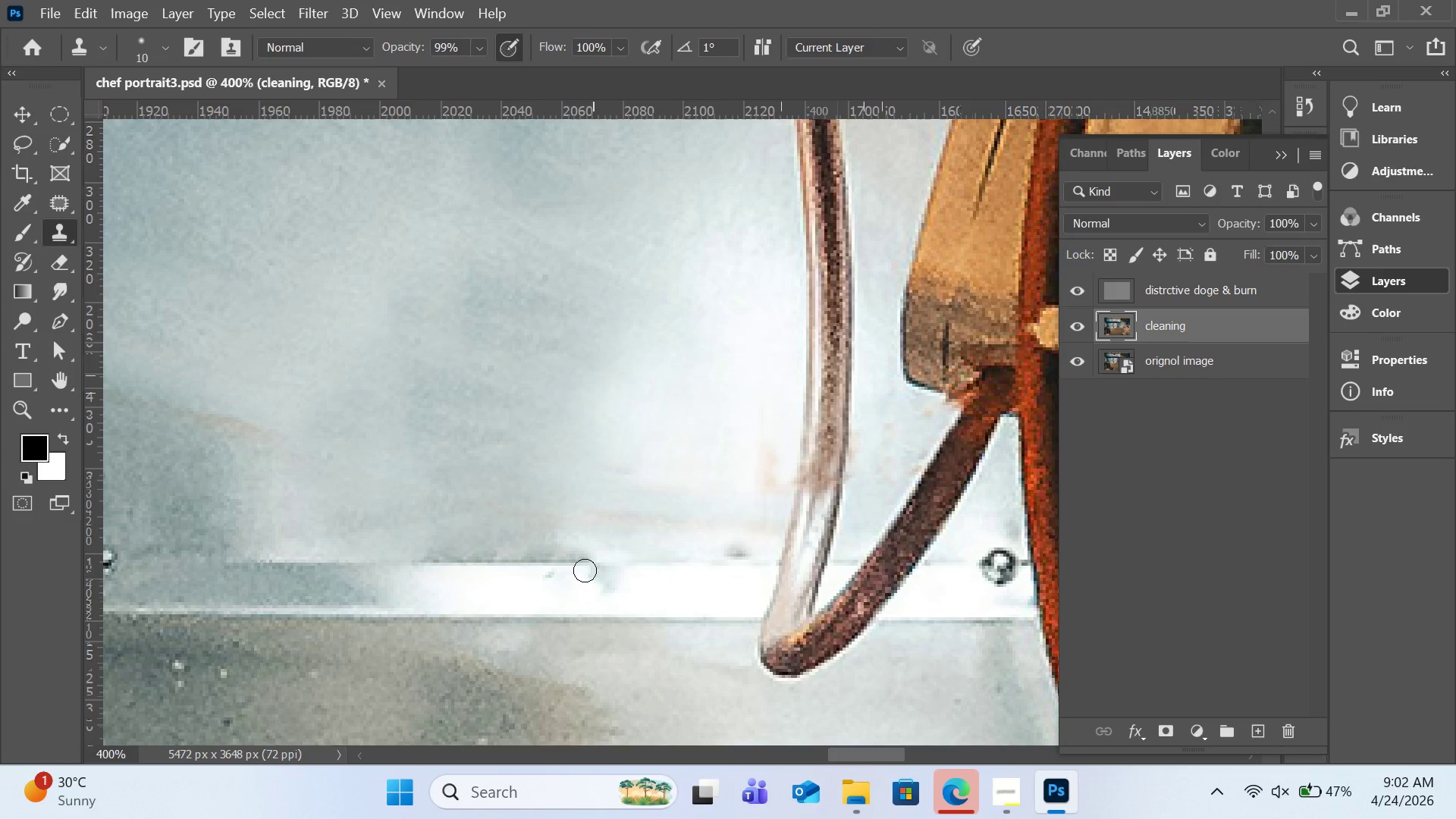 
hold_key(key=AltLeft, duration=0.66)
left_click([576, 586])
 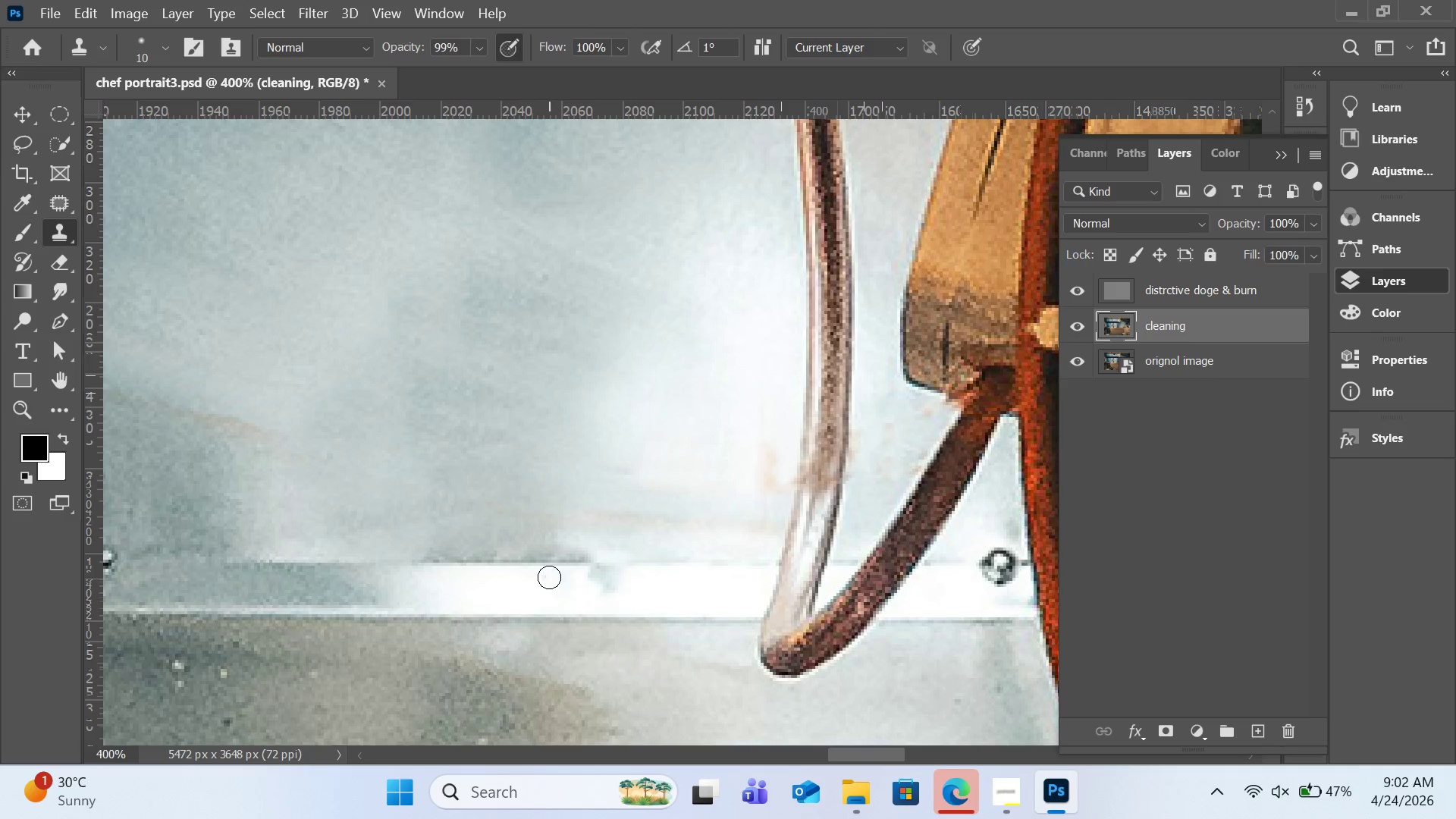 
left_click([549, 577])
 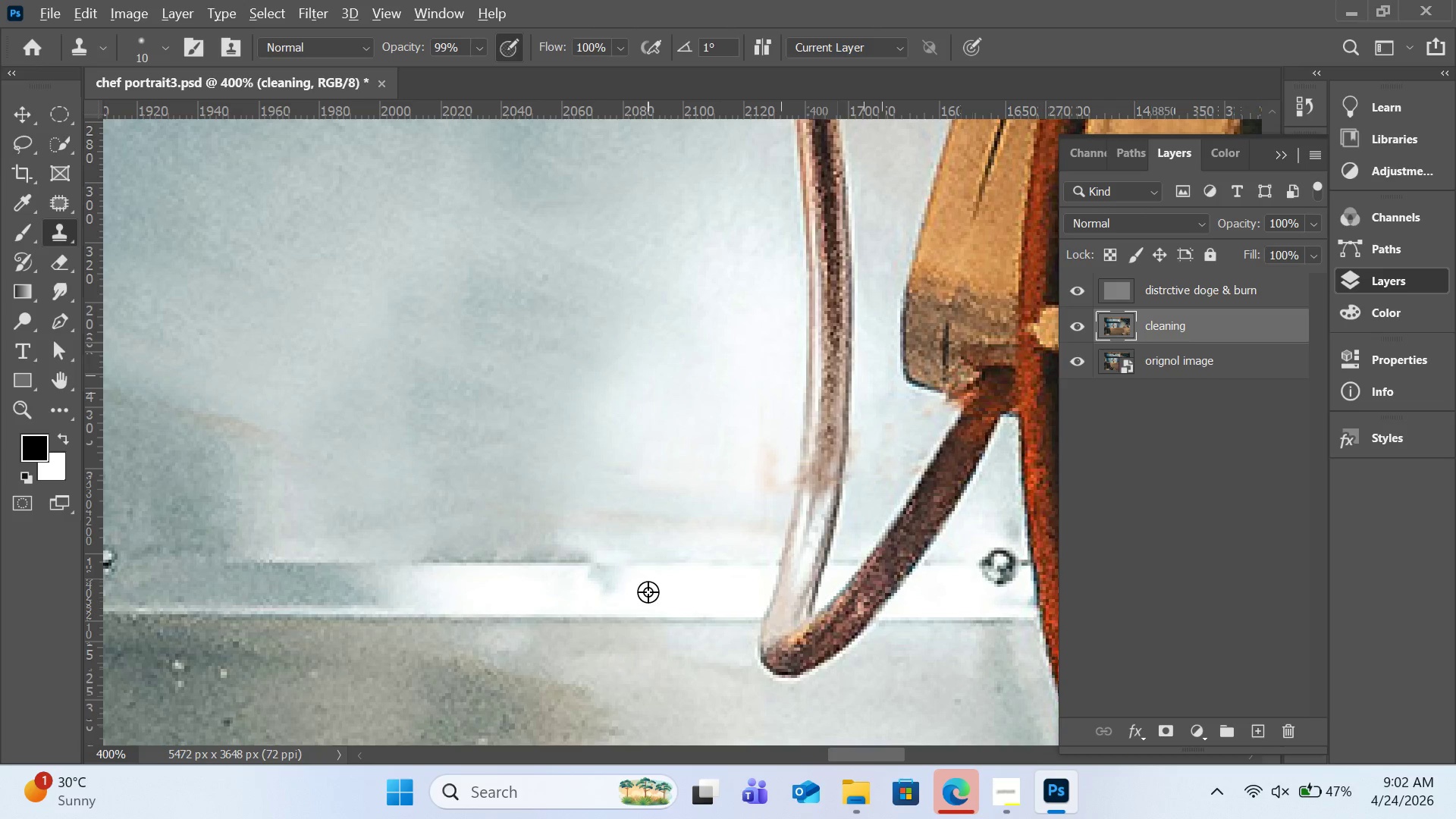 
hold_key(key=AltLeft, duration=0.36)
left_click([648, 592])
 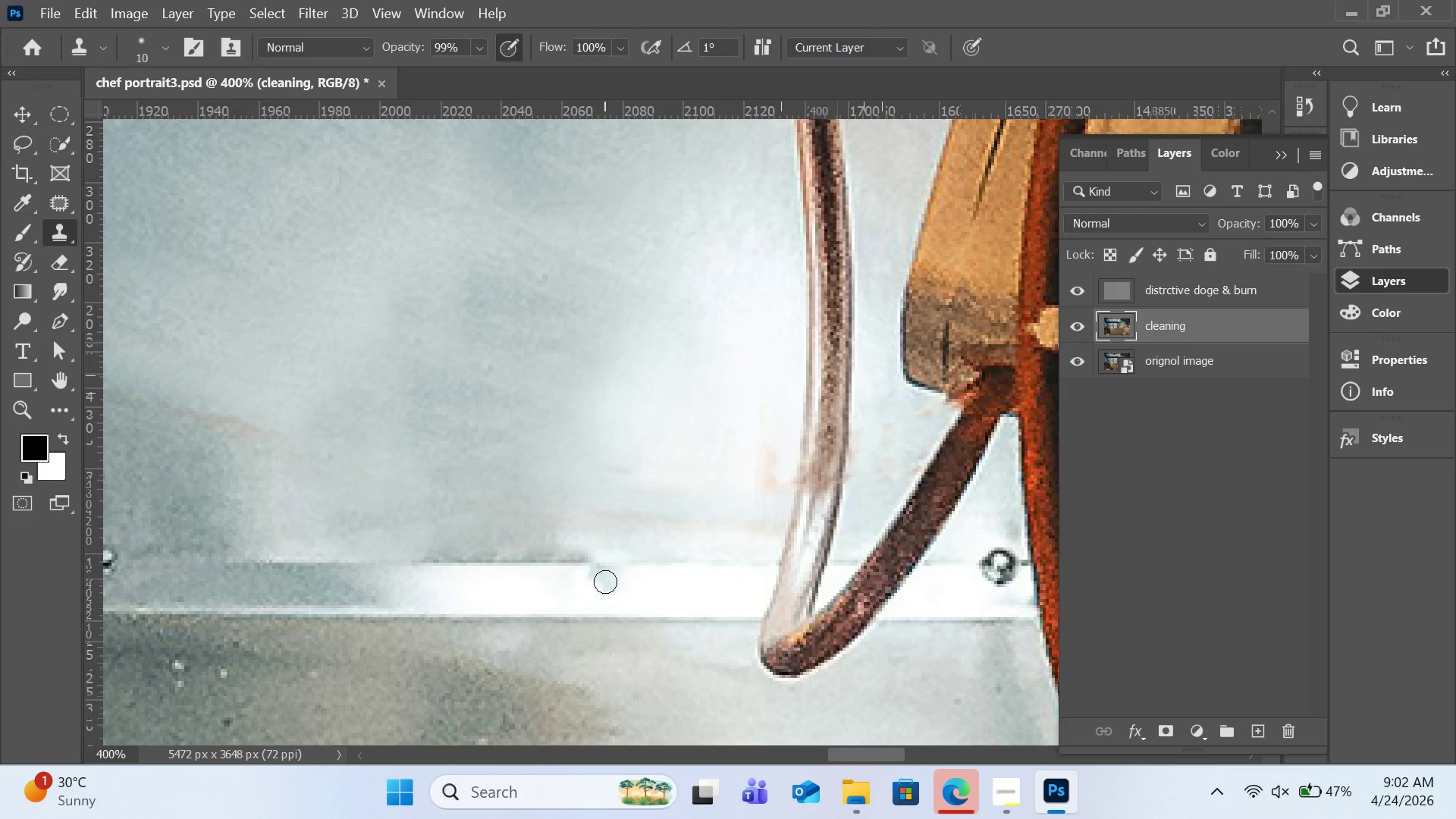 
left_click([605, 582])
 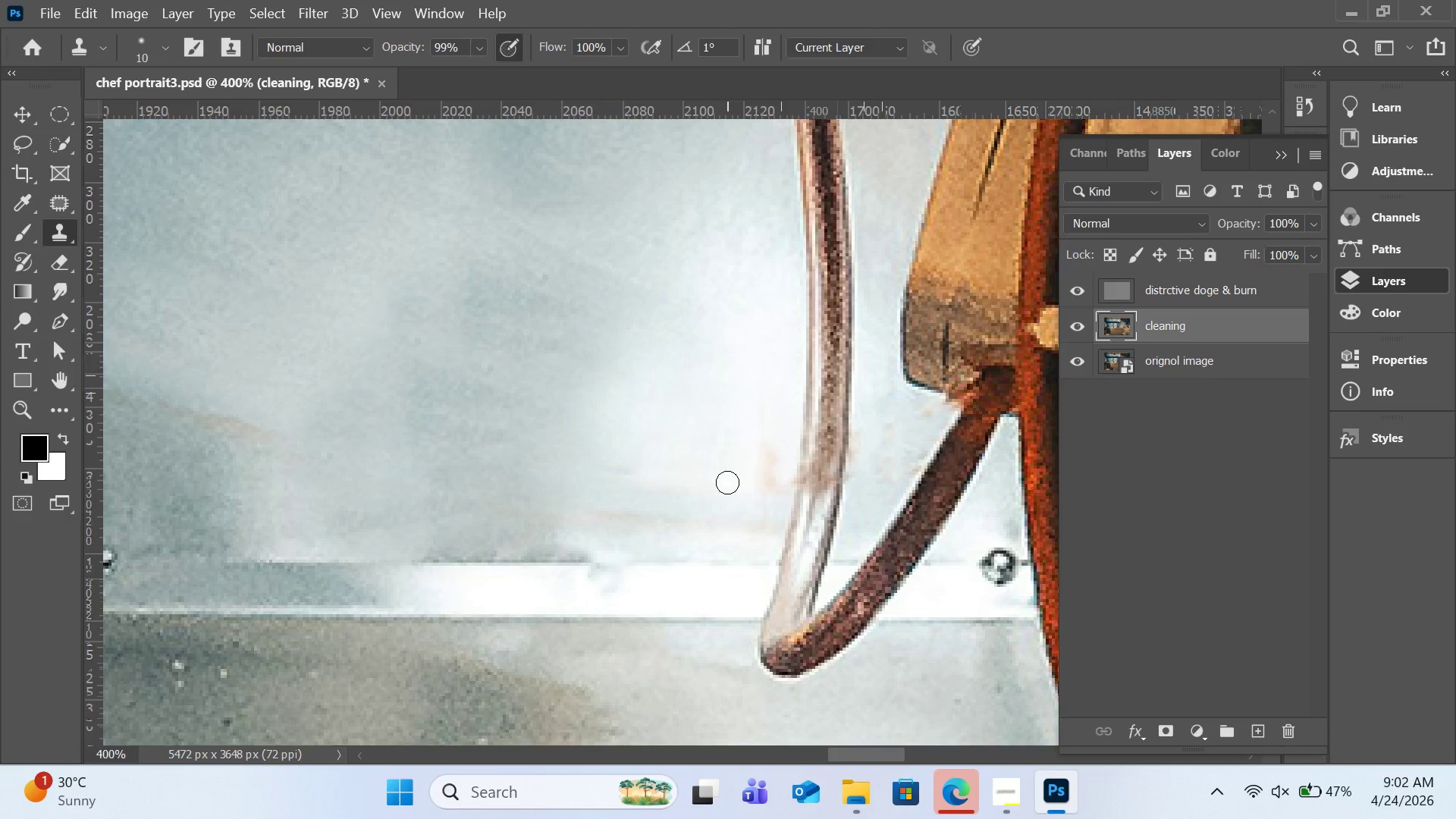 
hold_key(key=AltLeft, duration=0.72)
 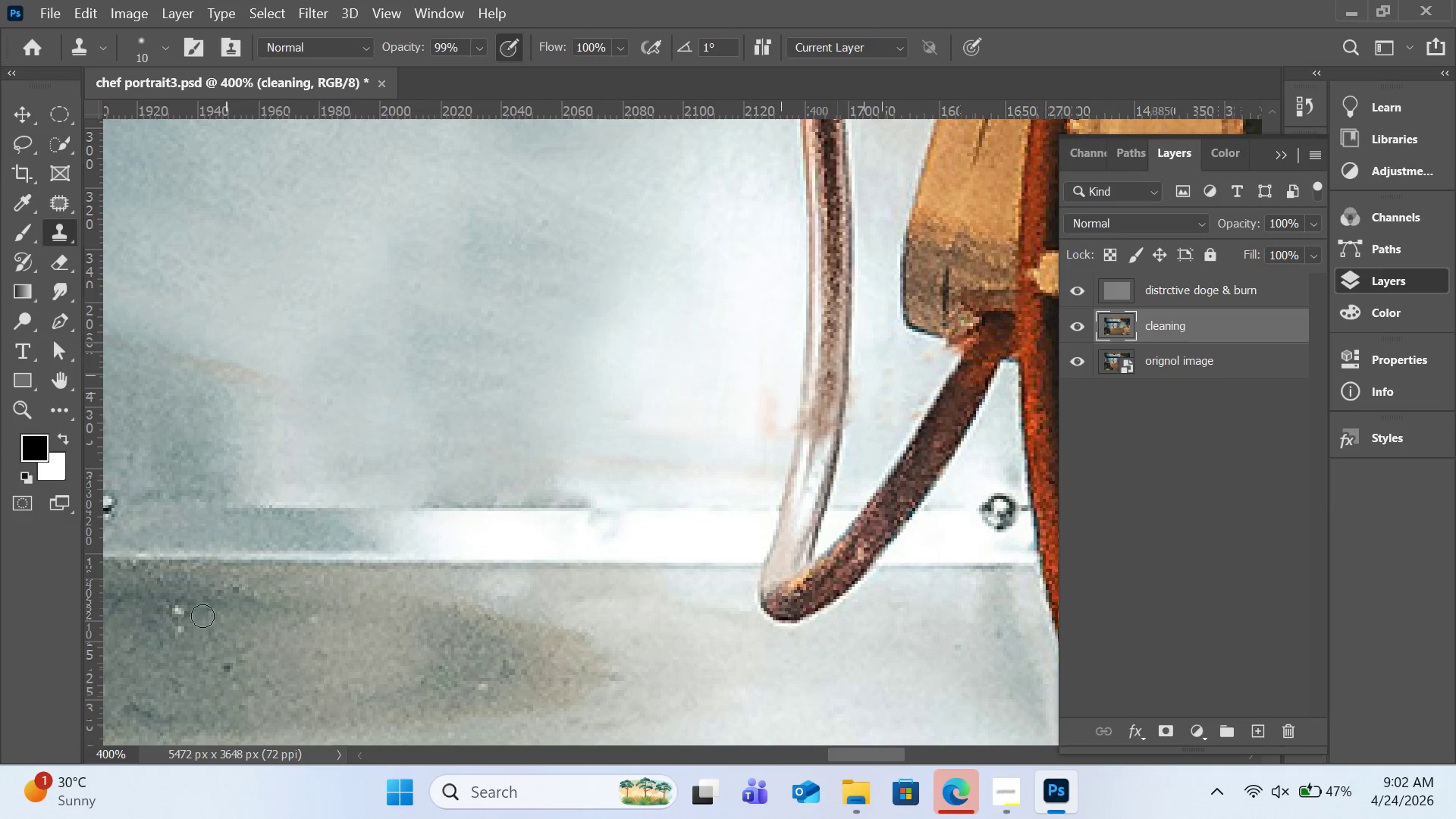 
scroll: coordinate [727, 482], scroll_direction: down, amount: 3.0
 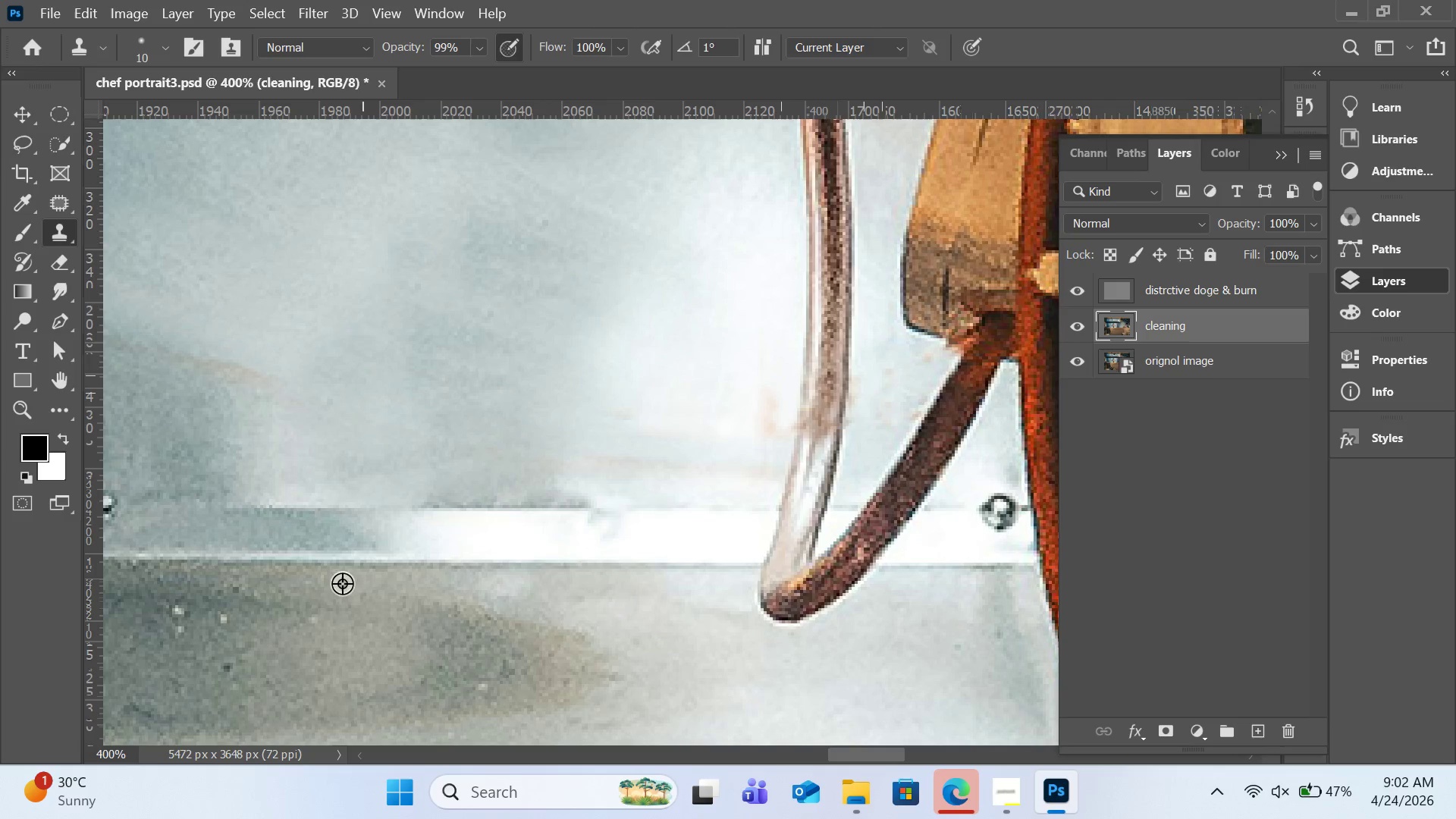 
left_click([255, 614])
 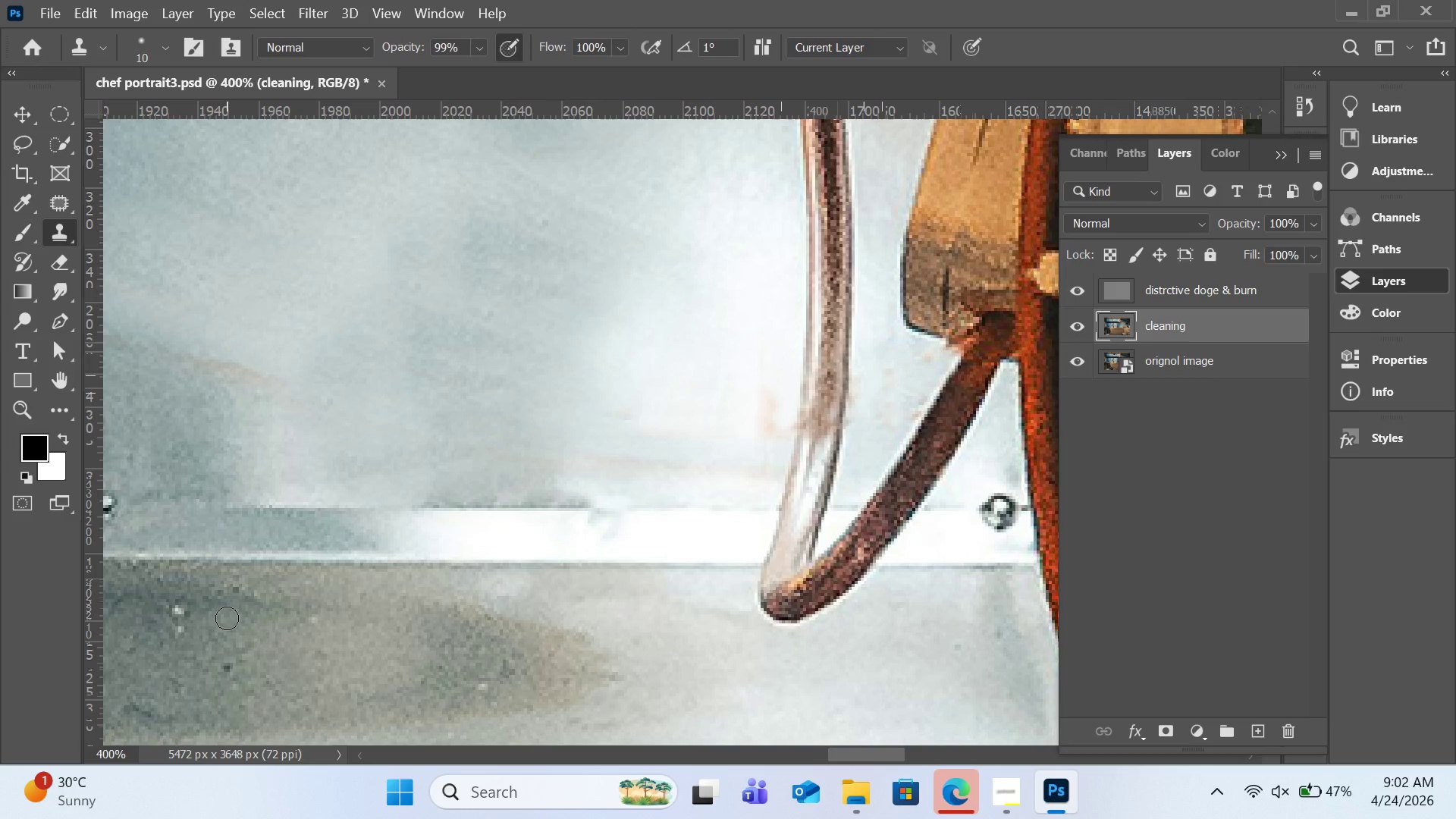 
left_click([227, 618])
 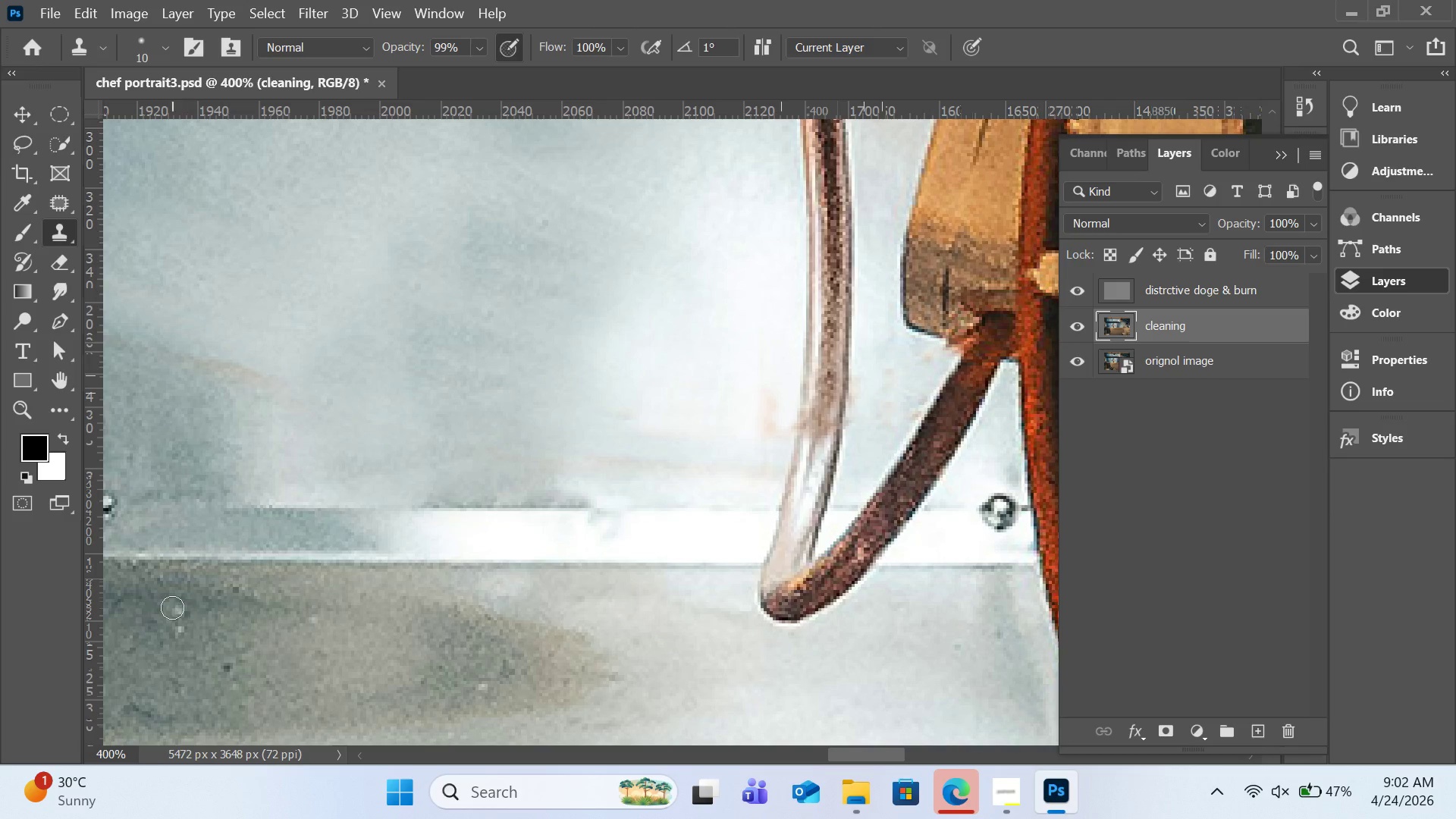 
left_click([172, 607])
 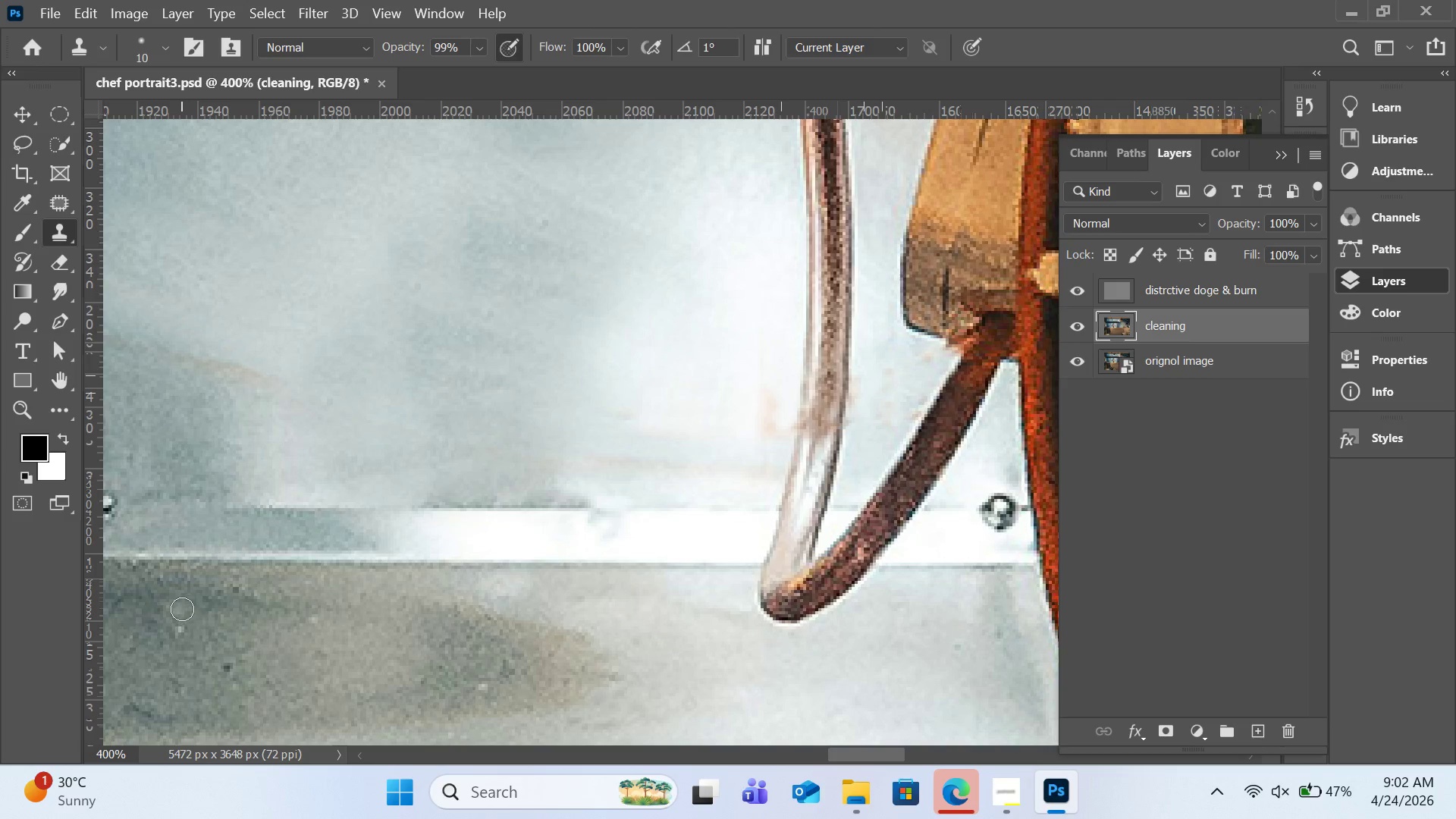 
left_click([182, 609])
 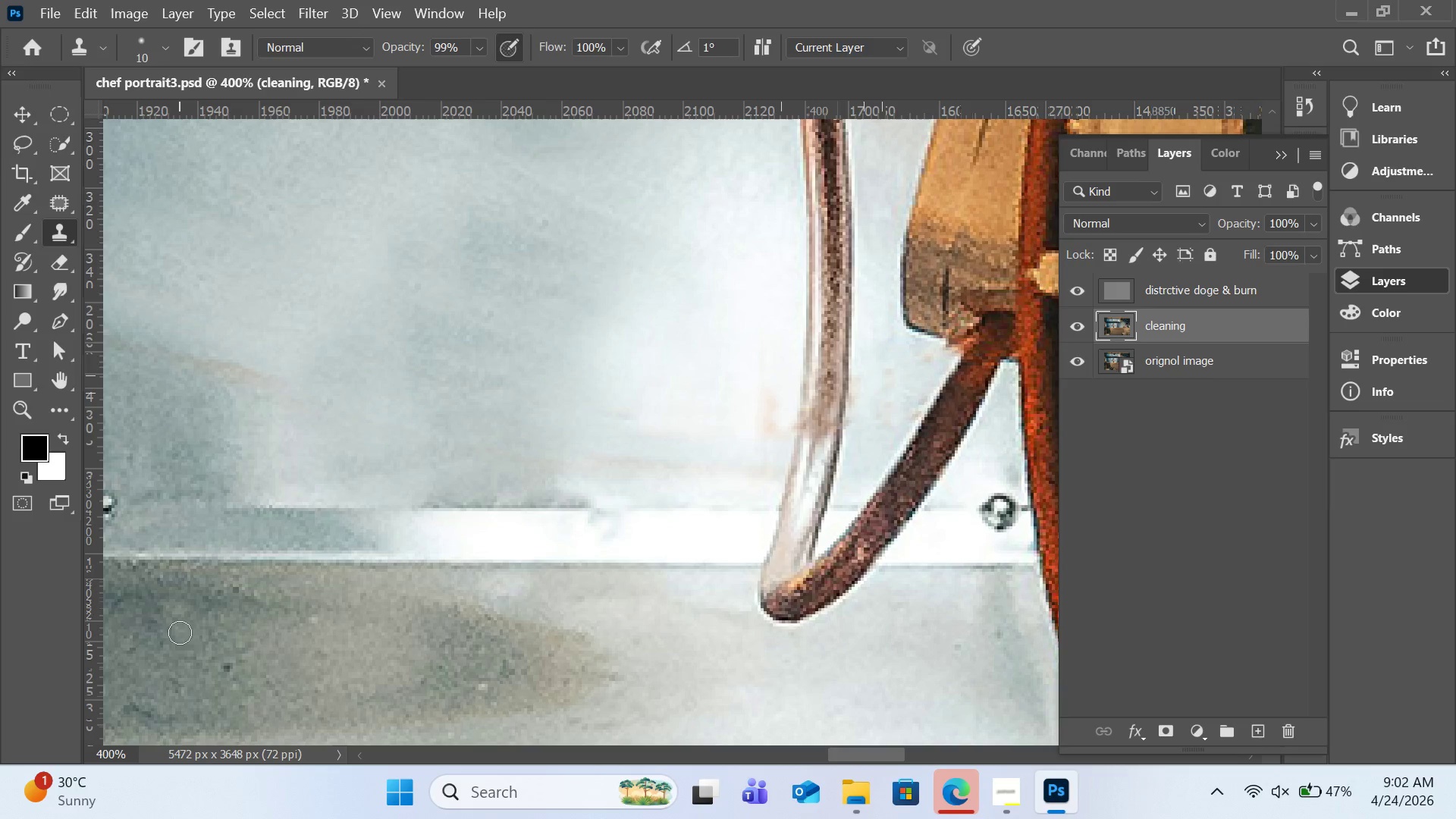 
double_click([180, 632])
 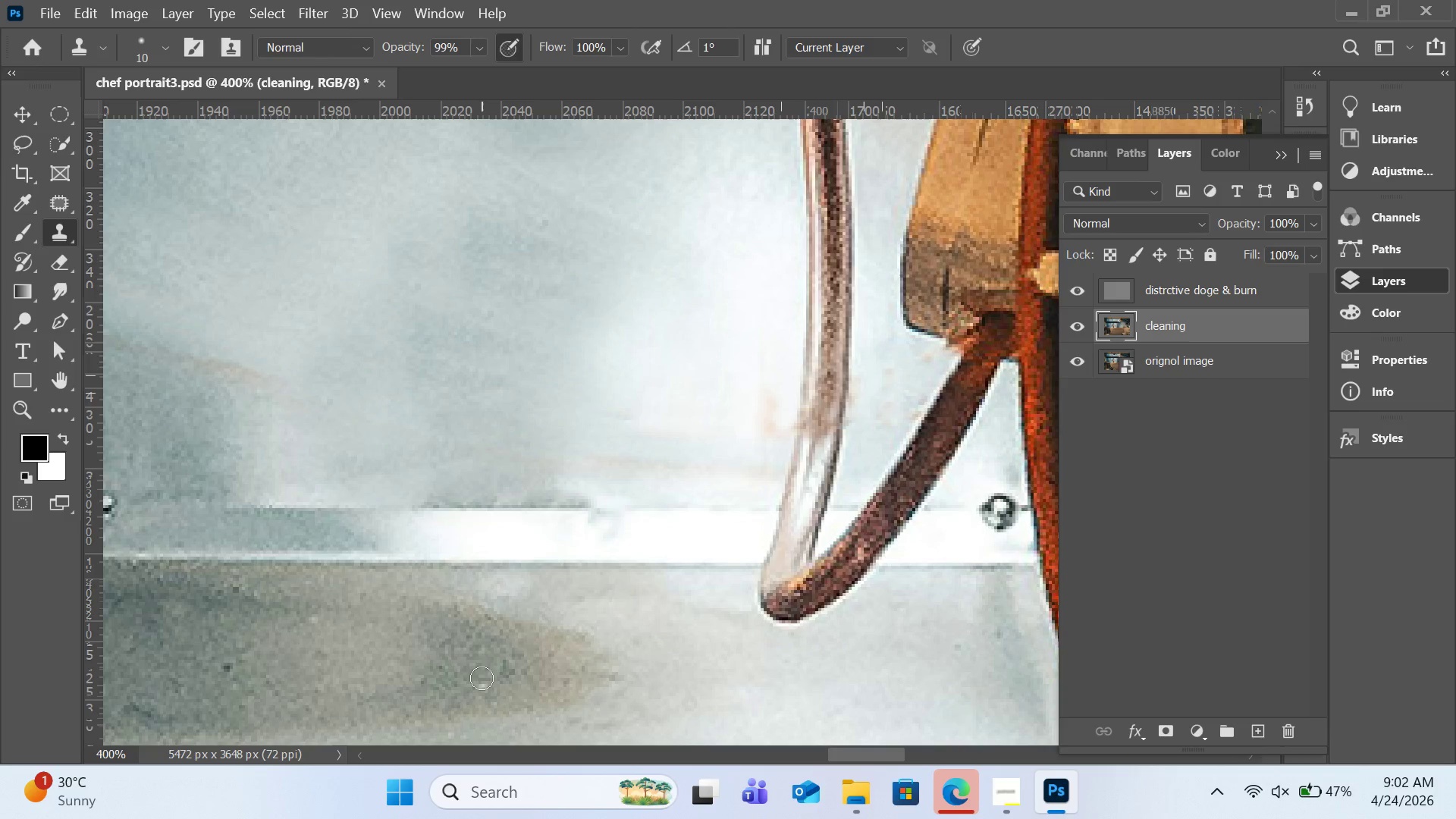 
hold_key(key=AltLeft, duration=0.42)
left_click([480, 671])
 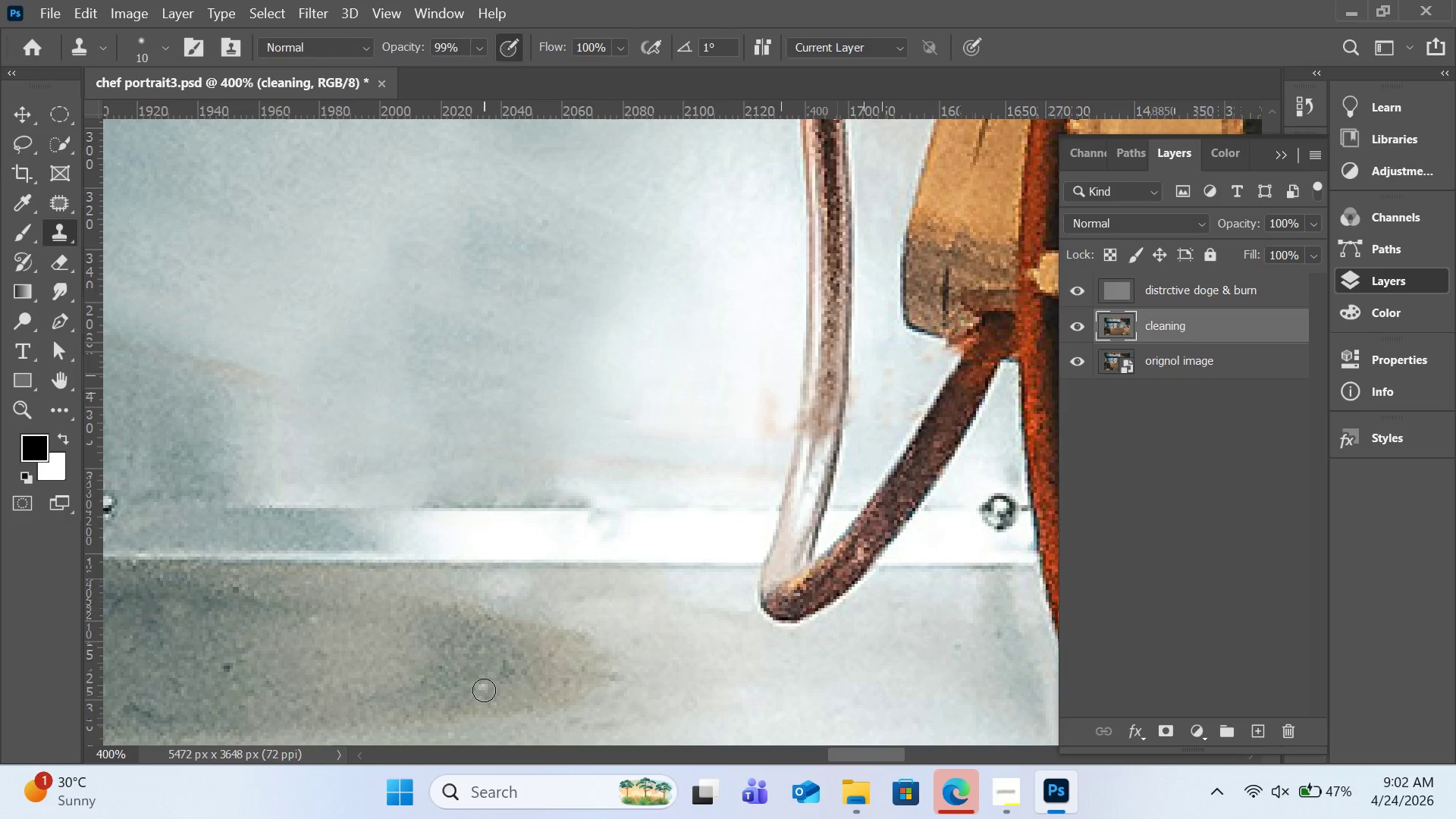 
double_click([484, 690])
 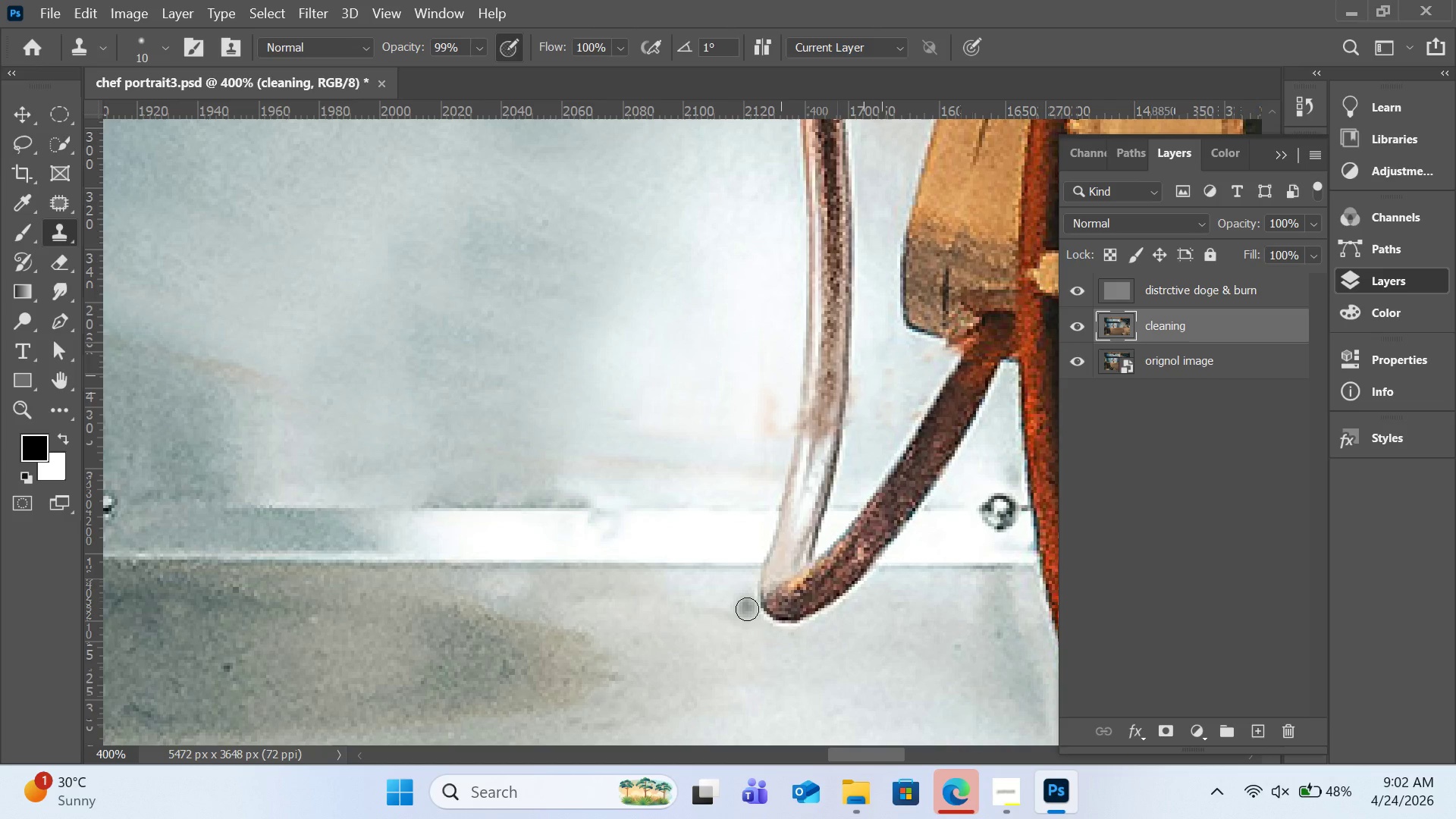 
key(Control+Minus)
 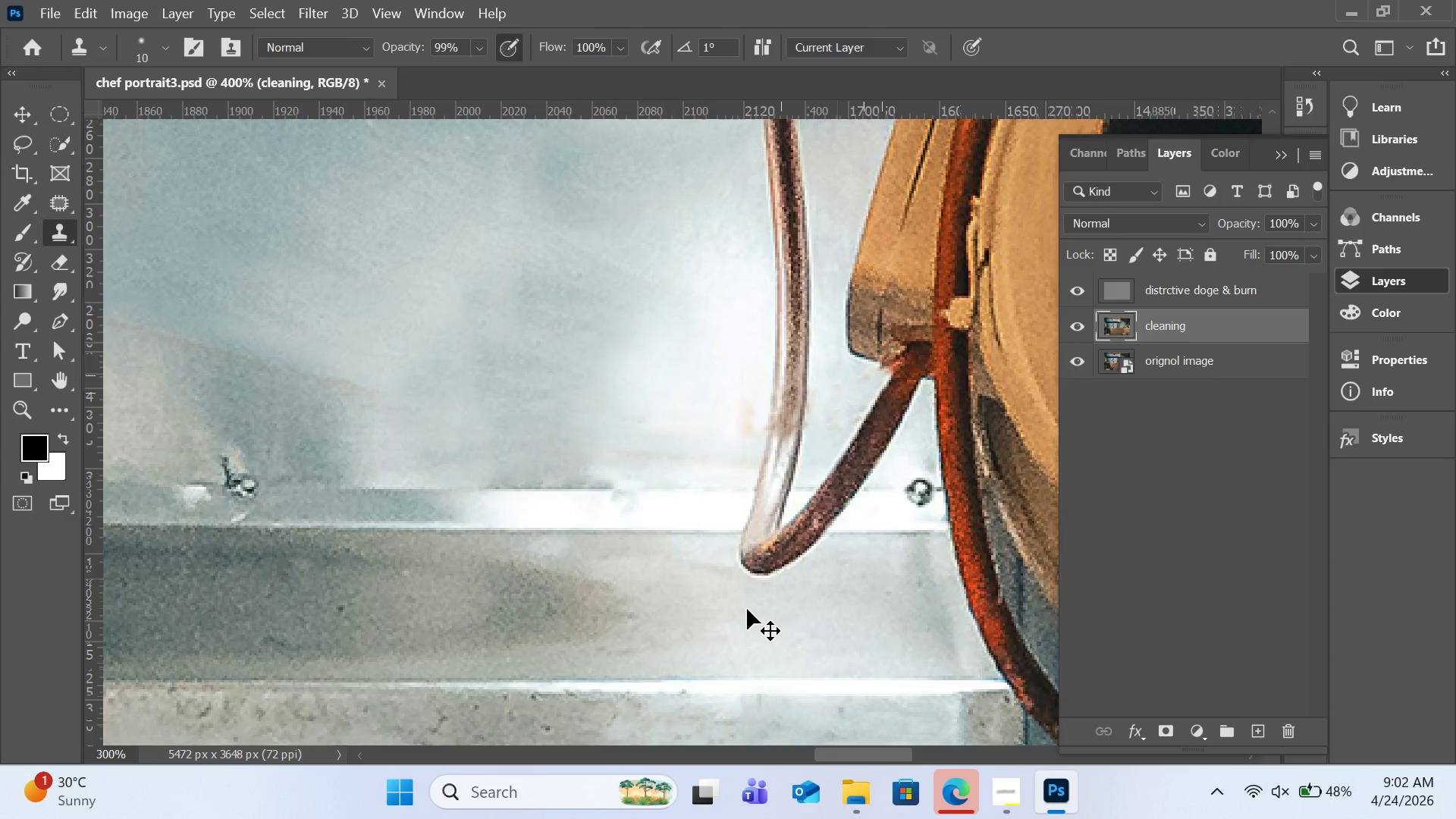 
key(Control+Minus)
 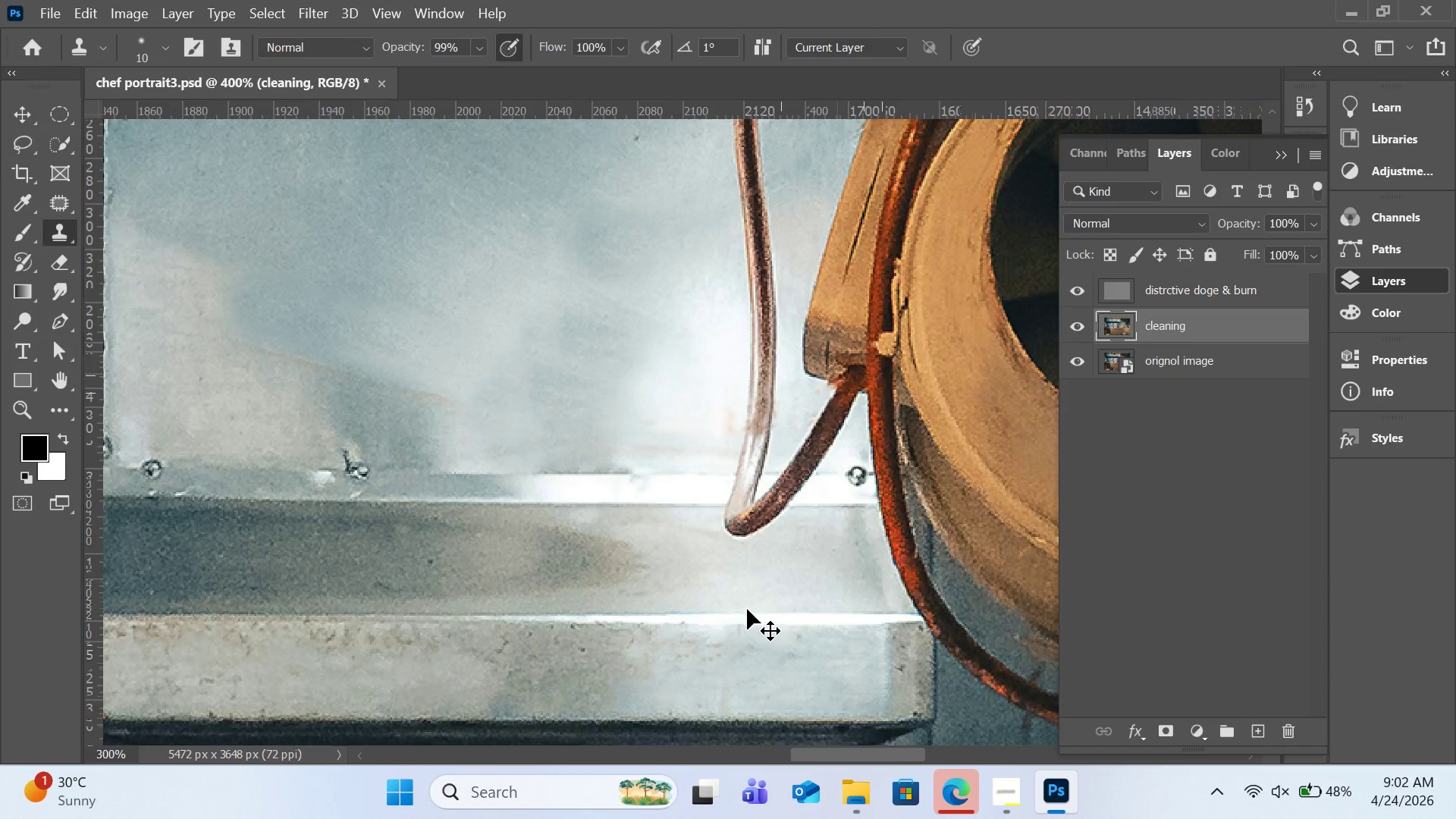 
key(Control+Minus)
 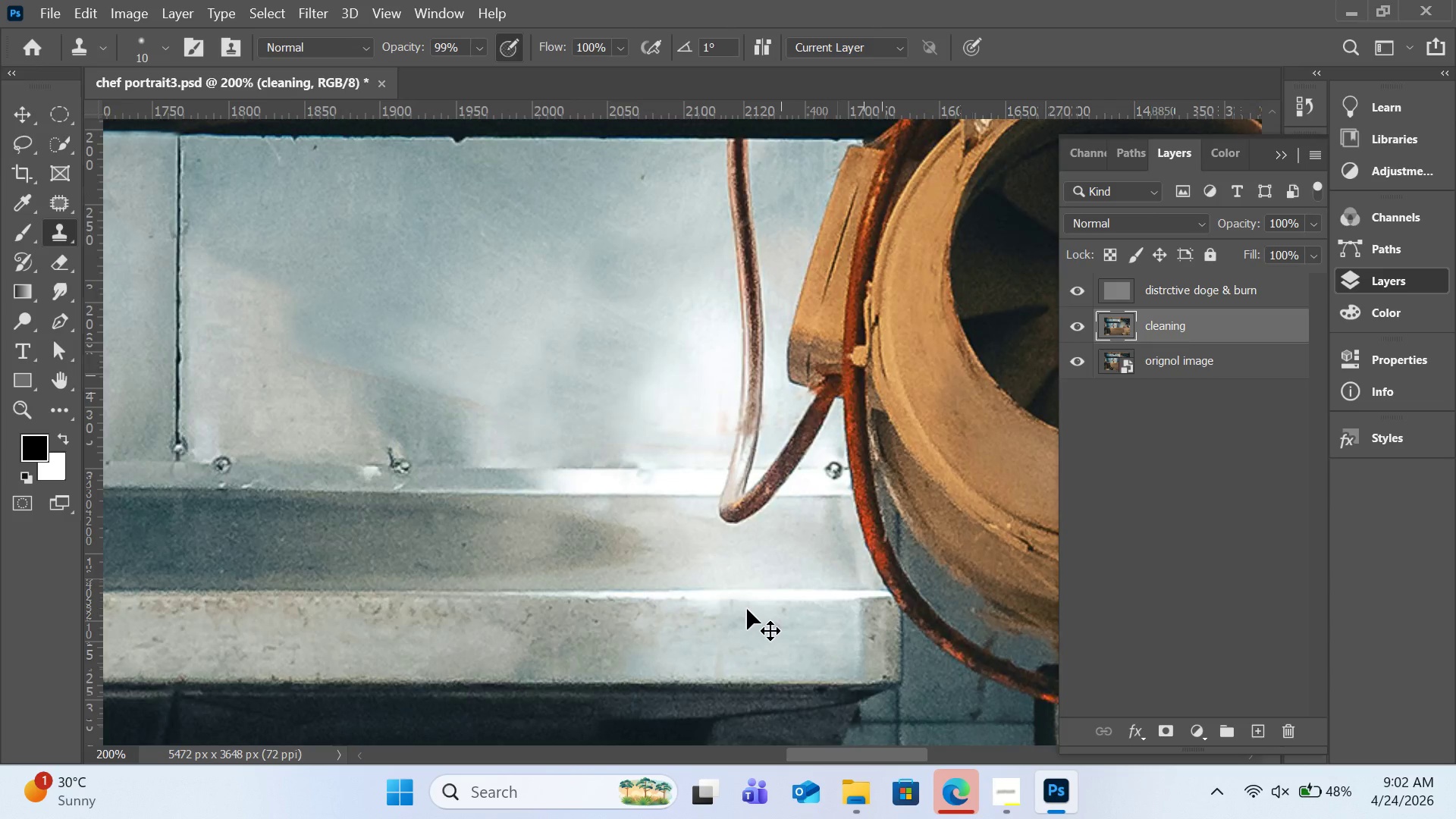 
key(Control+Minus)
 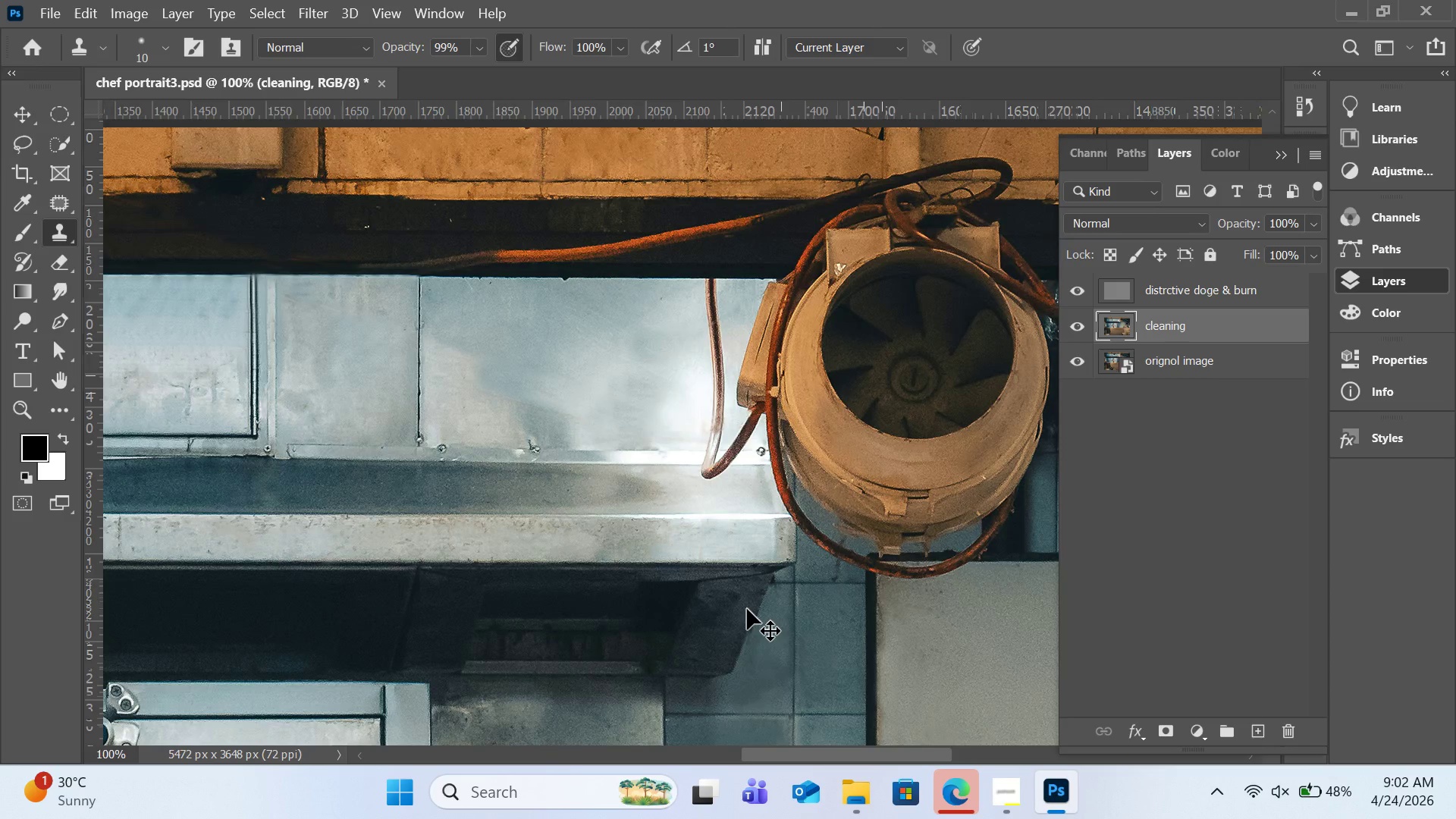 
key(Control+Minus)
 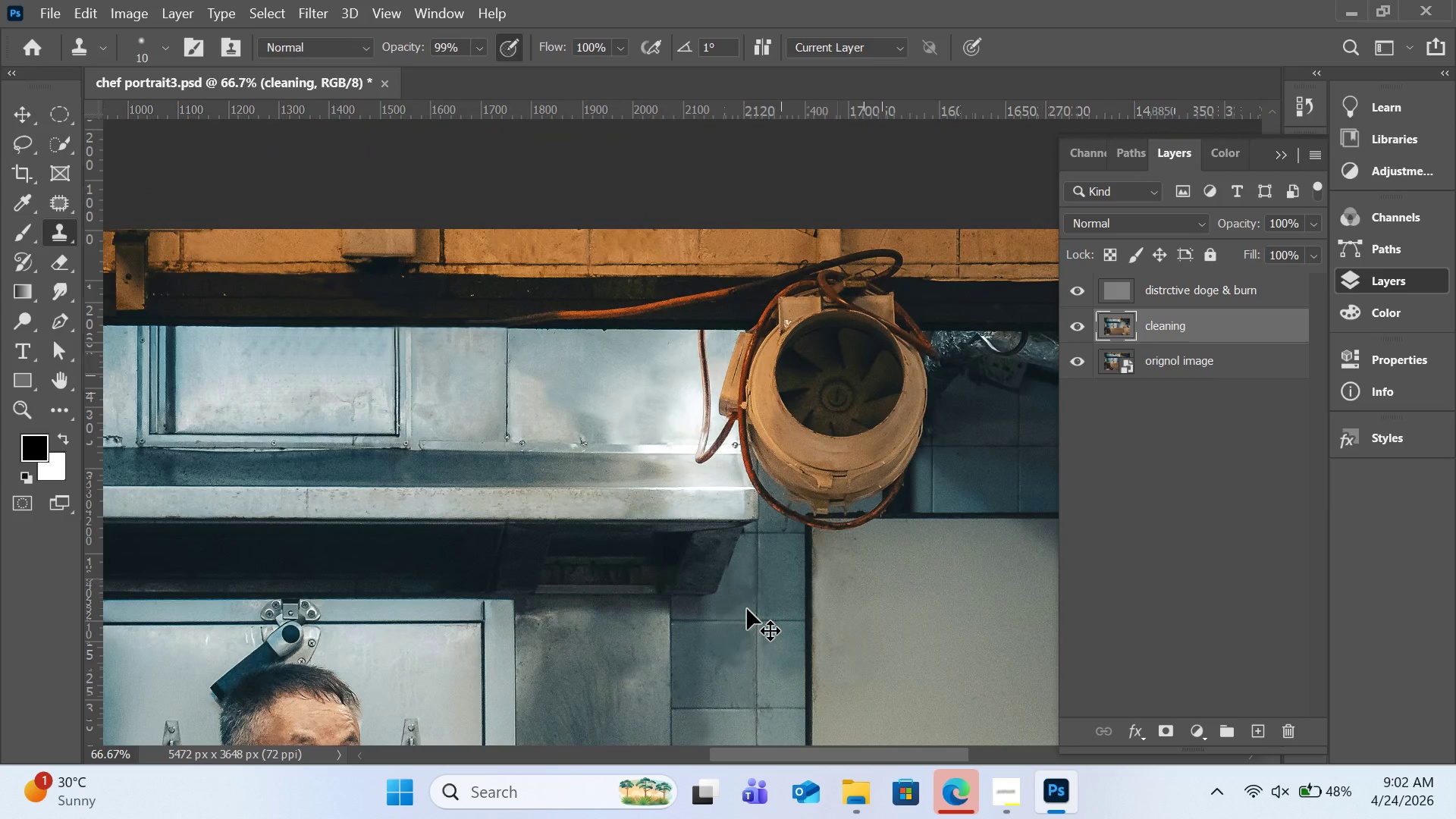 
key(Control+Minus)
 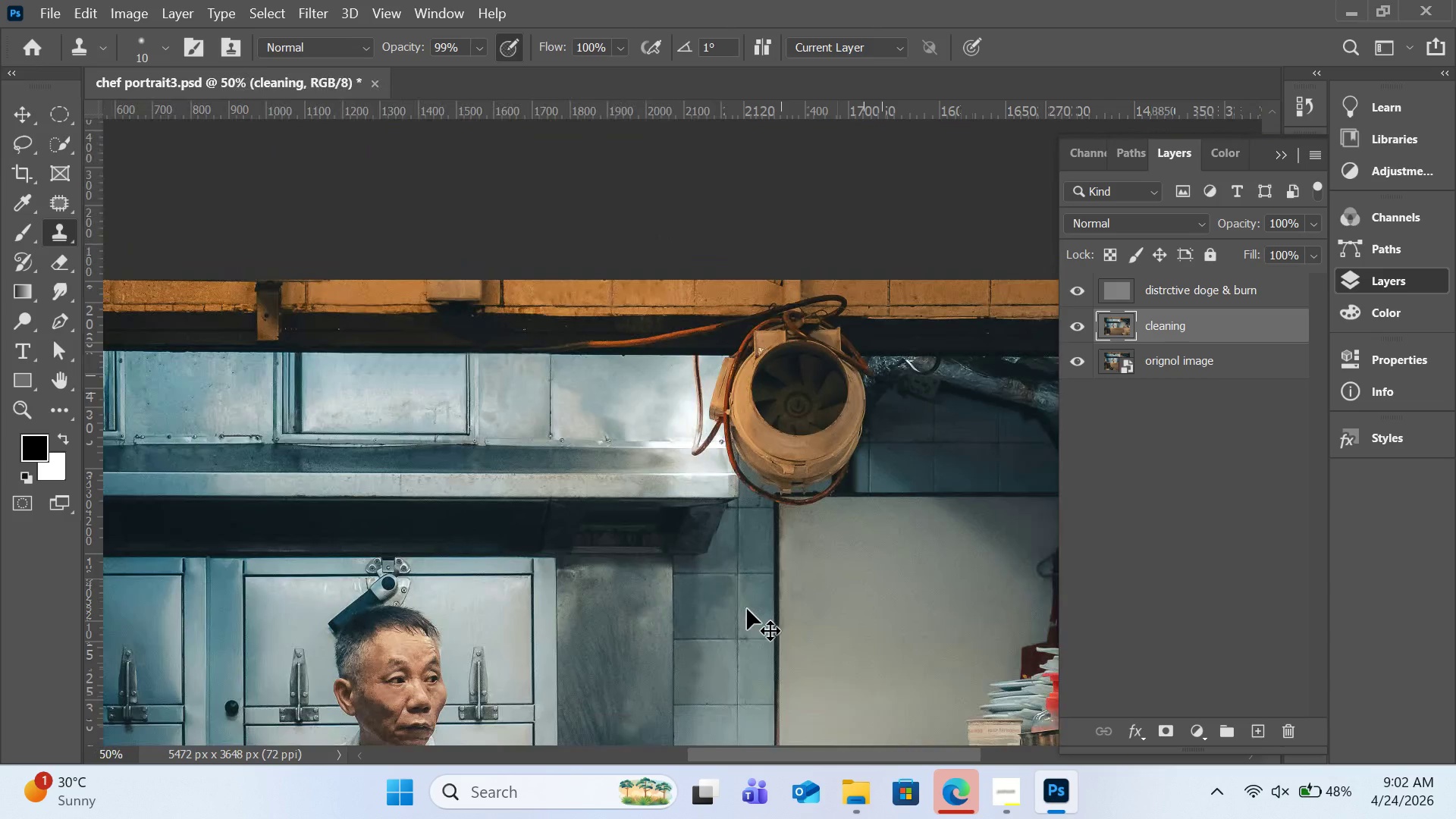 
key(Control+Minus)
 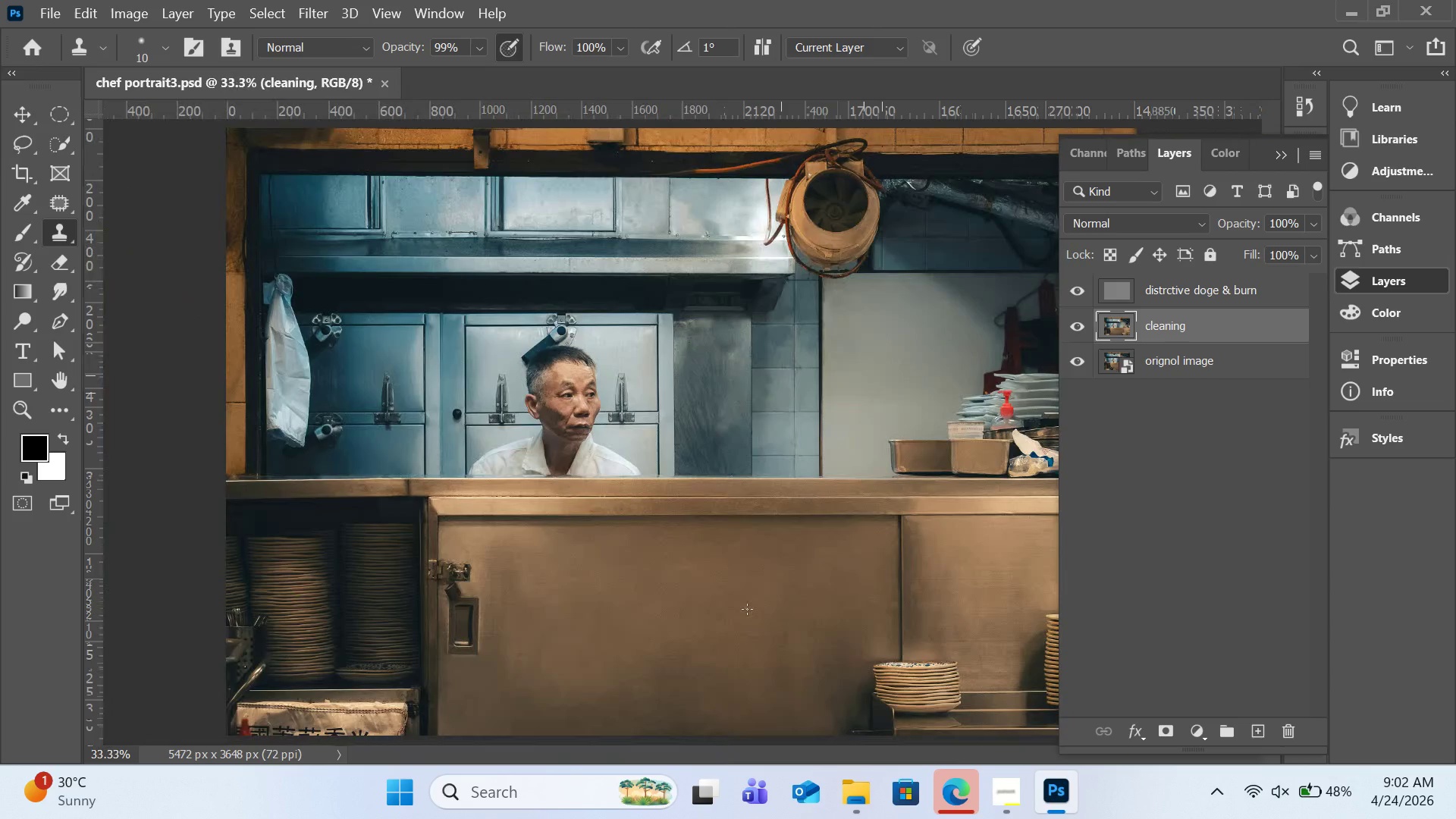 
scroll: coordinate [758, 542], scroll_direction: up, amount: 1.0
 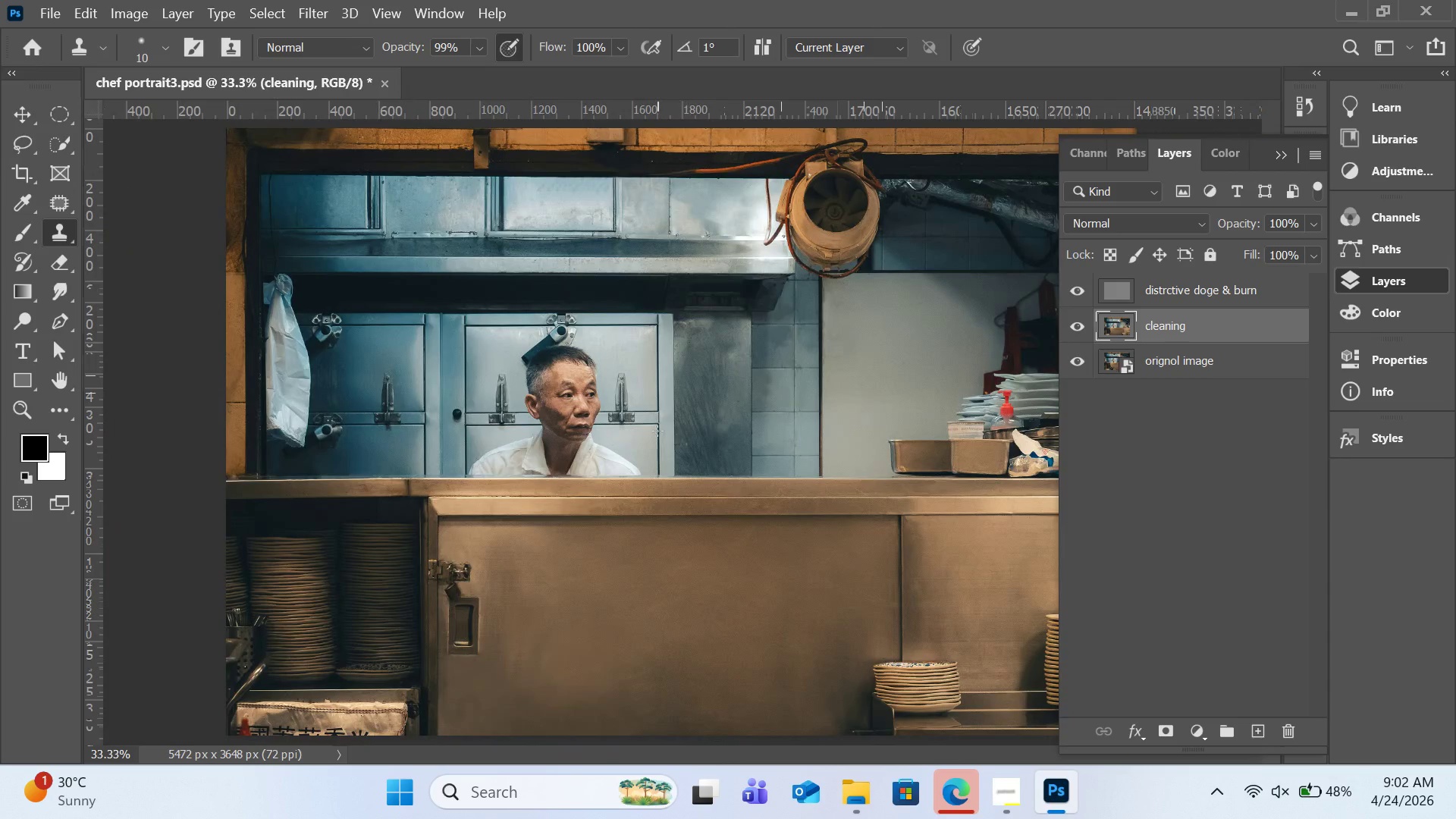 
scroll: coordinate [657, 427], scroll_direction: down, amount: 2.0
 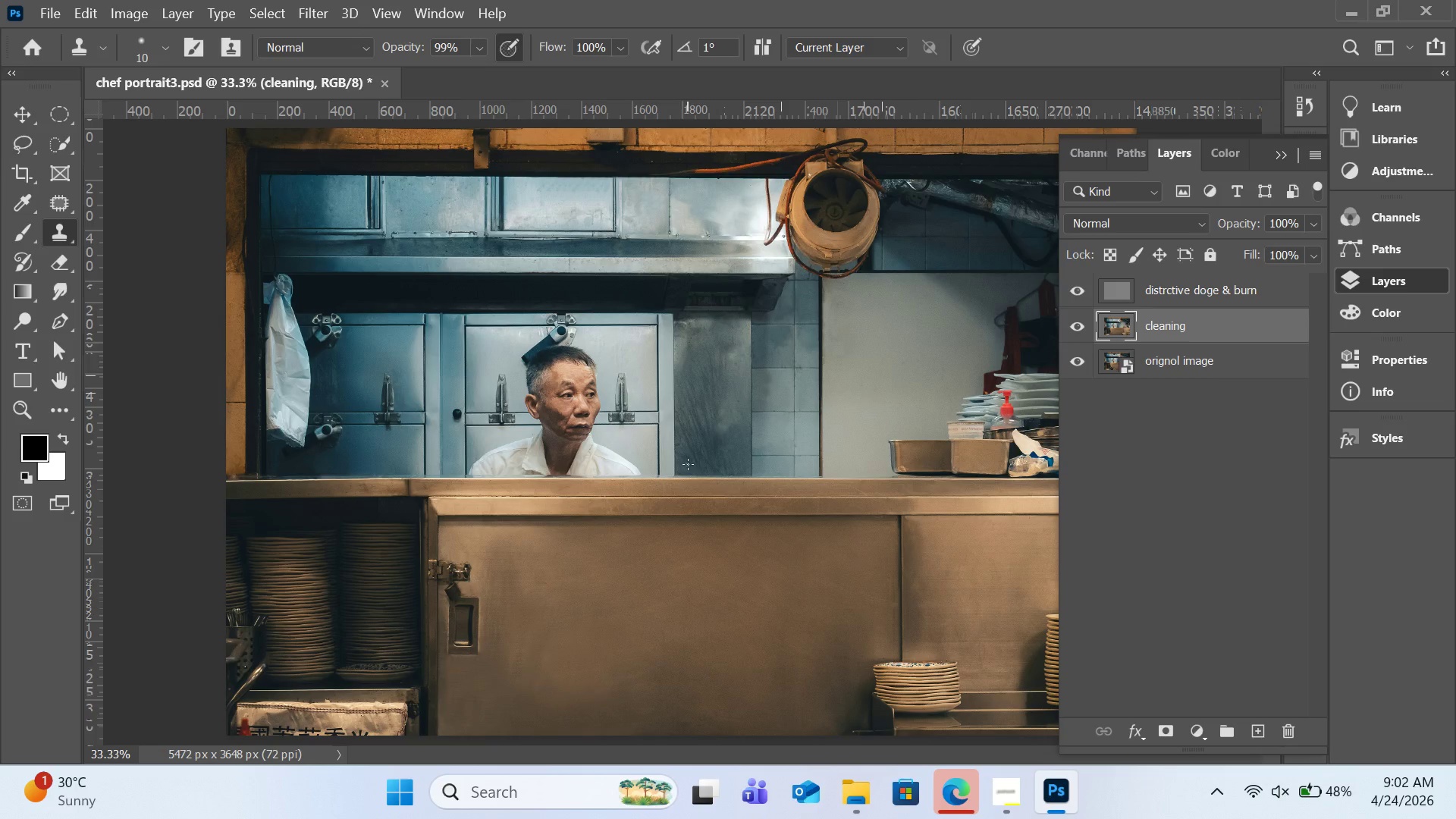 
key(Control+0)
 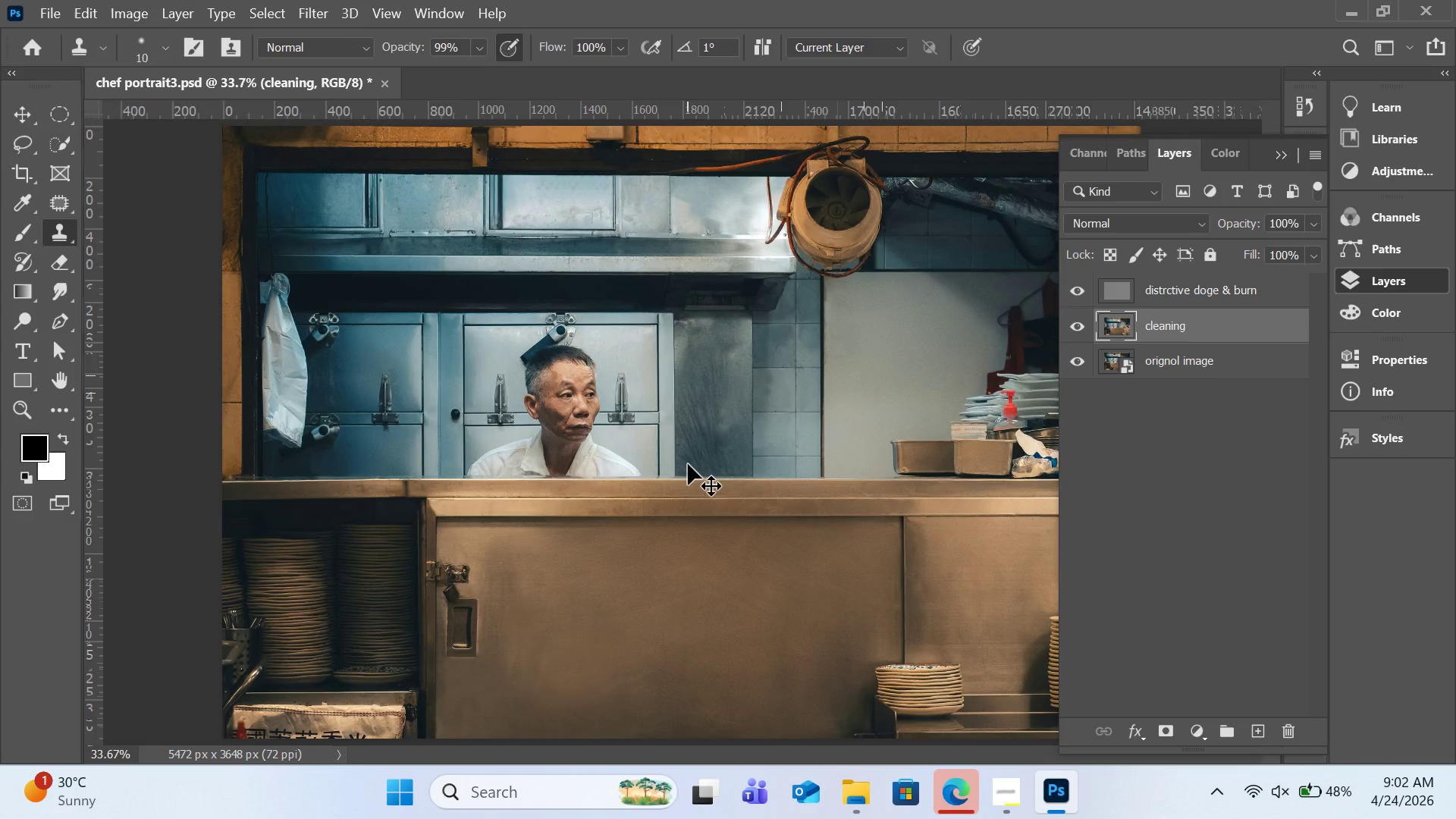 
key(Control+Minus)
 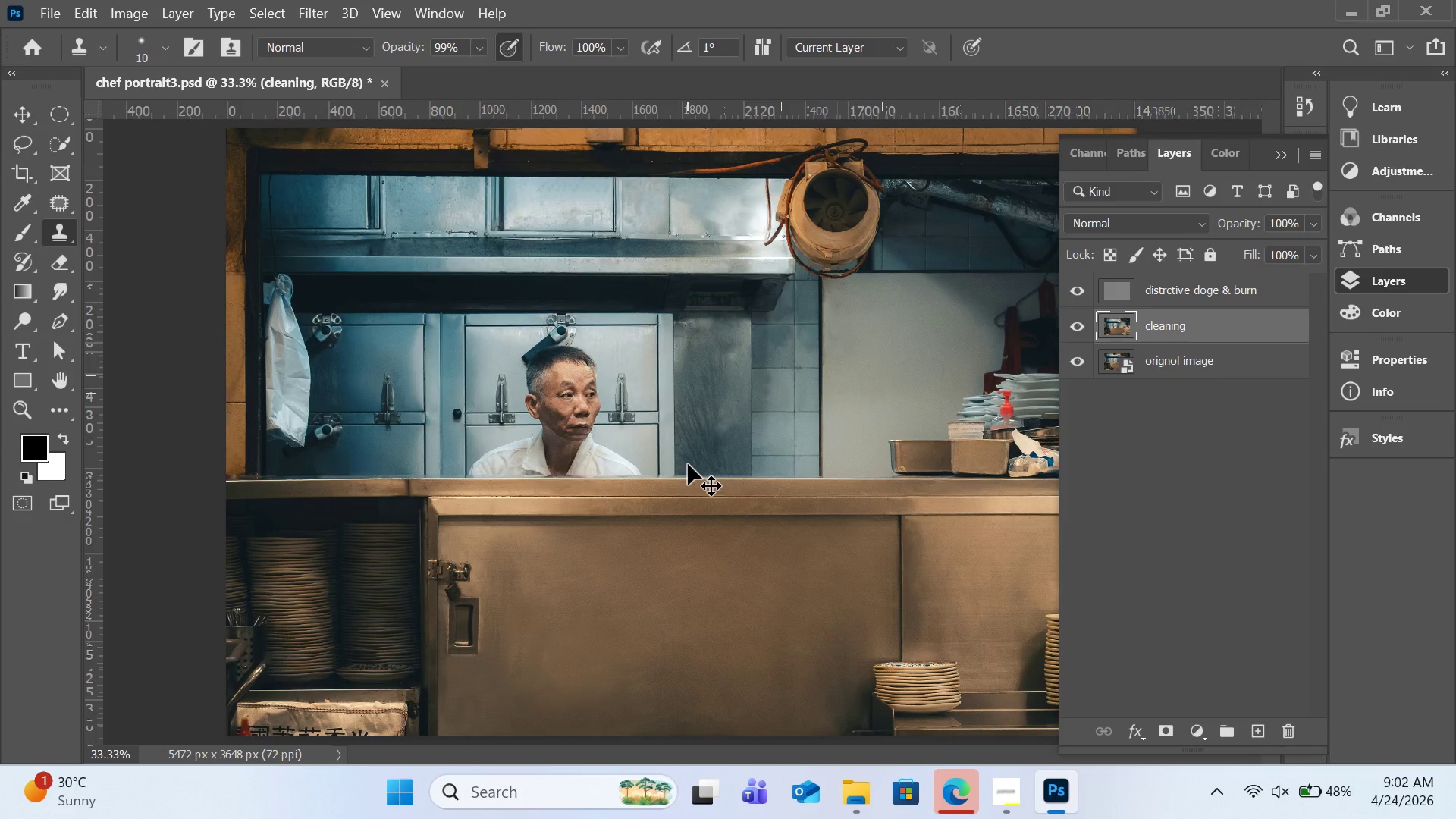 
key(Control+Minus)
 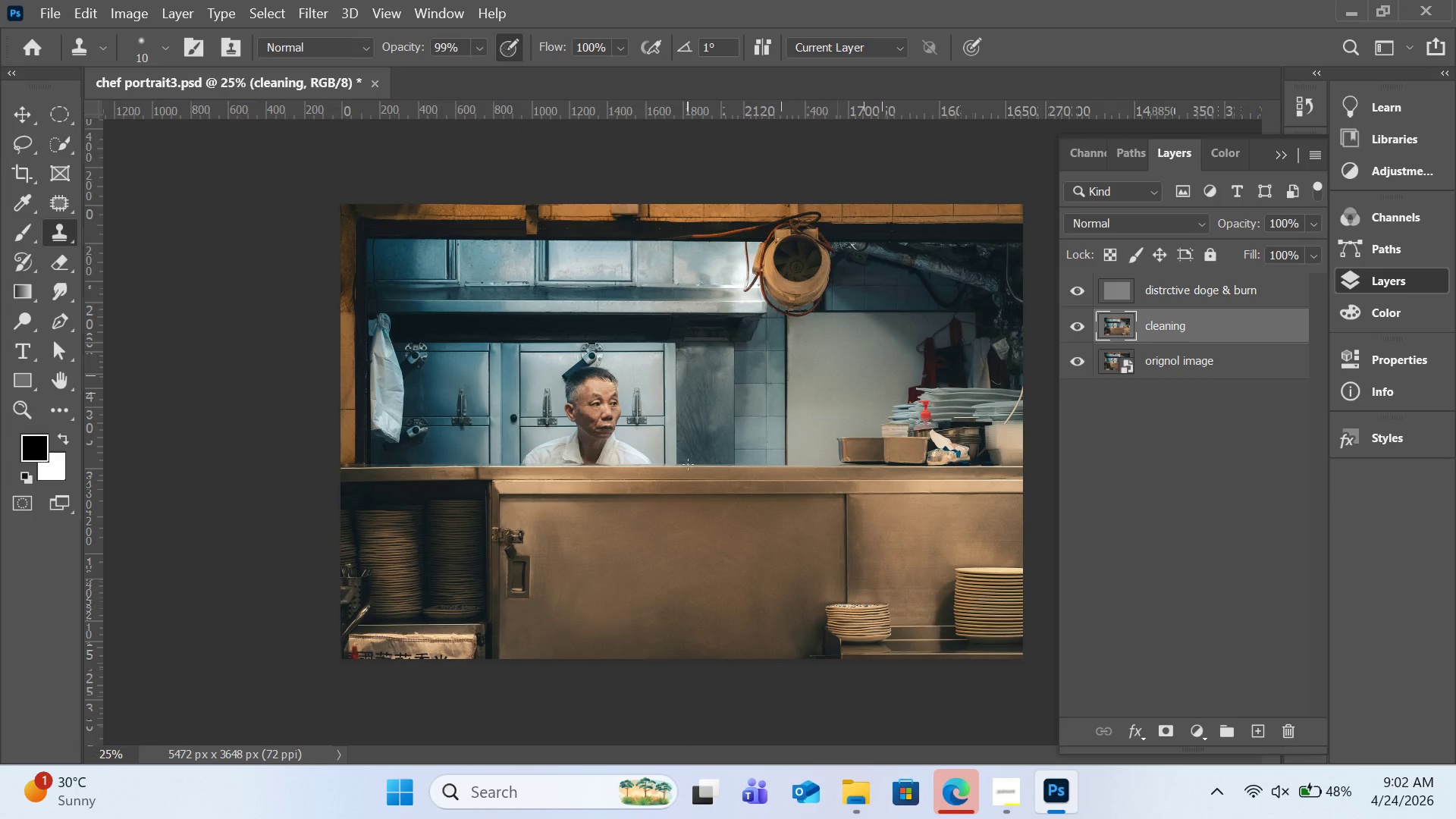 
wait(9.02)
 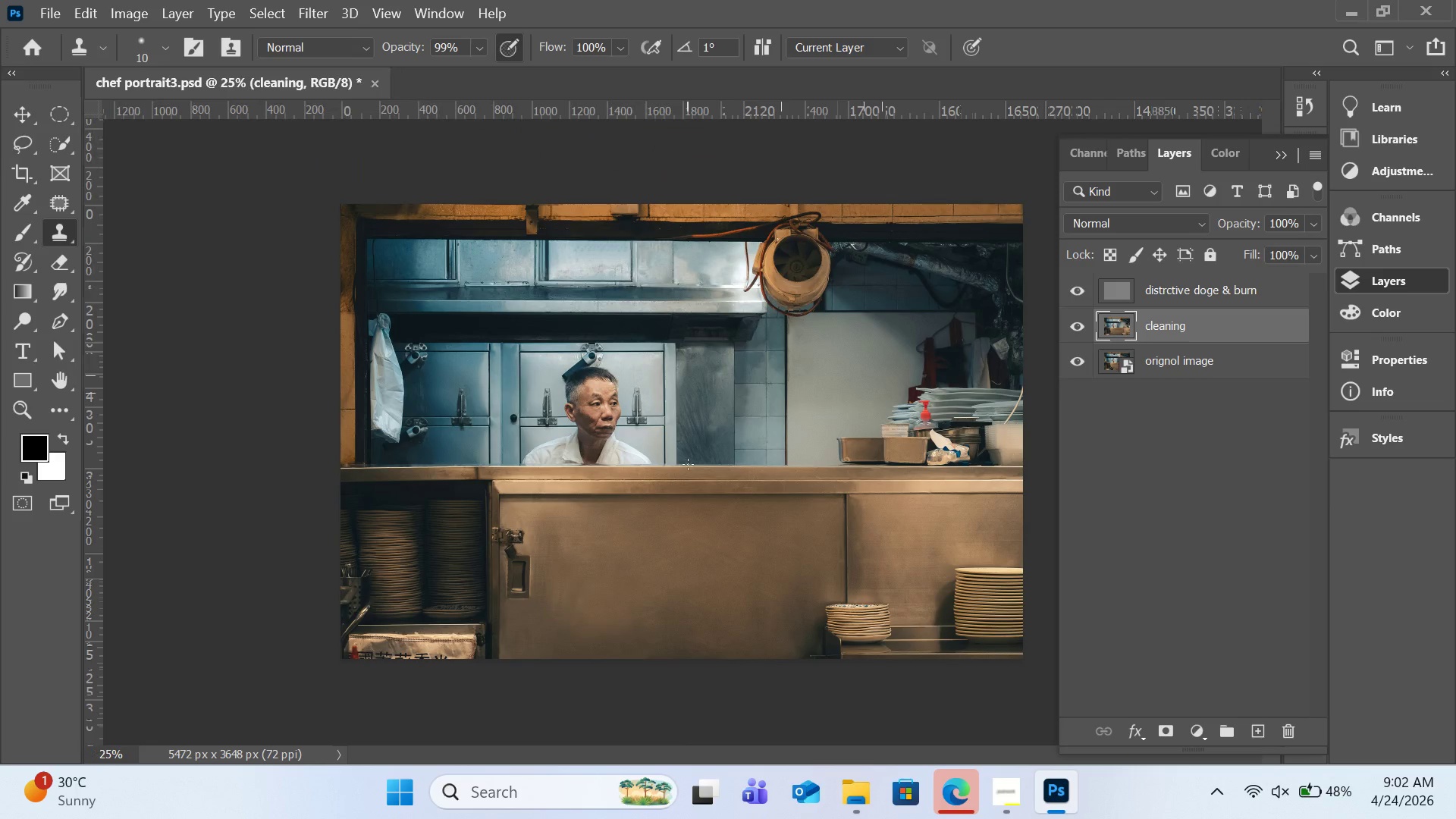 
key(Control+Equal)
 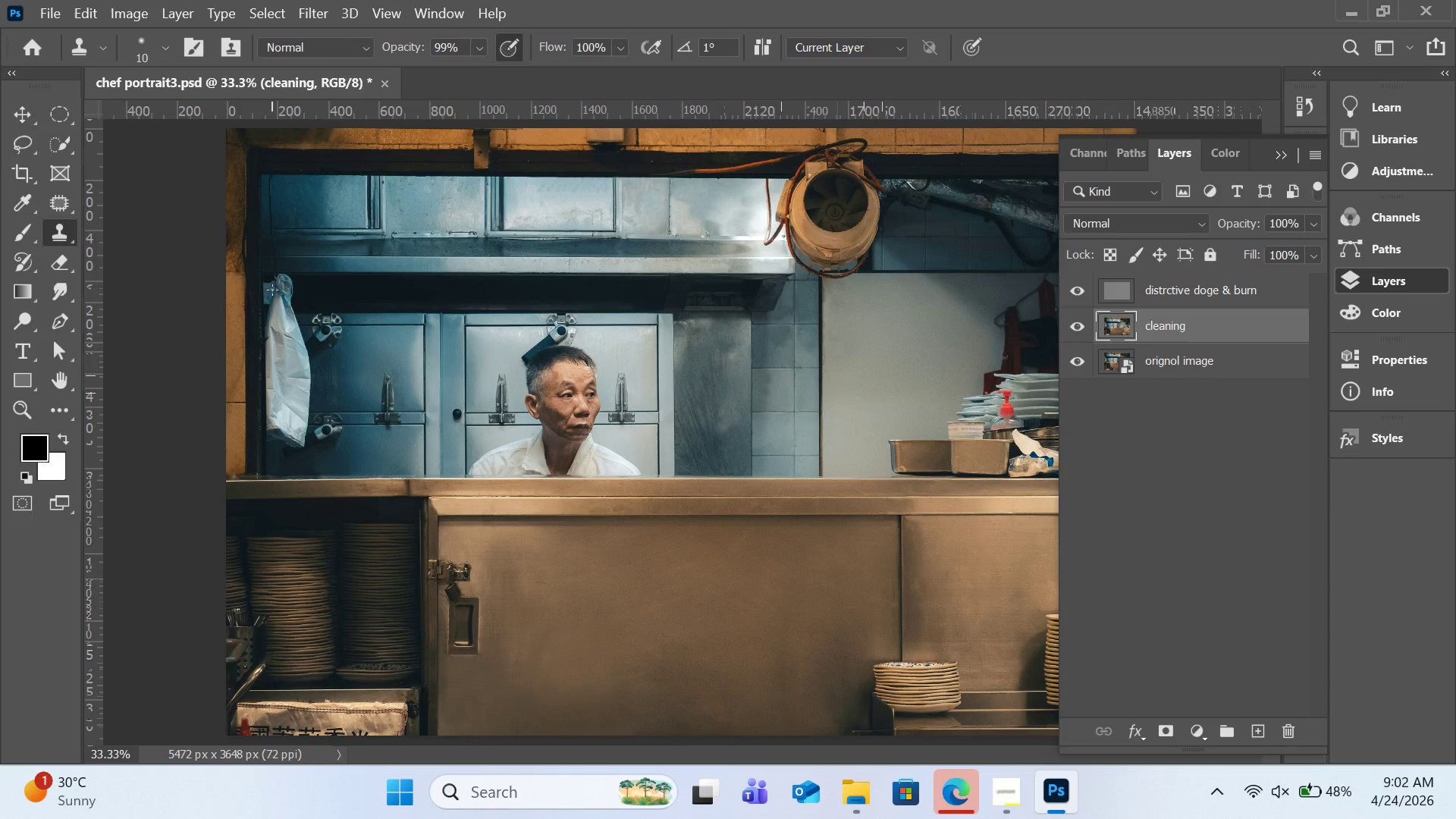 
key(H)
 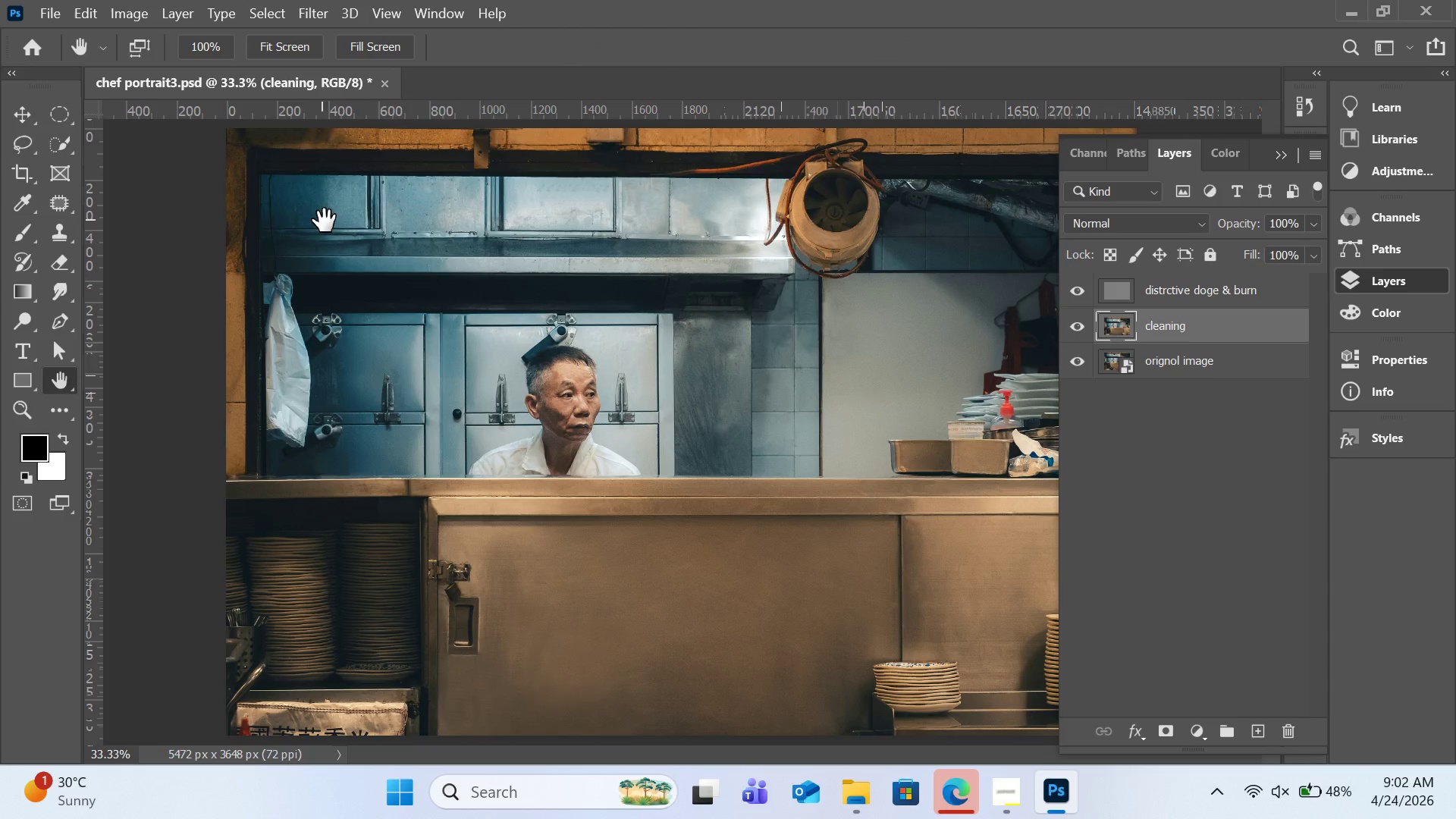 
left_click_drag(start_coordinate=[329, 223], to_coordinate=[698, 355])
 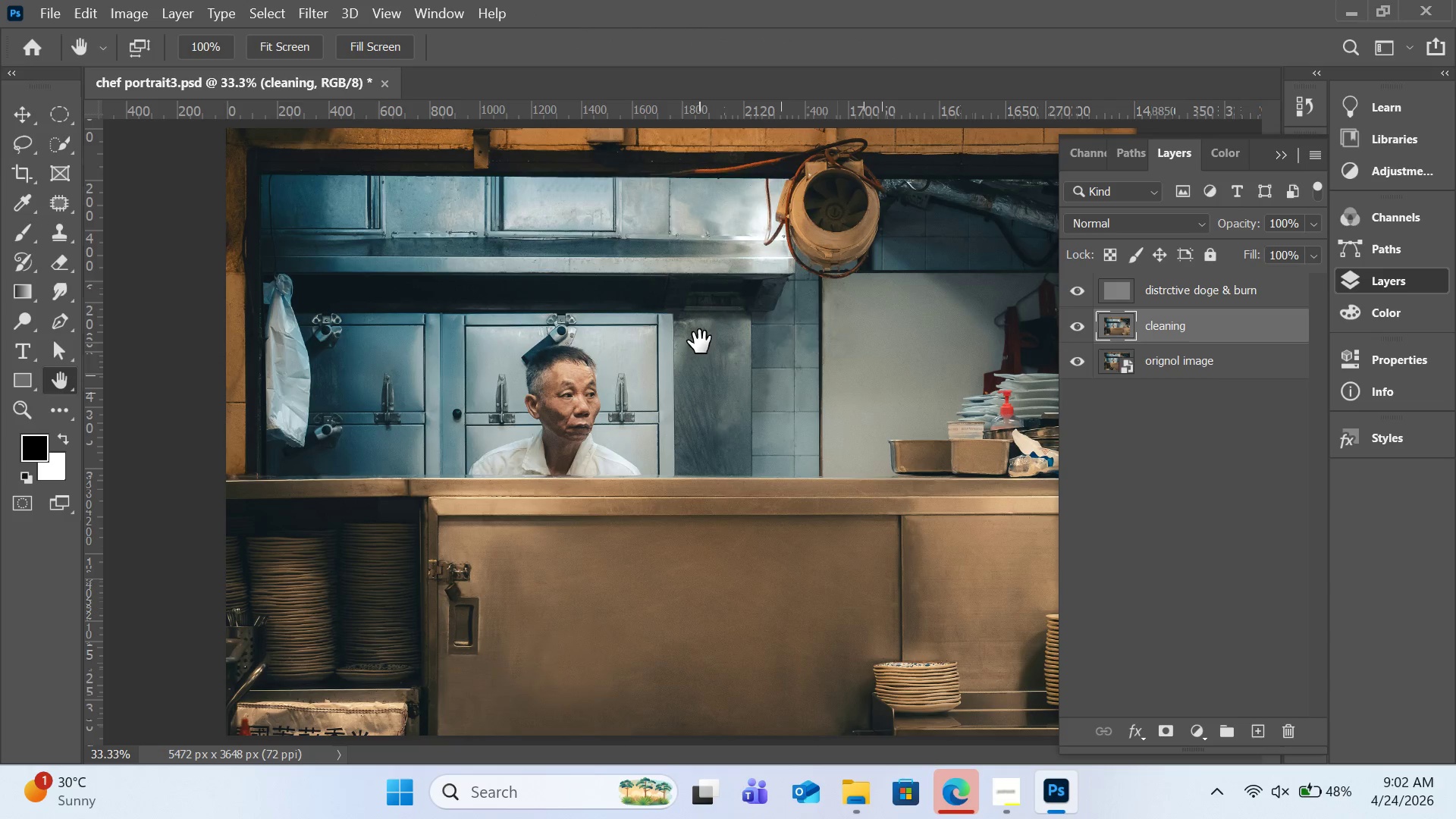 
left_click_drag(start_coordinate=[606, 276], to_coordinate=[681, 281])
 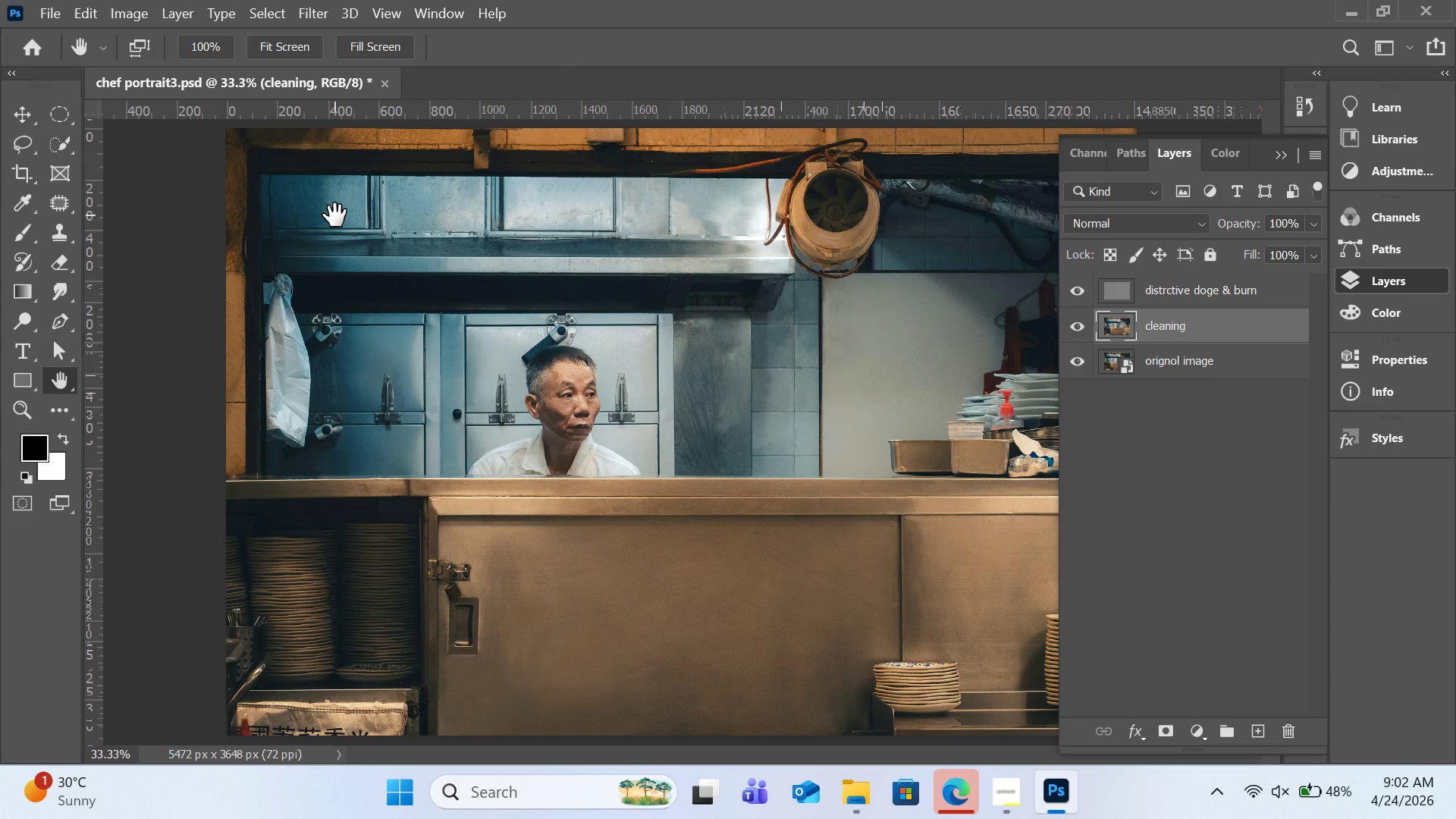 
key(Control+Equal)
 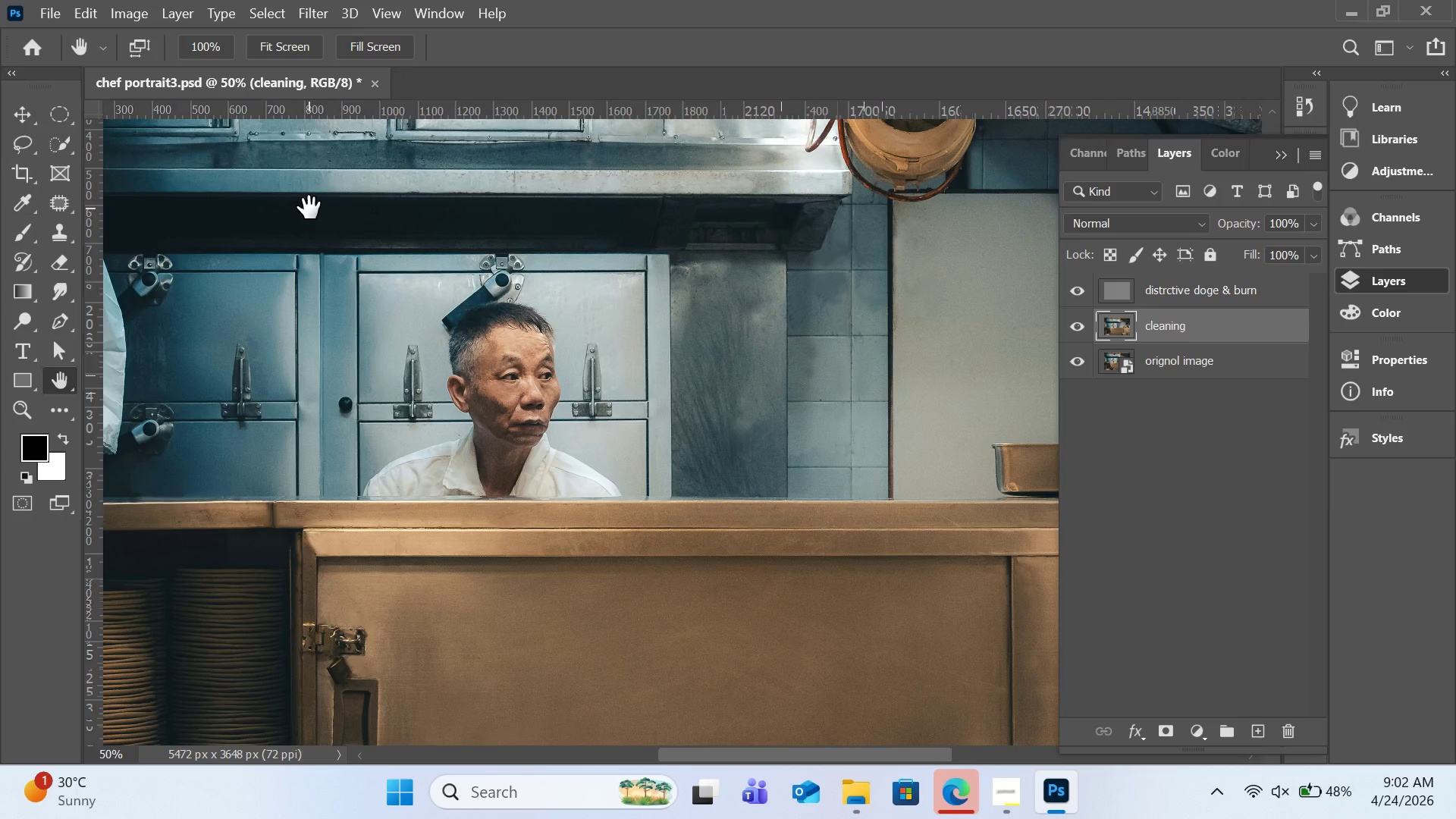 
left_click_drag(start_coordinate=[309, 208], to_coordinate=[770, 397])
 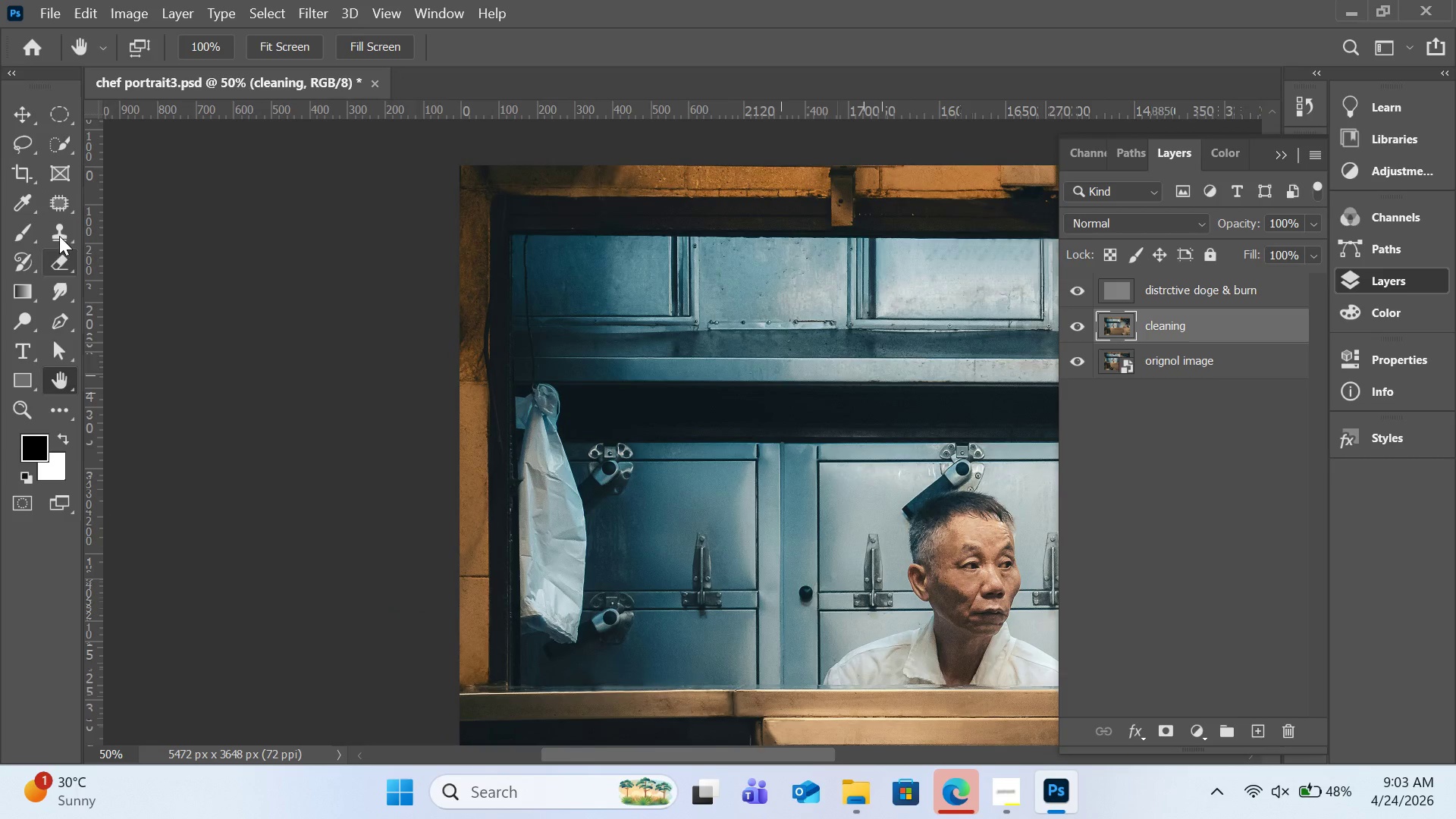 
wait(7.92)
 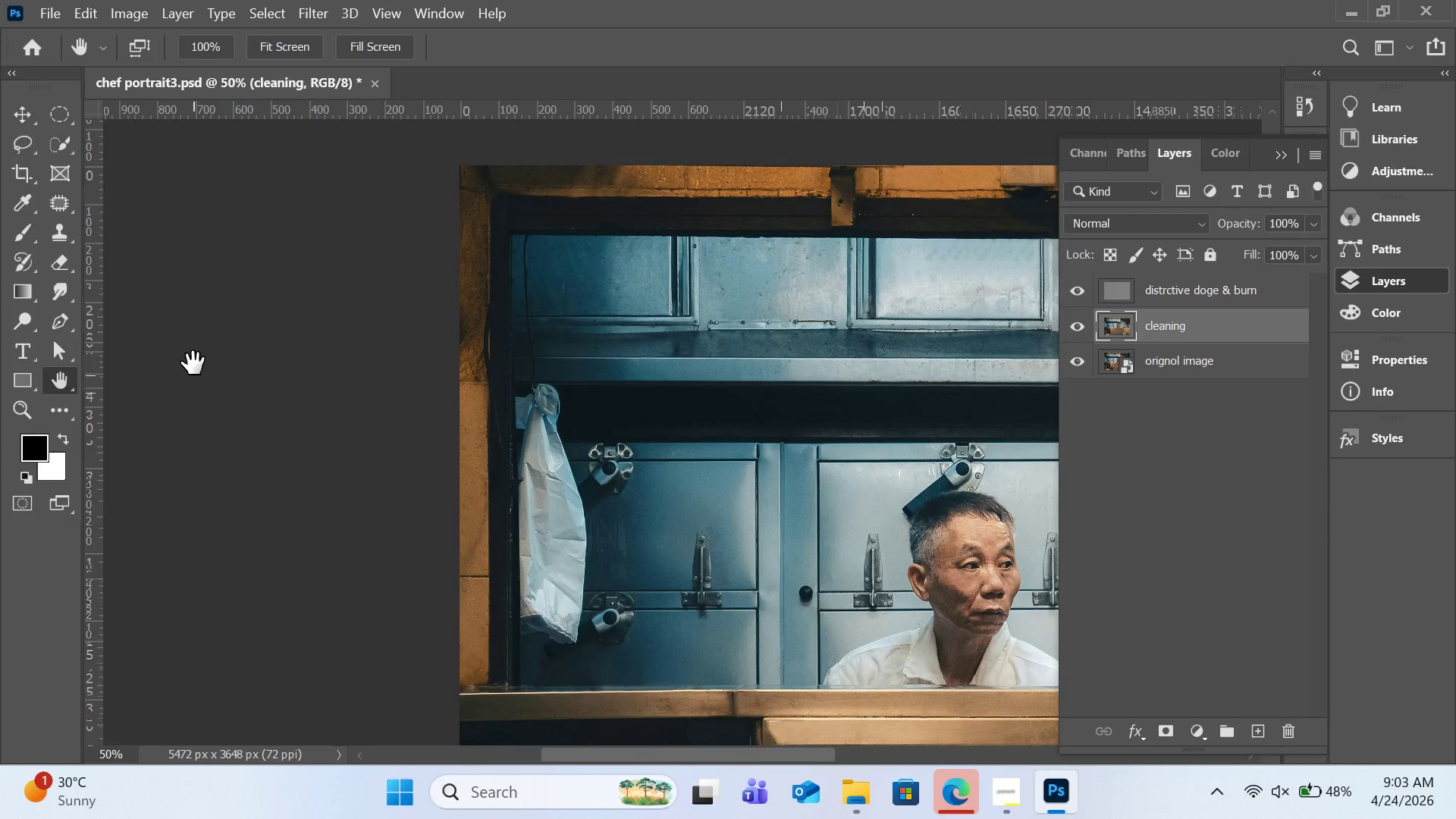 
key(BracketRight)
 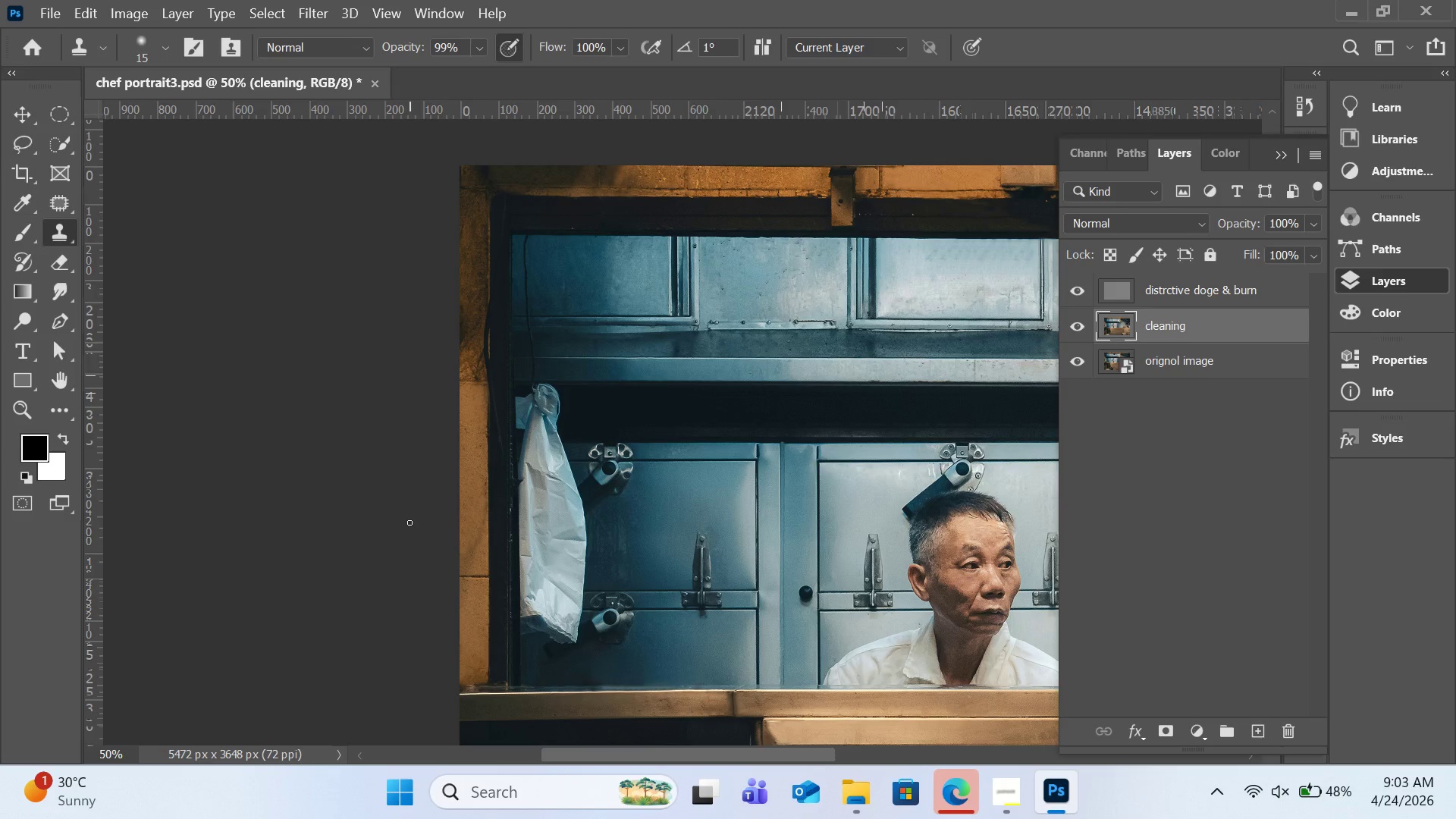 
key(BracketRight)
 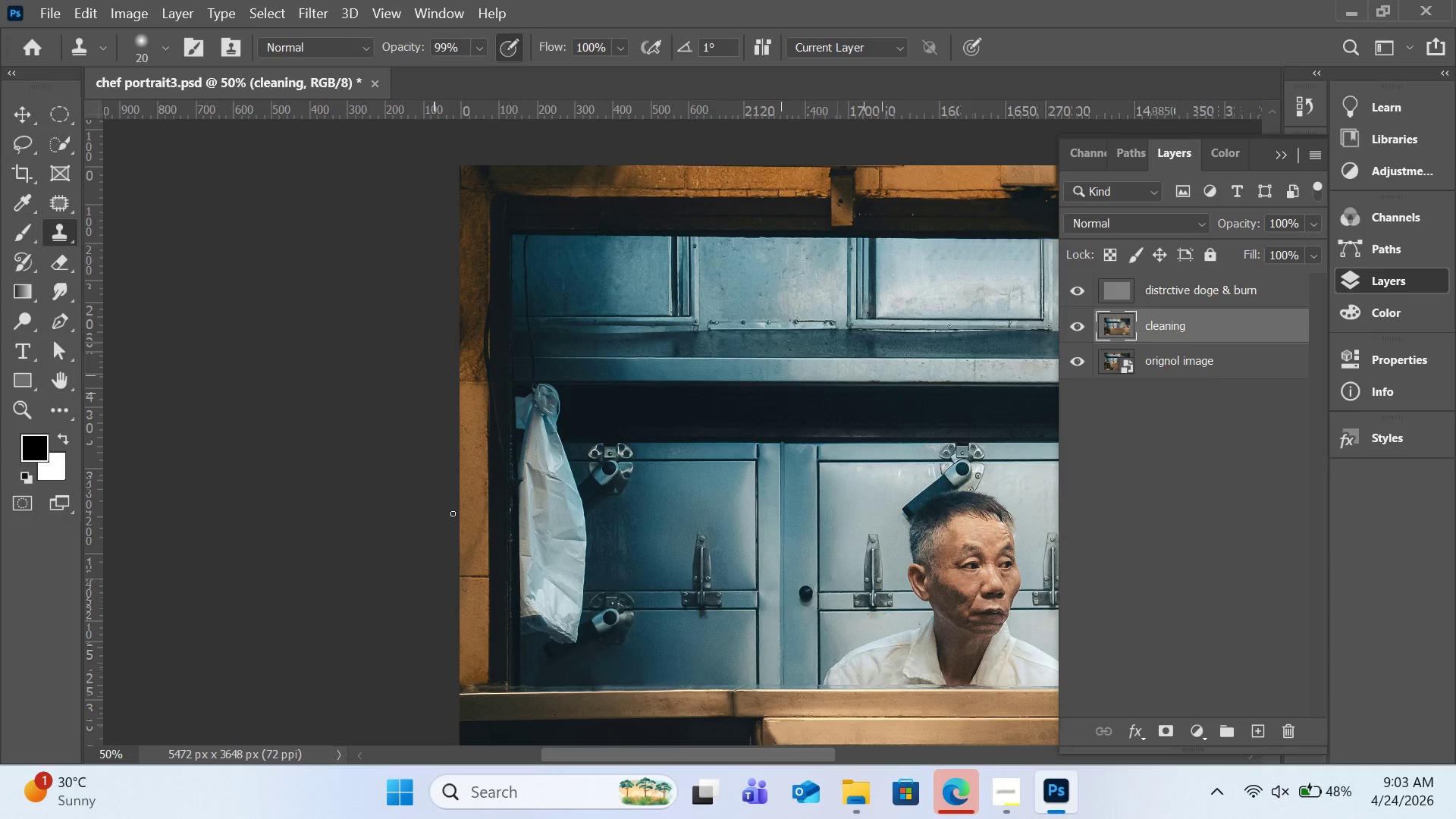 
key(BracketRight)
 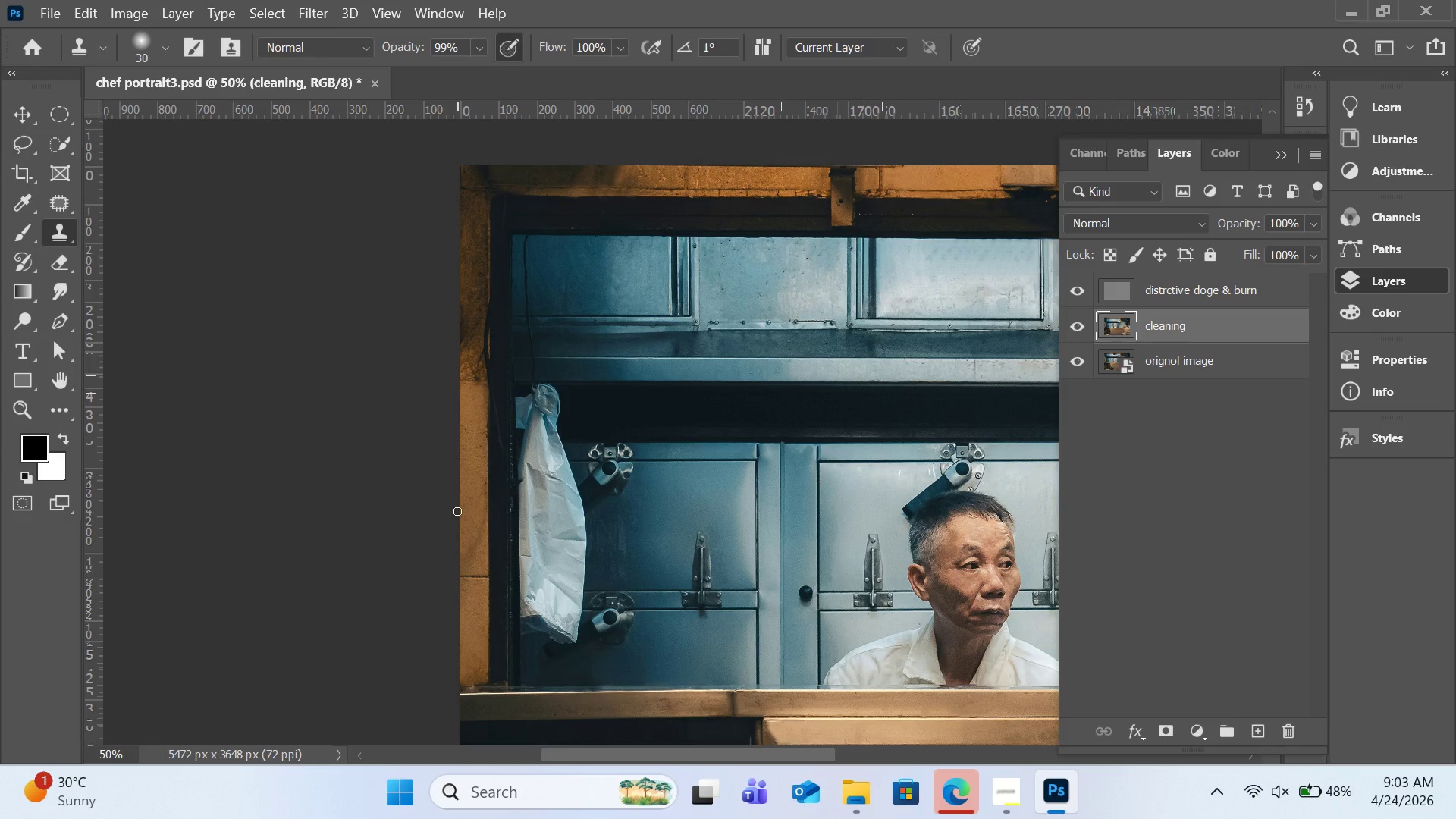 
hold_key(key=BracketRight, duration=0.75)
 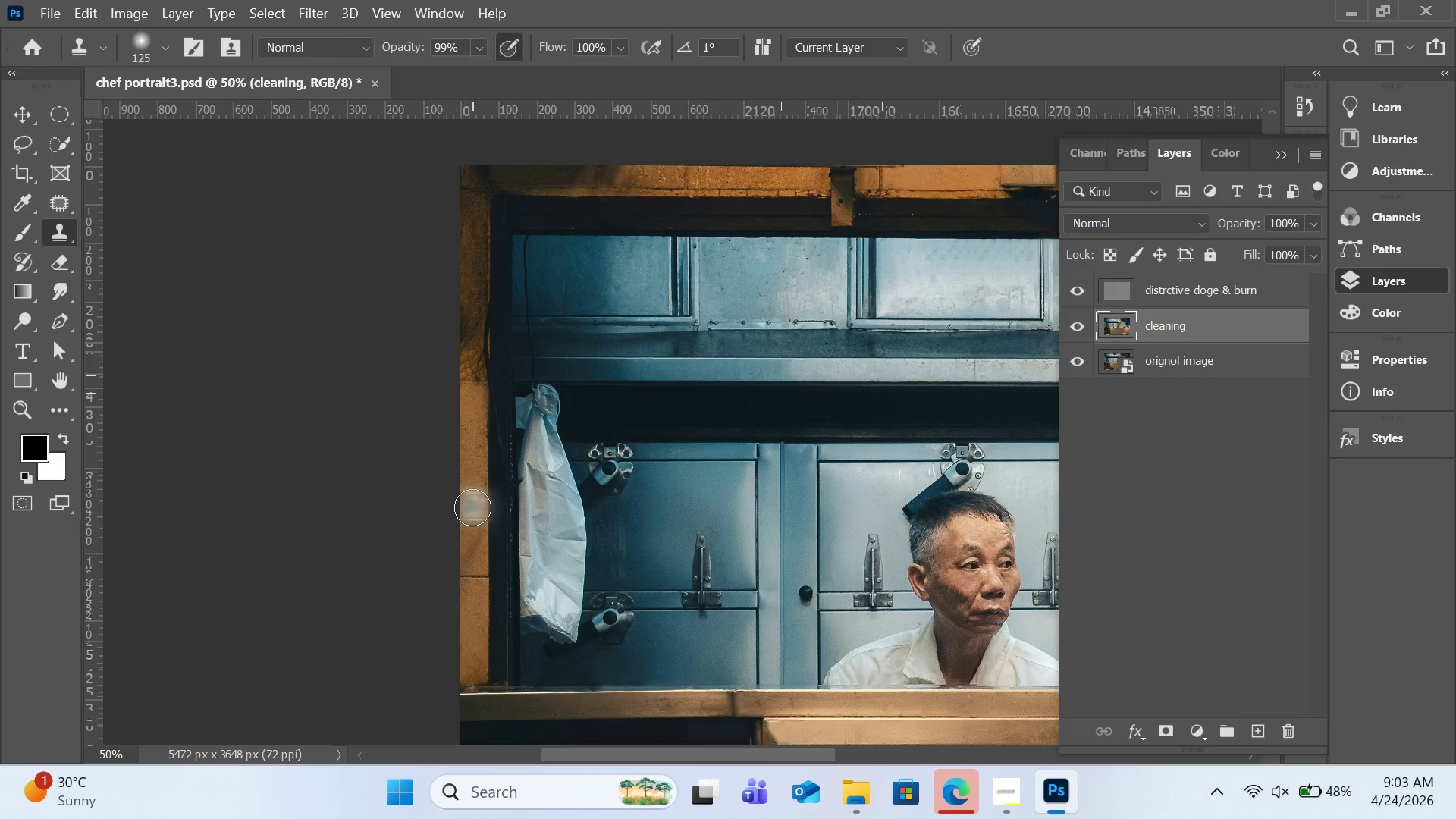 
hold_key(key=BracketRight, duration=0.38)
 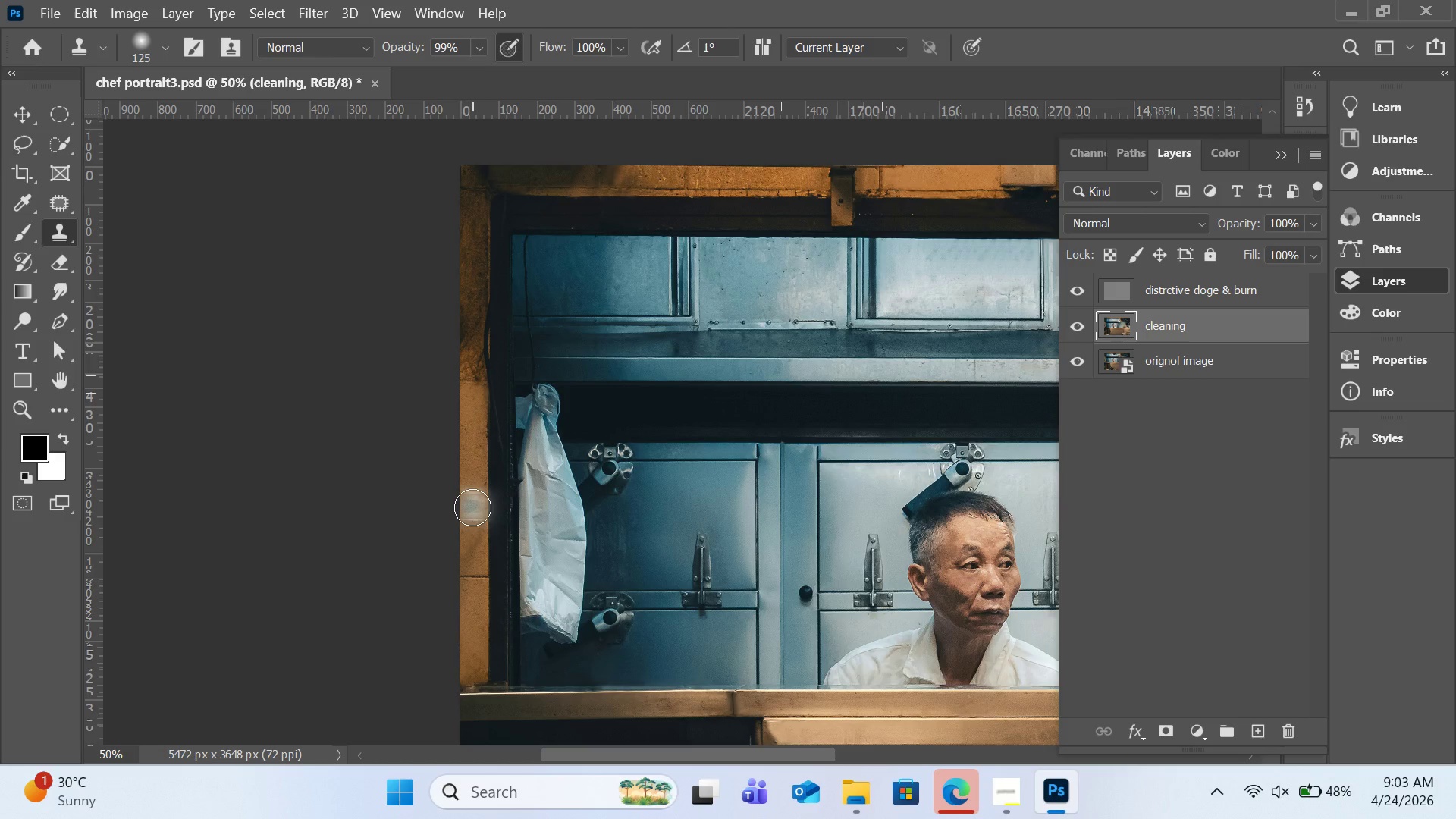 
hold_key(key=AltLeft, duration=7.06)
left_click([472, 576])
 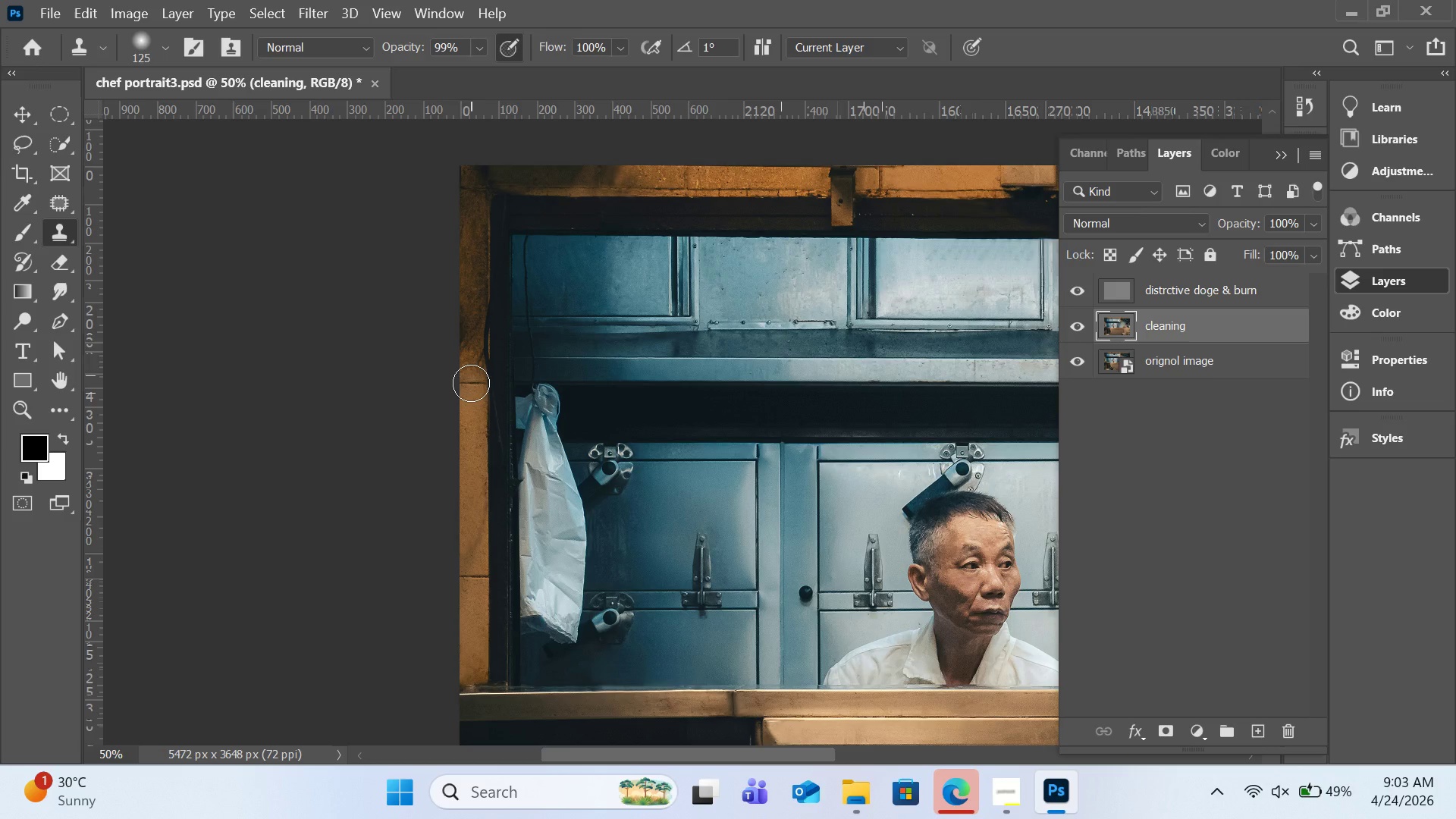 
left_click_drag(start_coordinate=[471, 383], to_coordinate=[475, 208])
 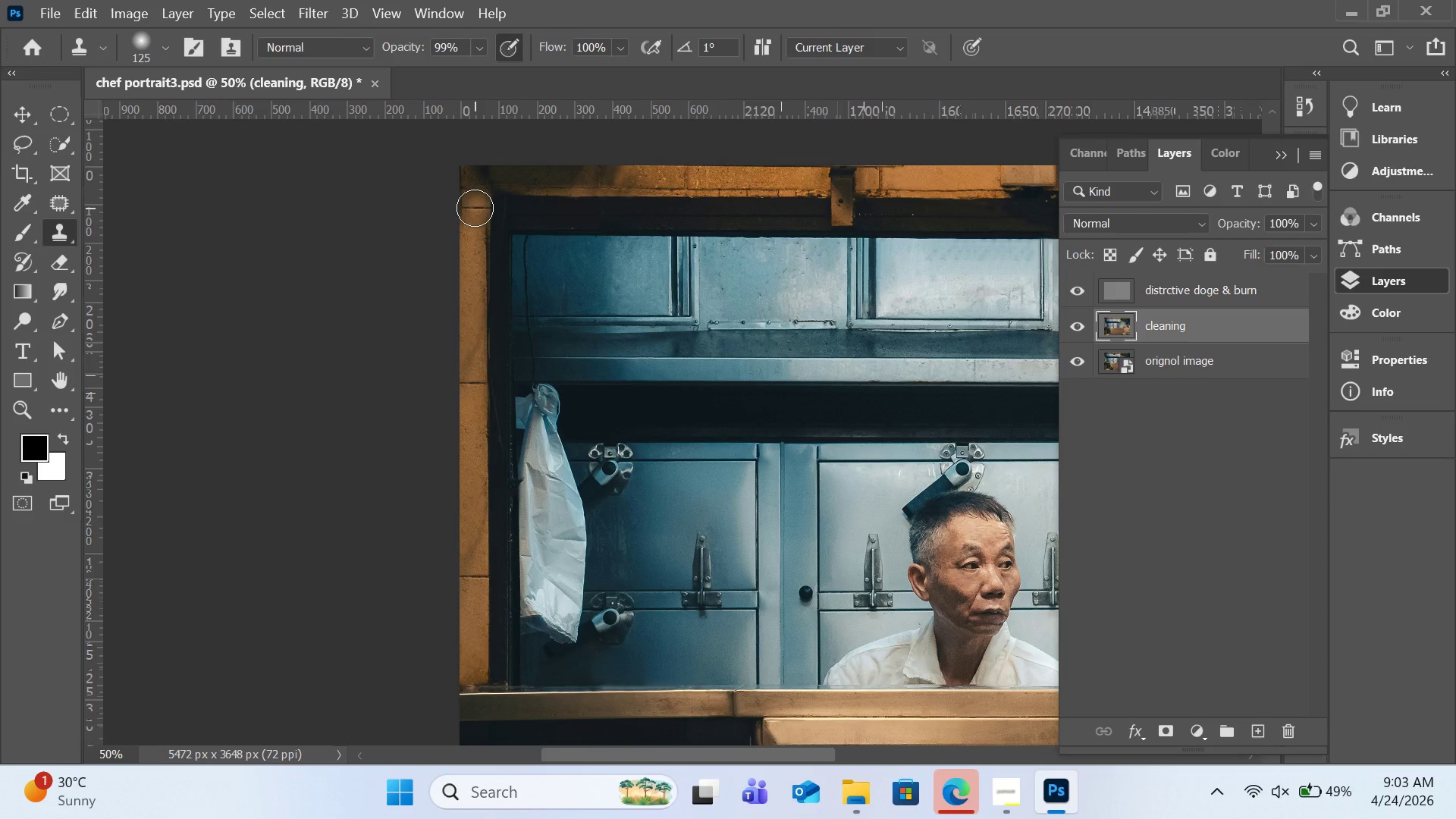 
right_click([472, 230])
 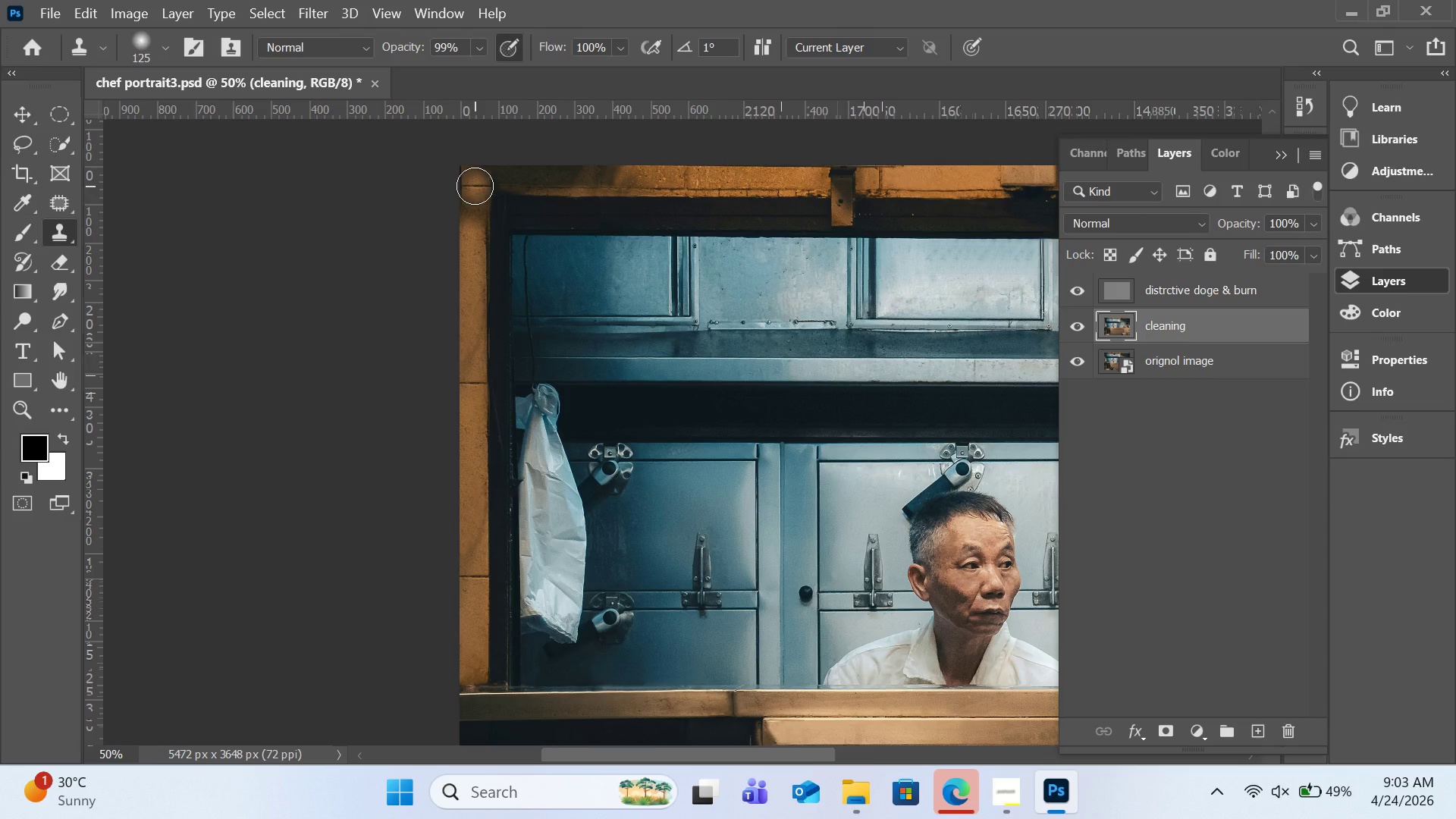 
left_click_drag(start_coordinate=[470, 186], to_coordinate=[470, 246])
 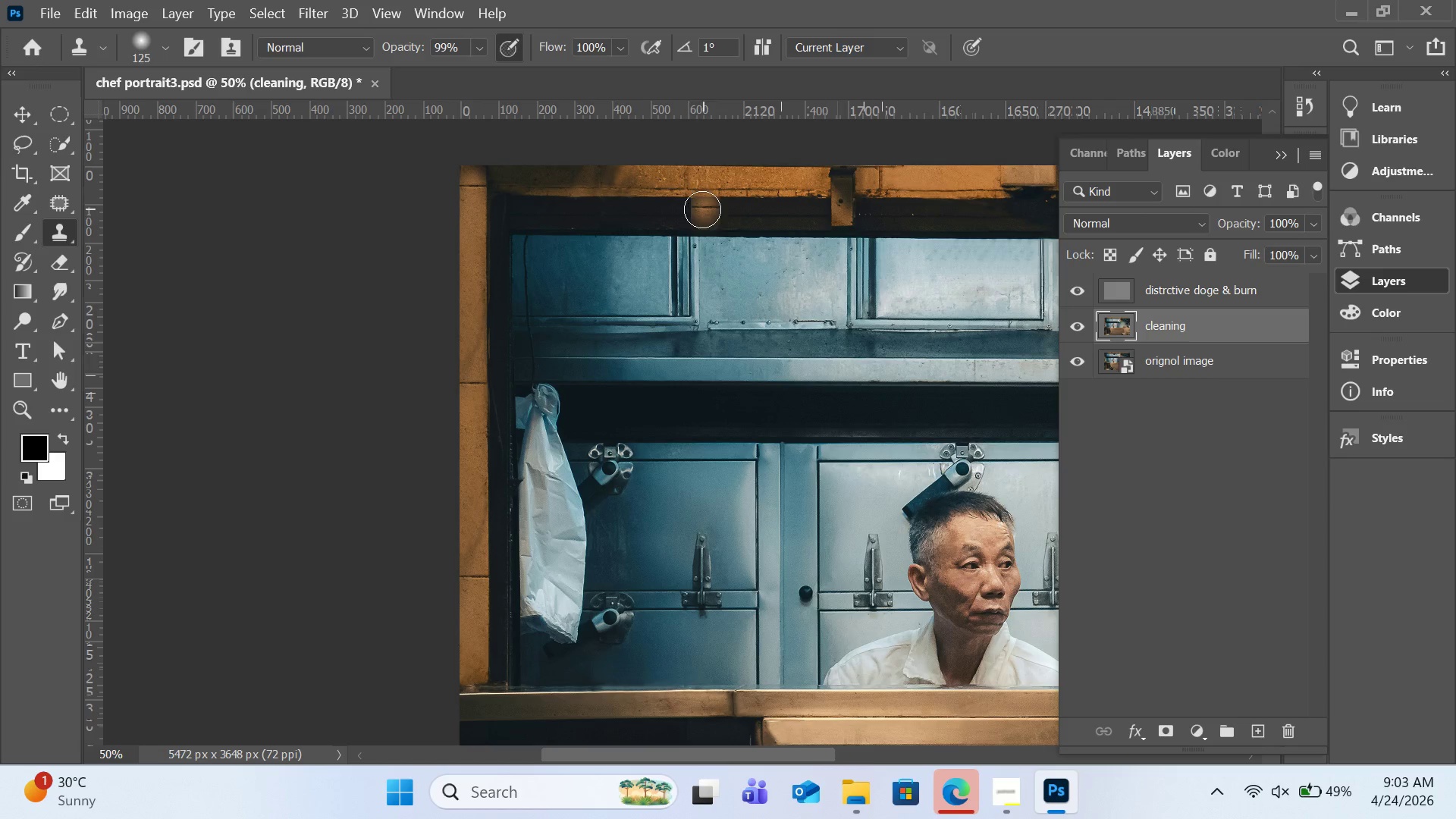 
hold_key(key=AltLeft, duration=0.97)
left_click([467, 513])
 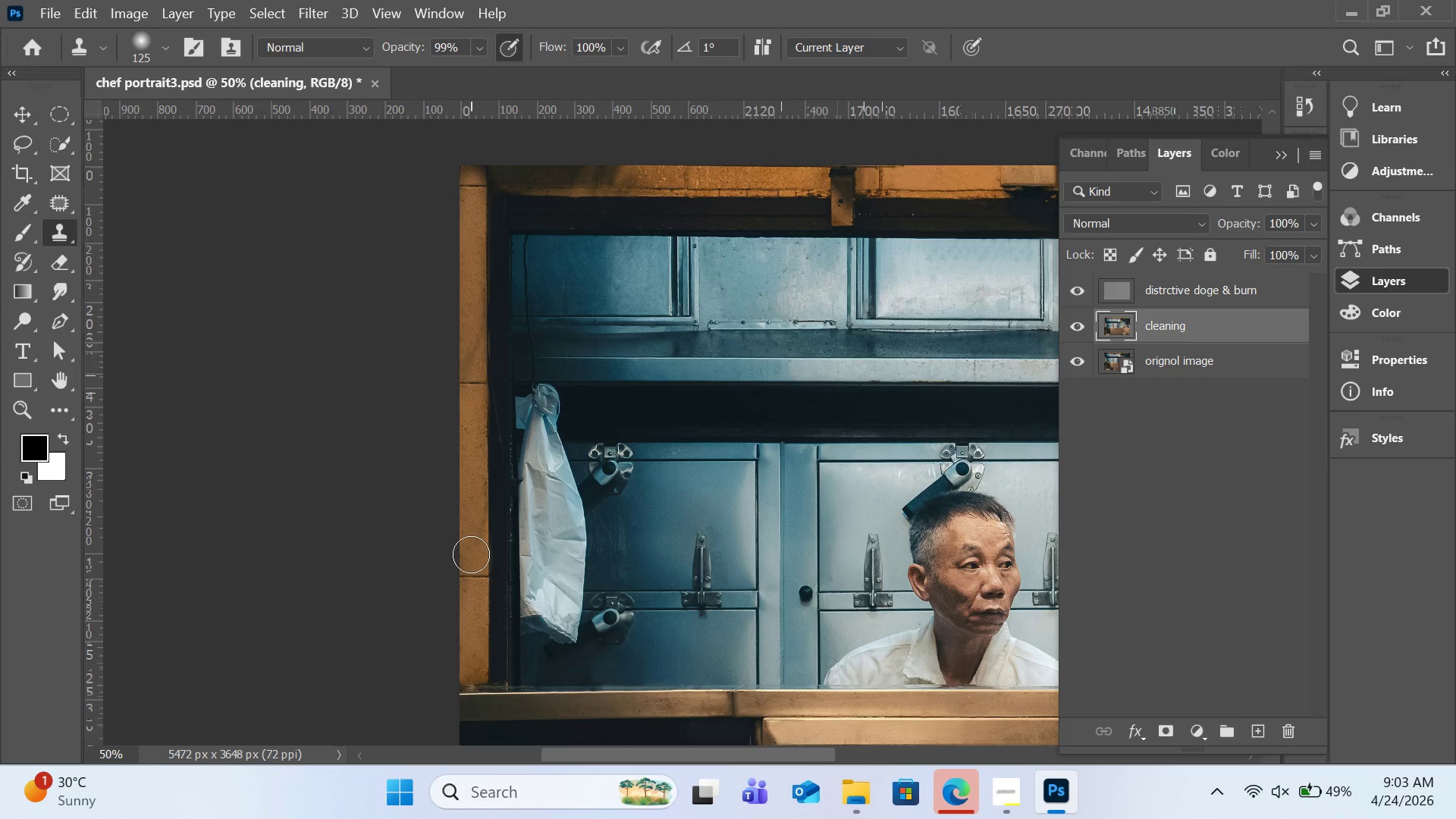 
left_click_drag(start_coordinate=[471, 554], to_coordinate=[473, 529])
 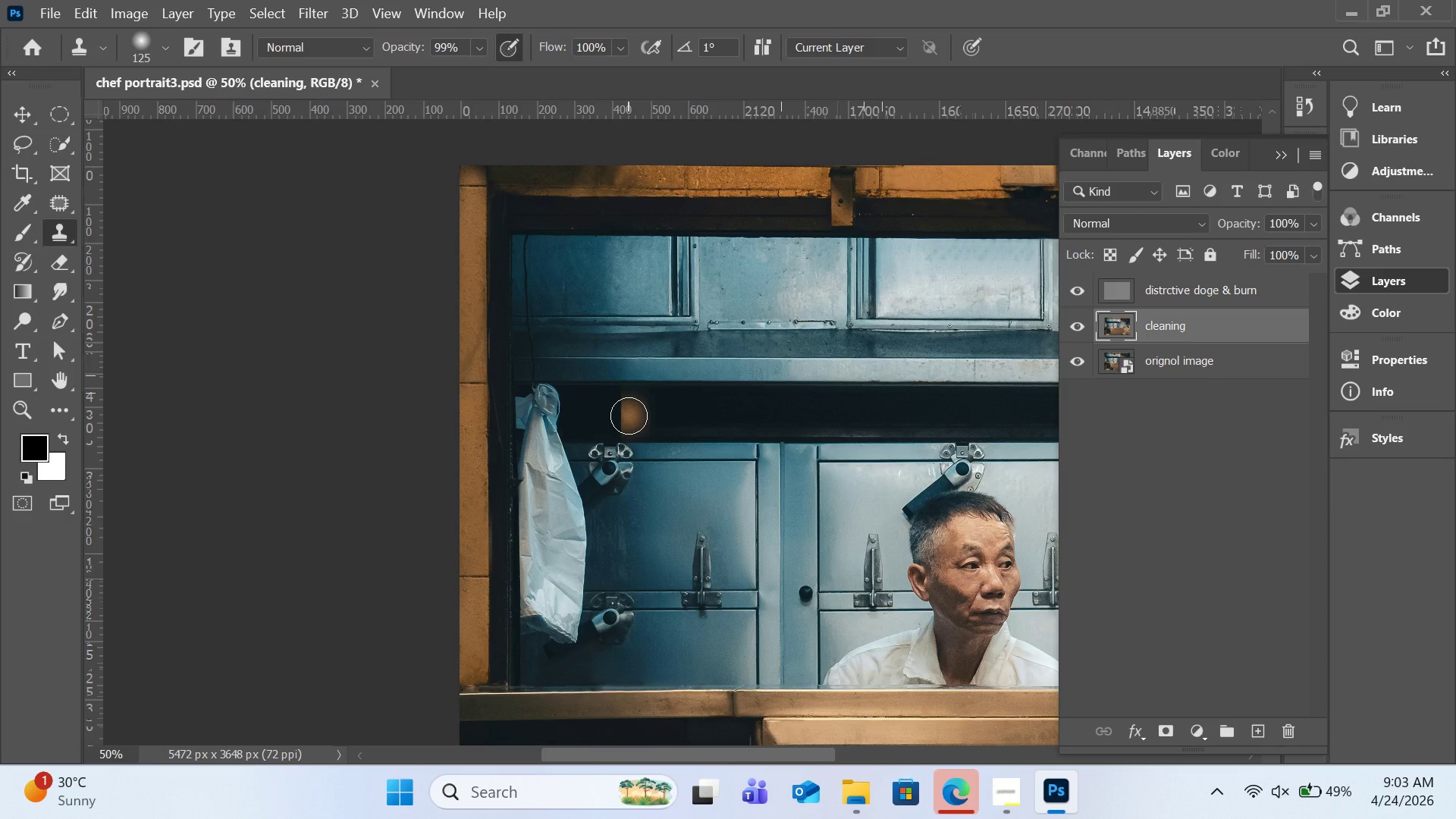 
key(Control+Z)
 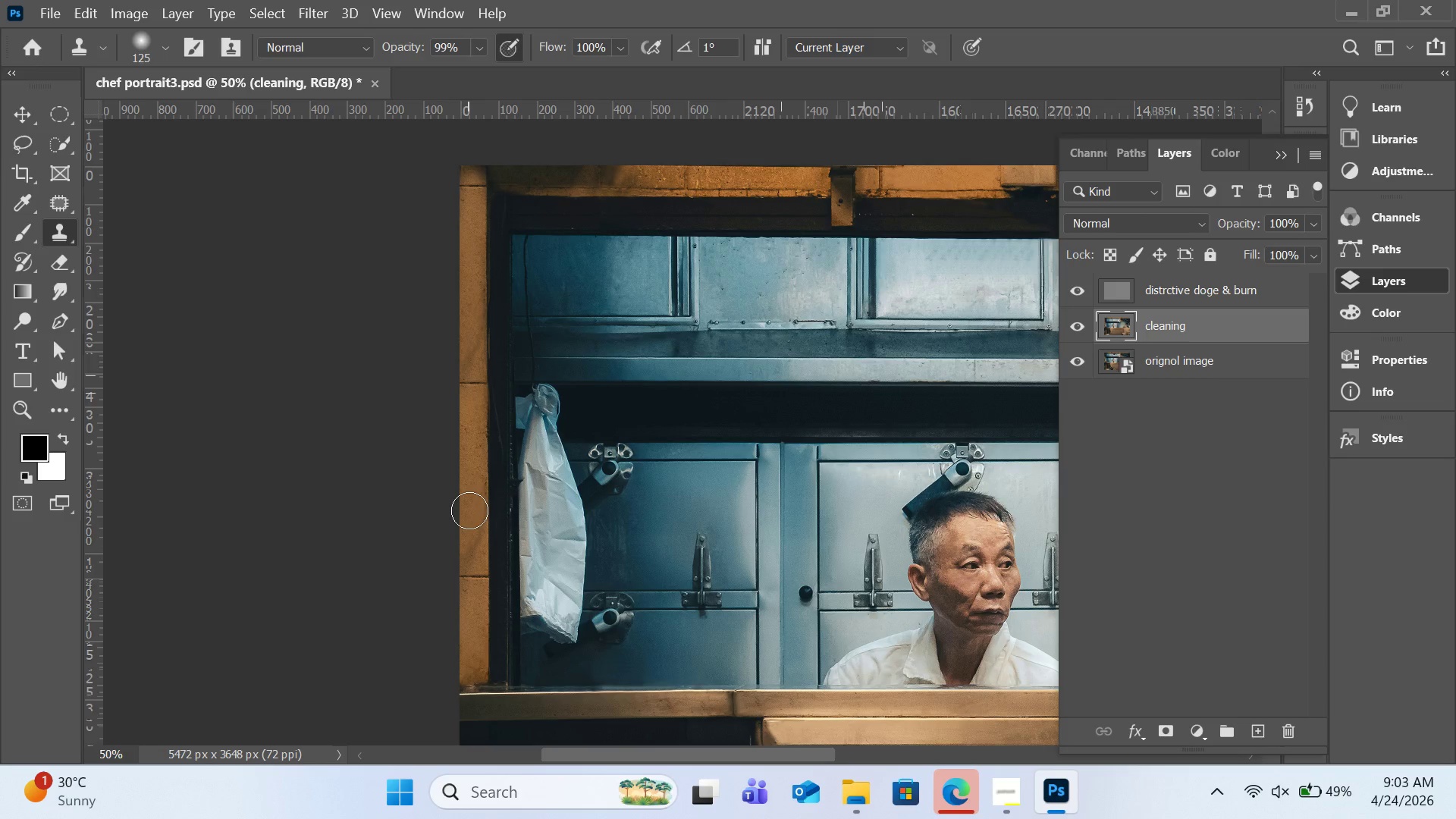 
key(Control+Equal)
 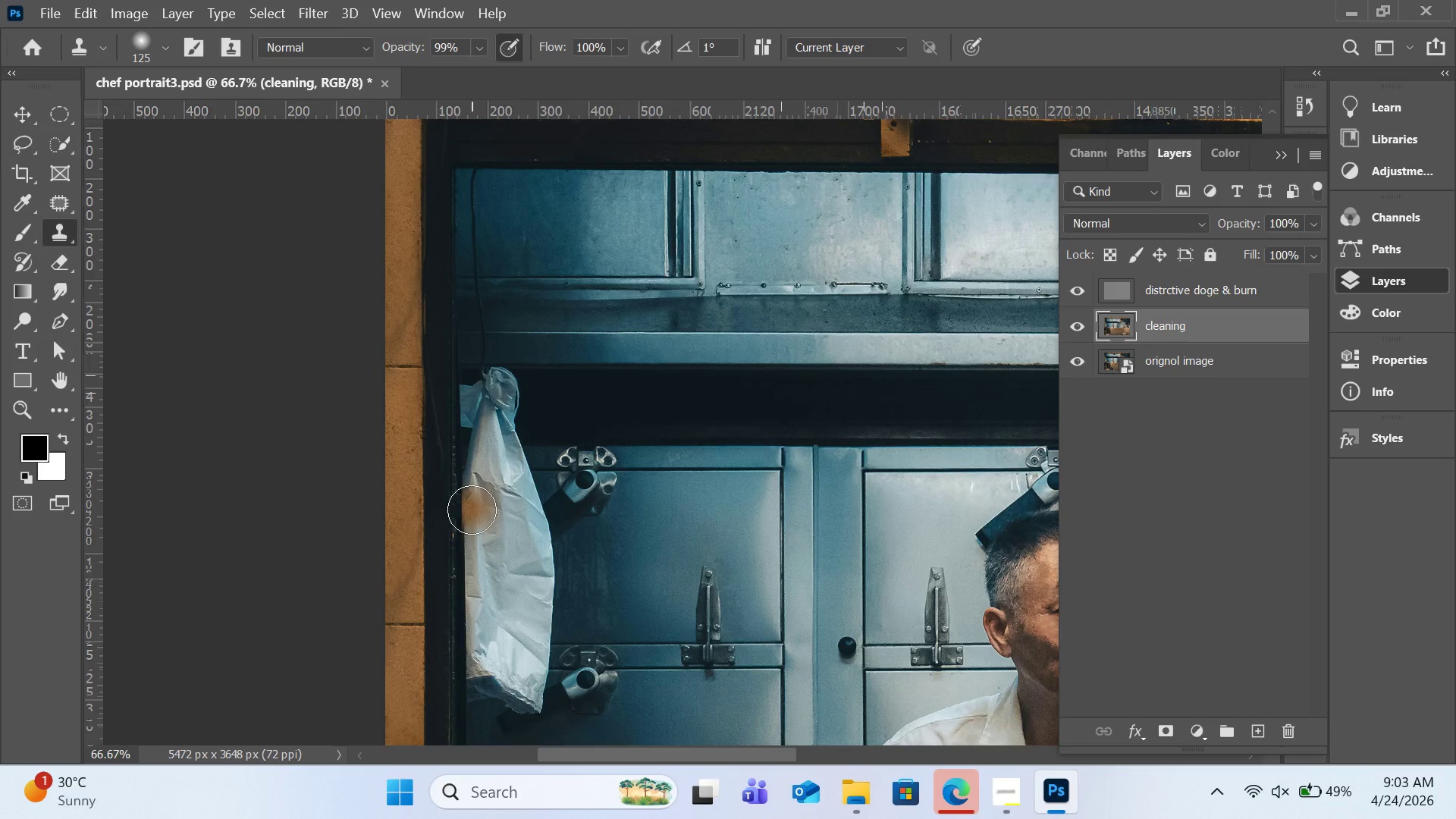 
key(Control+Equal)
 